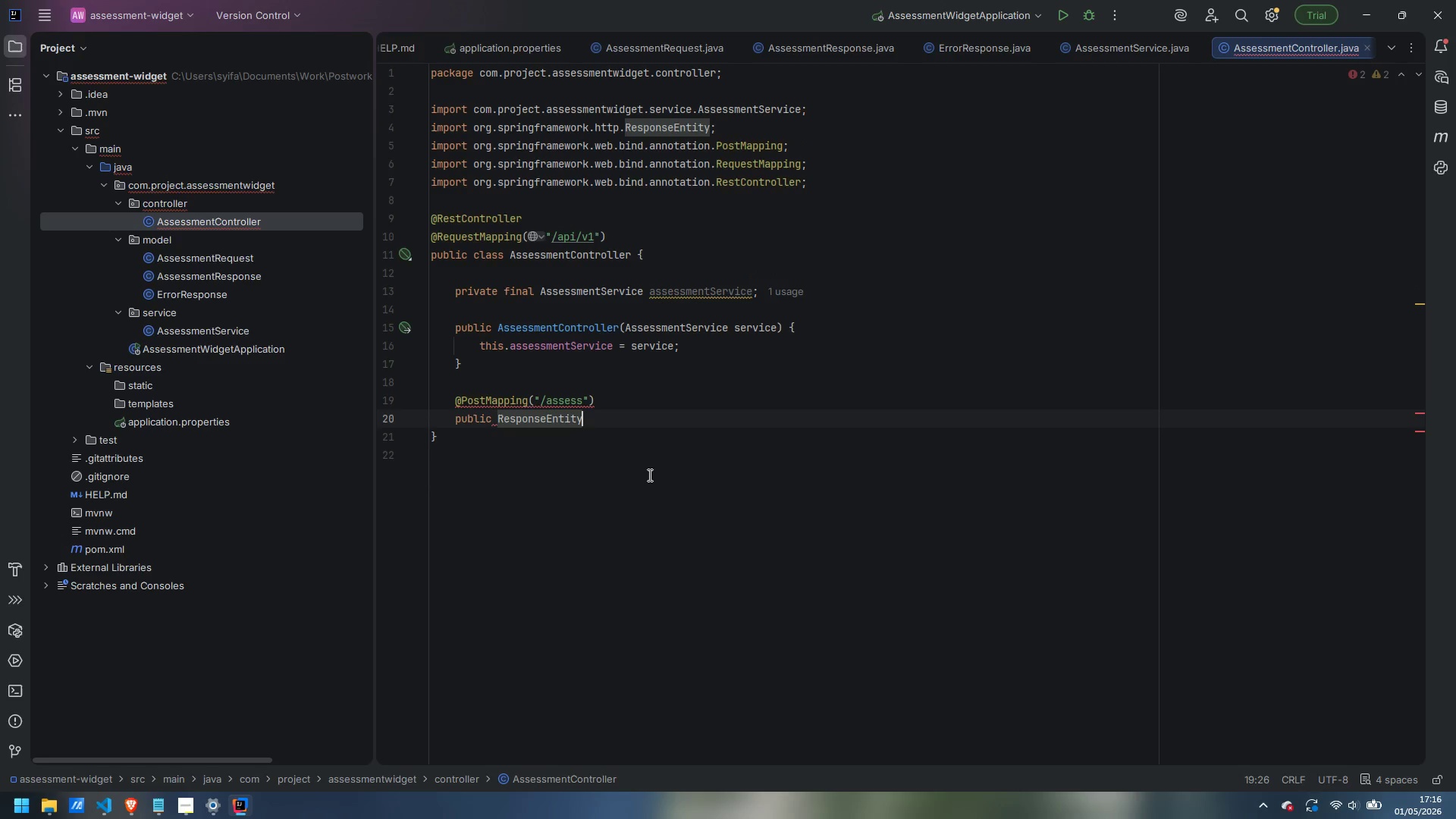 
key(Enter)
 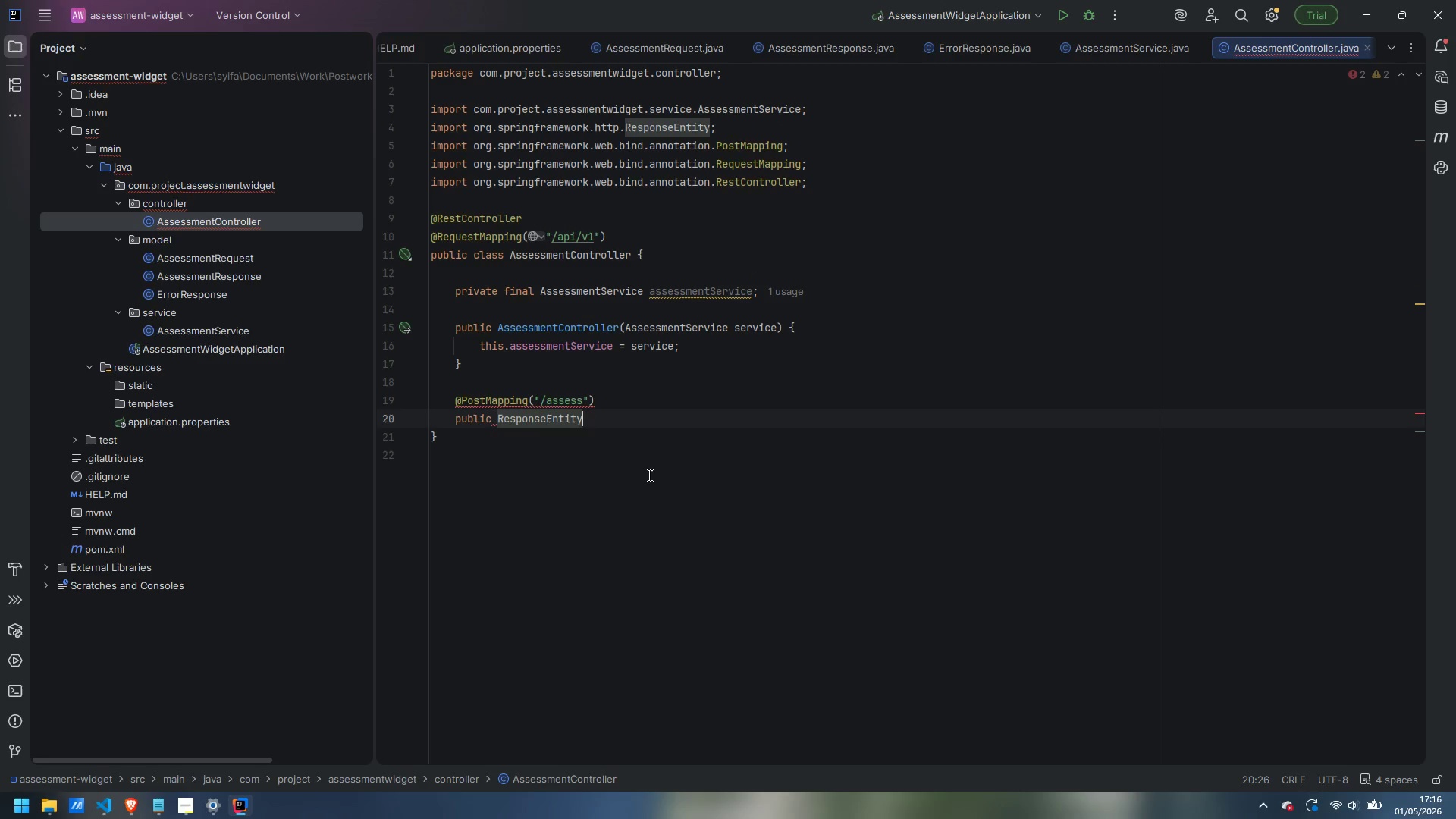 
key(Shift+Comma)
 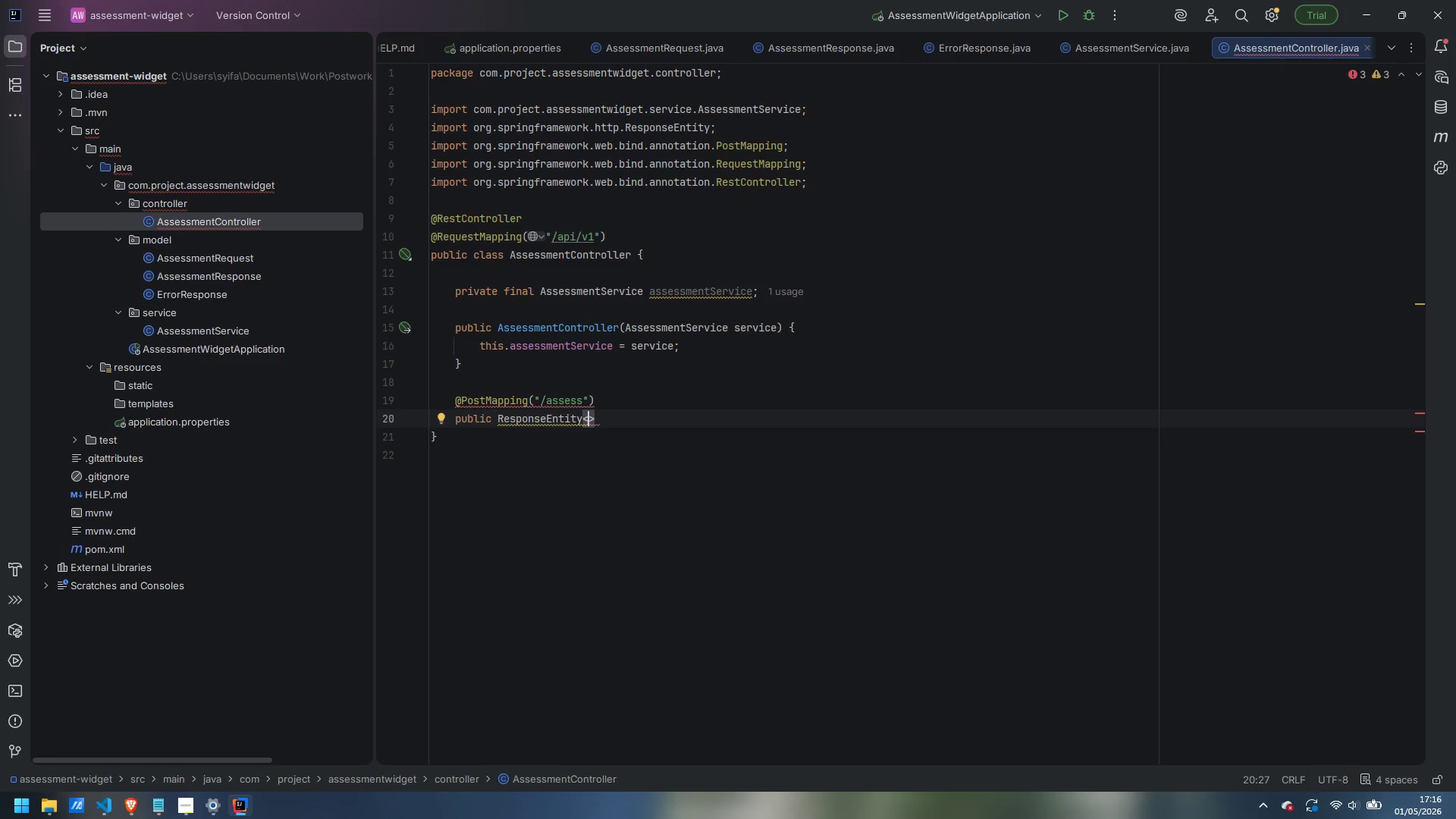 
key(Shift+ShiftLeft)
 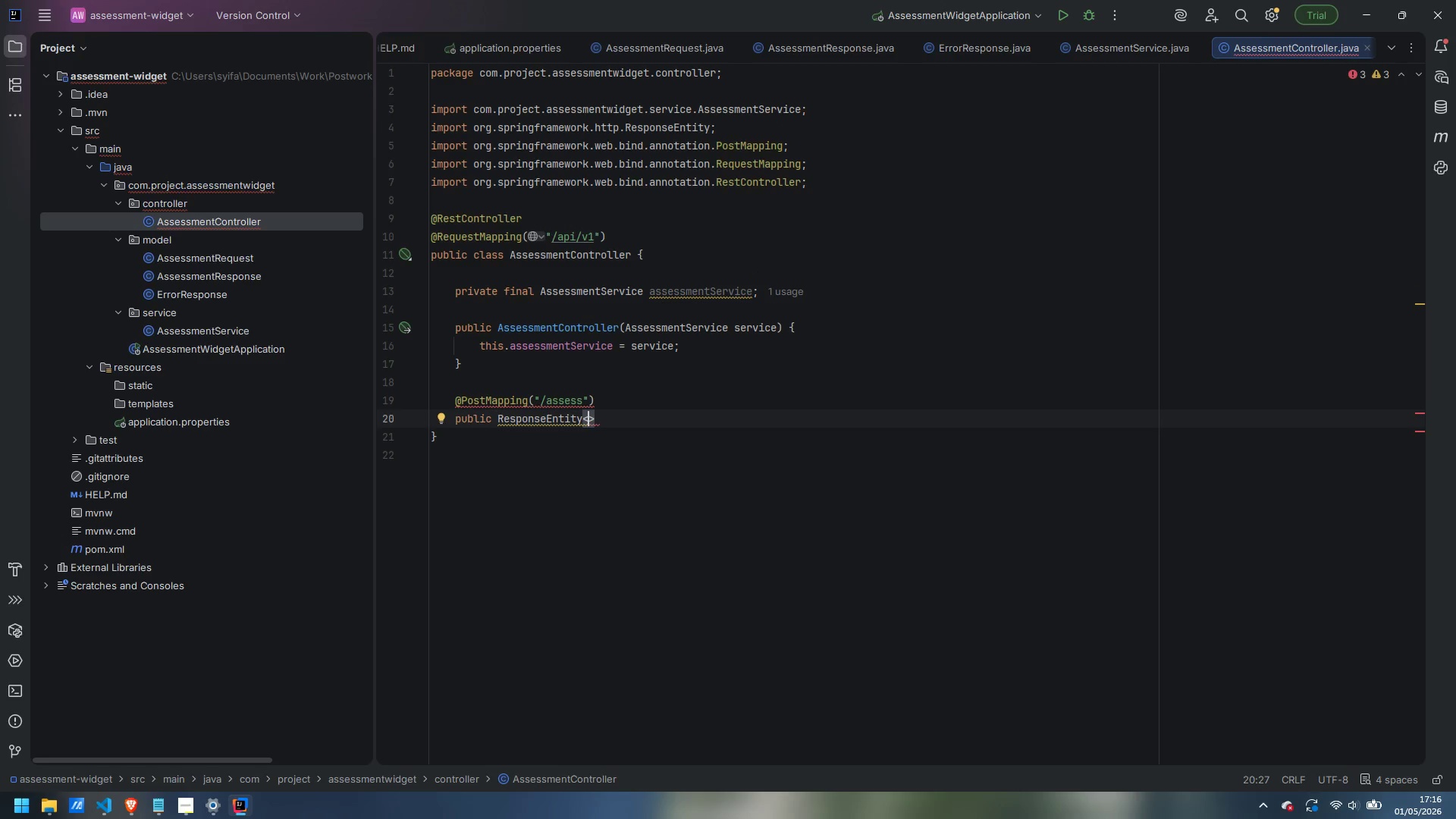 
key(Shift+ShiftRight)
 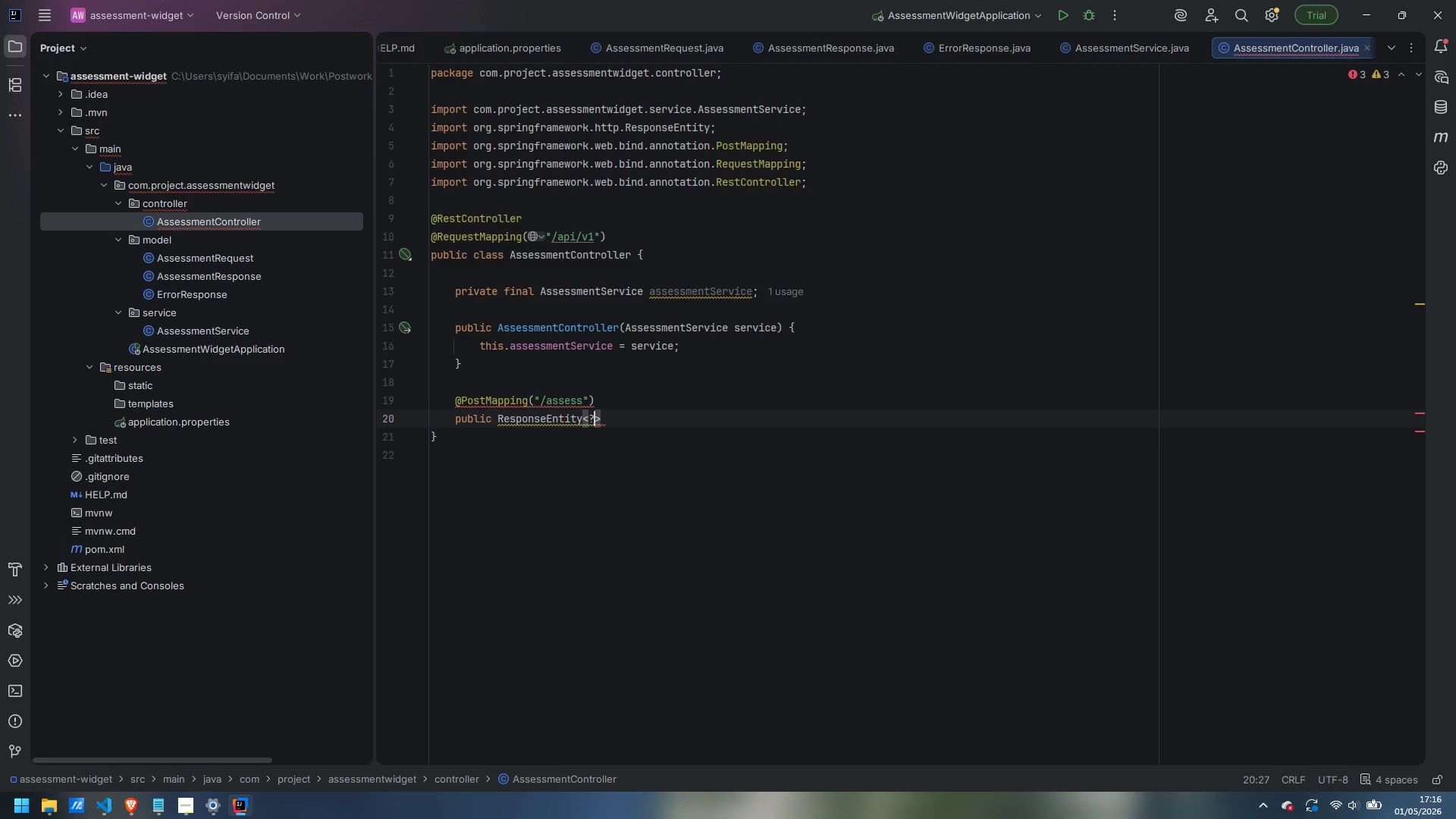 
key(Shift+Slash)
 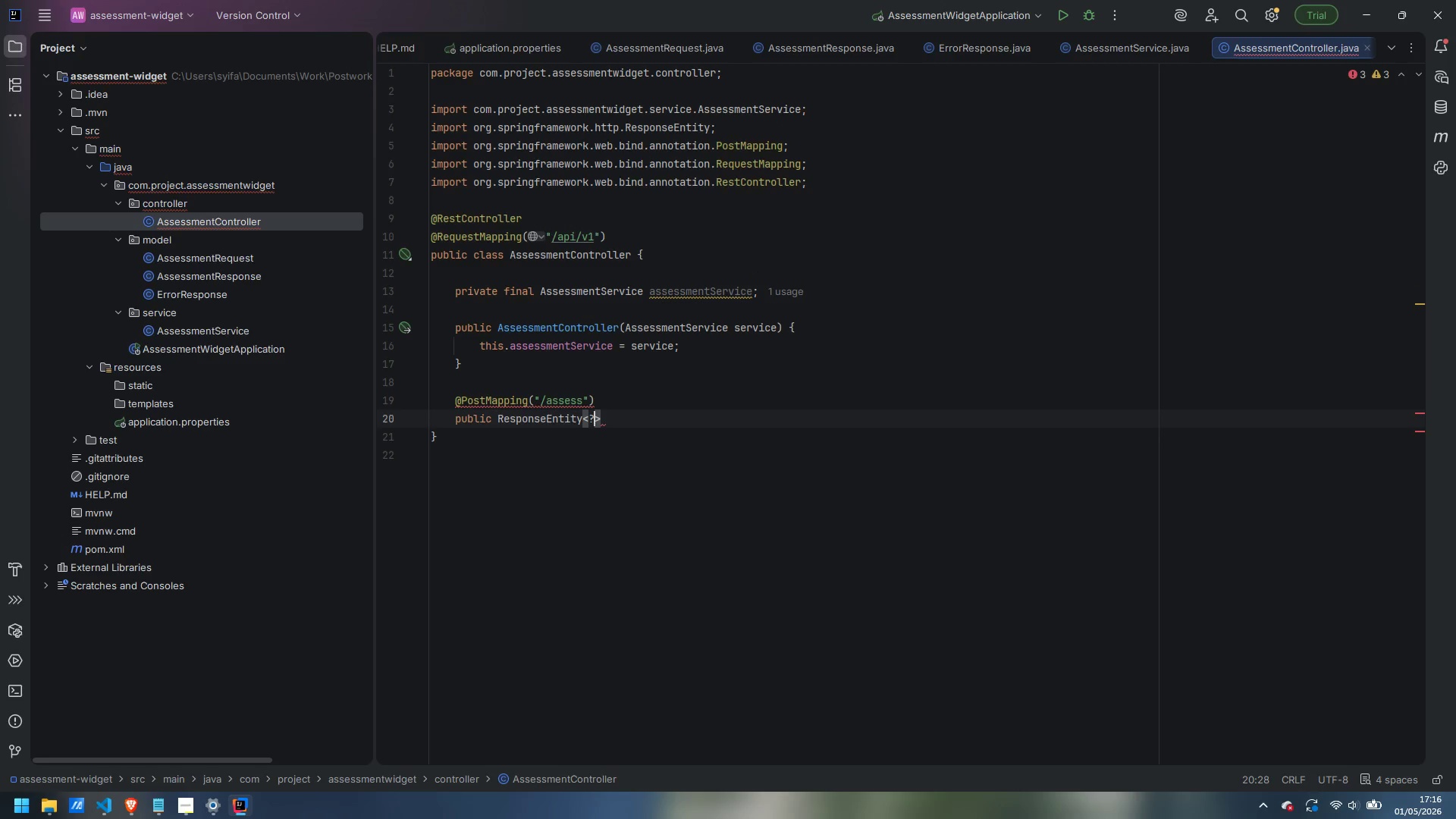 
key(ArrowRight)
 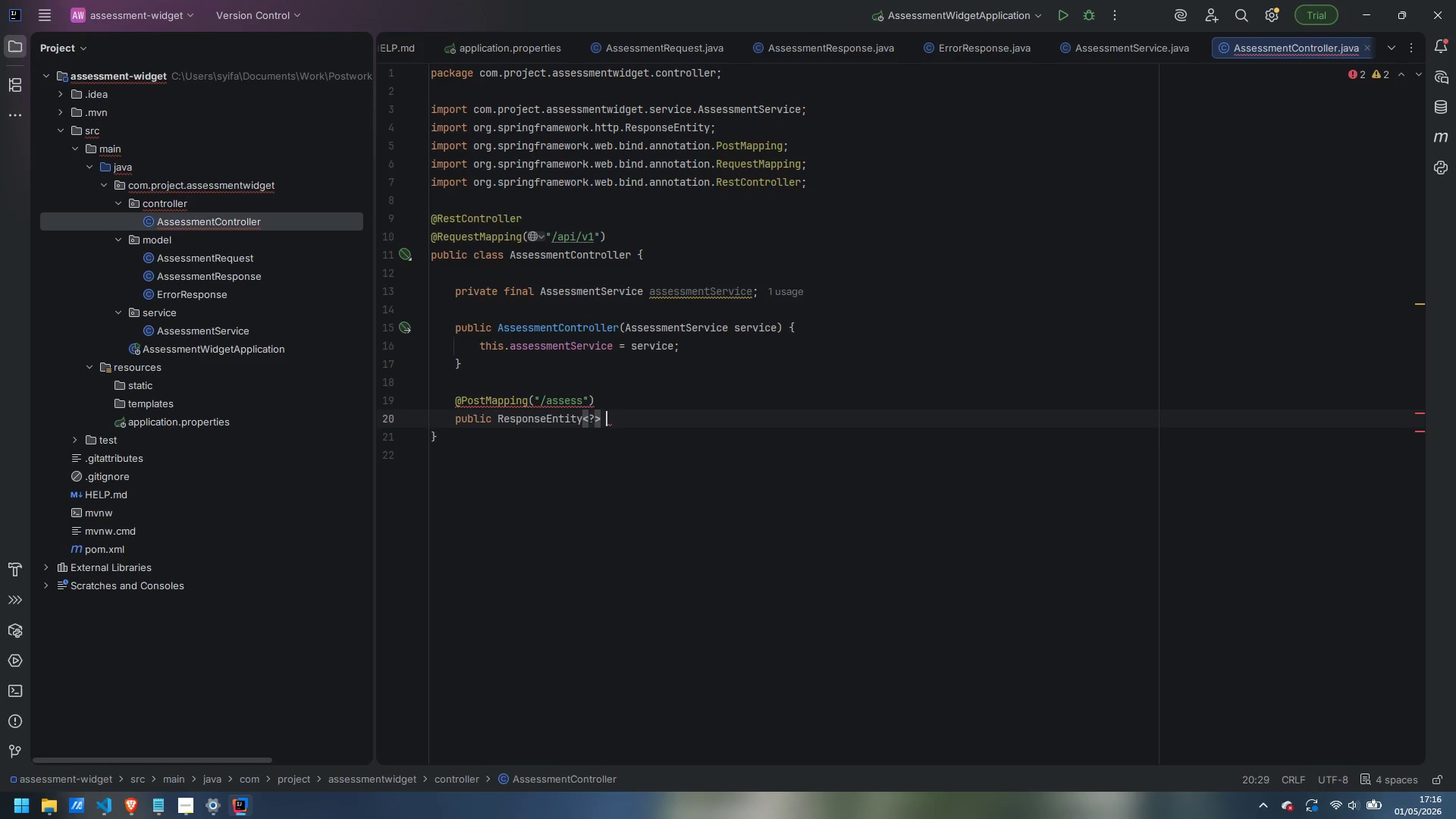 
type( assess()
 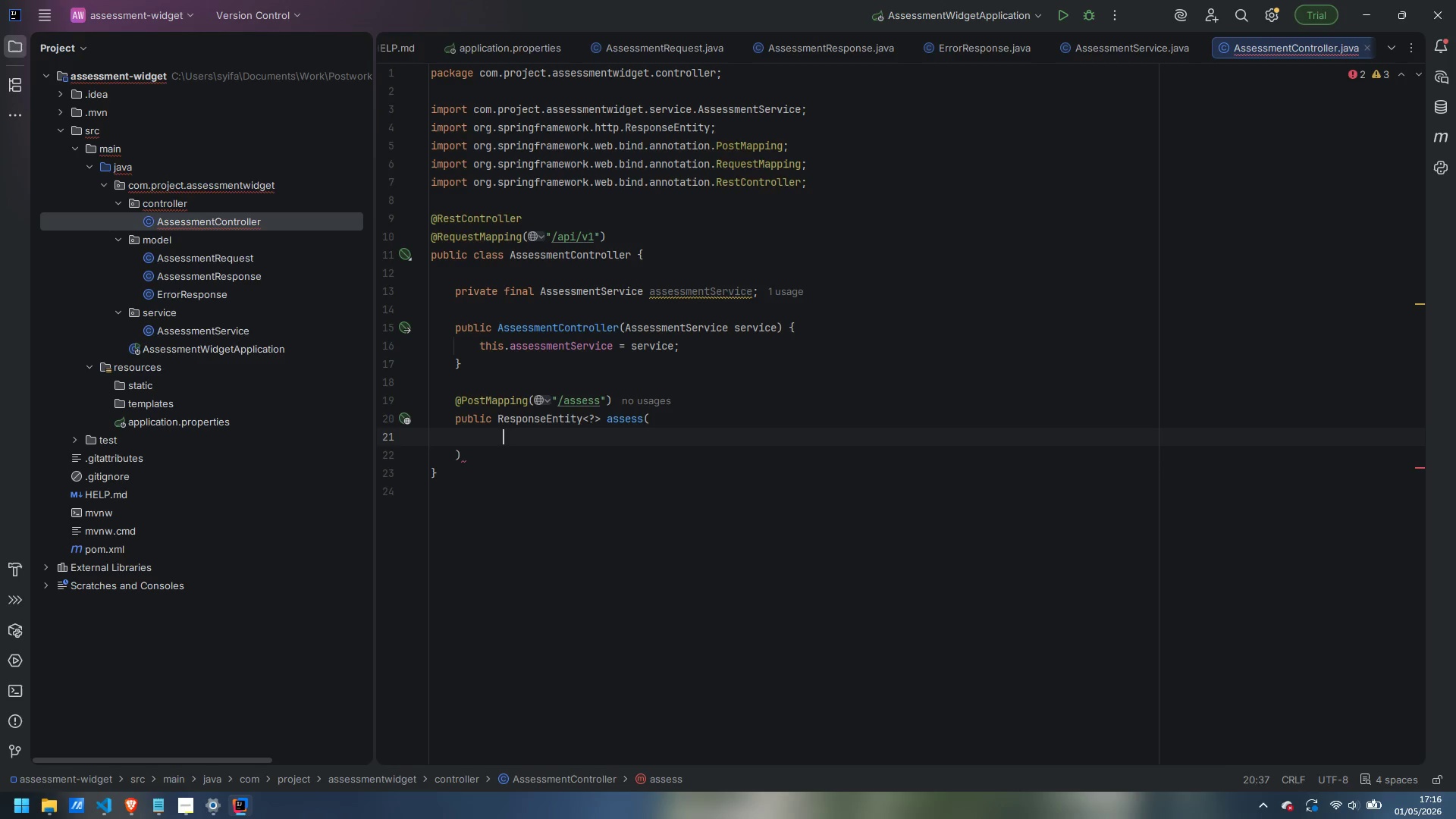 
 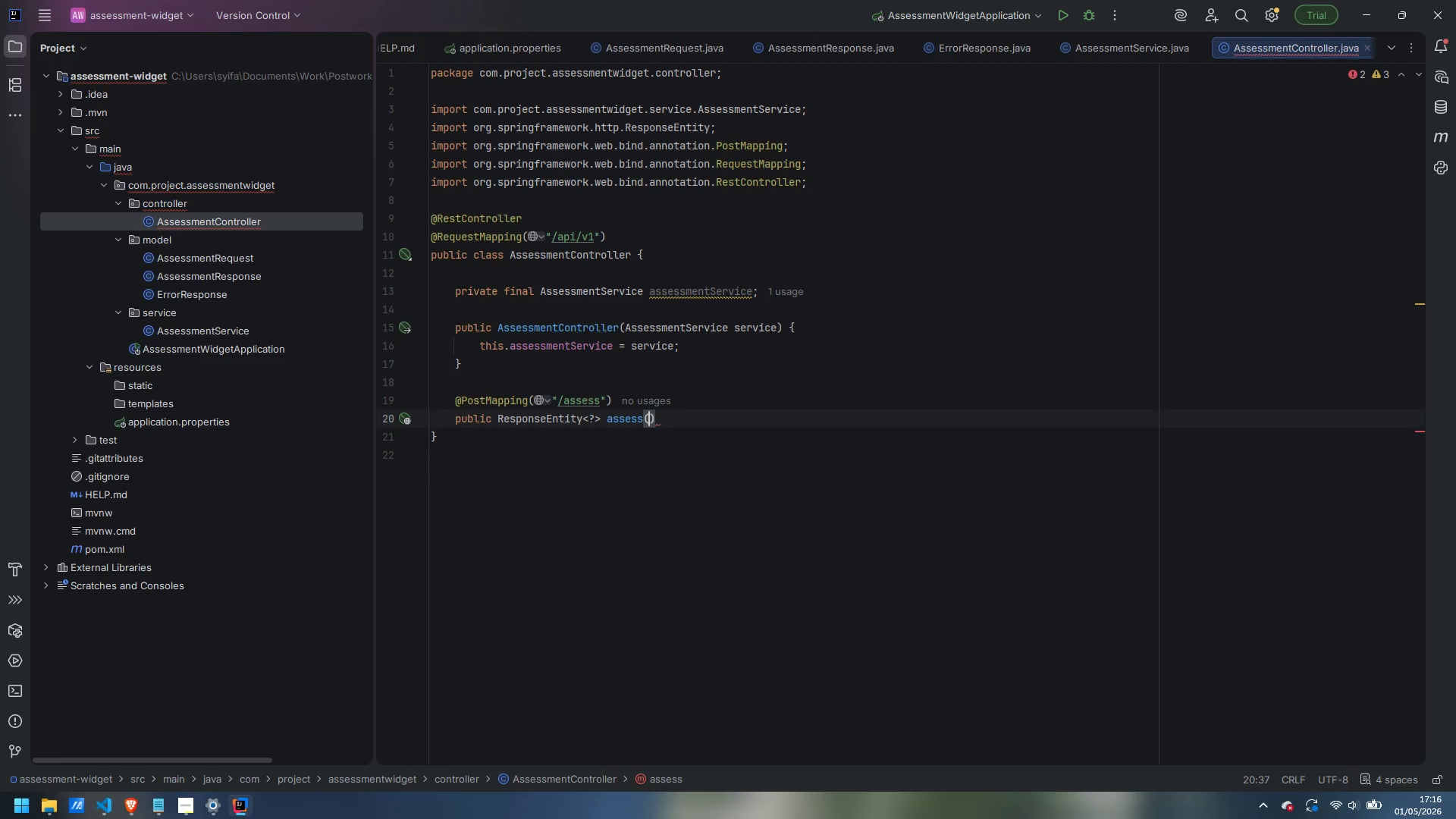 
key(Enter)
 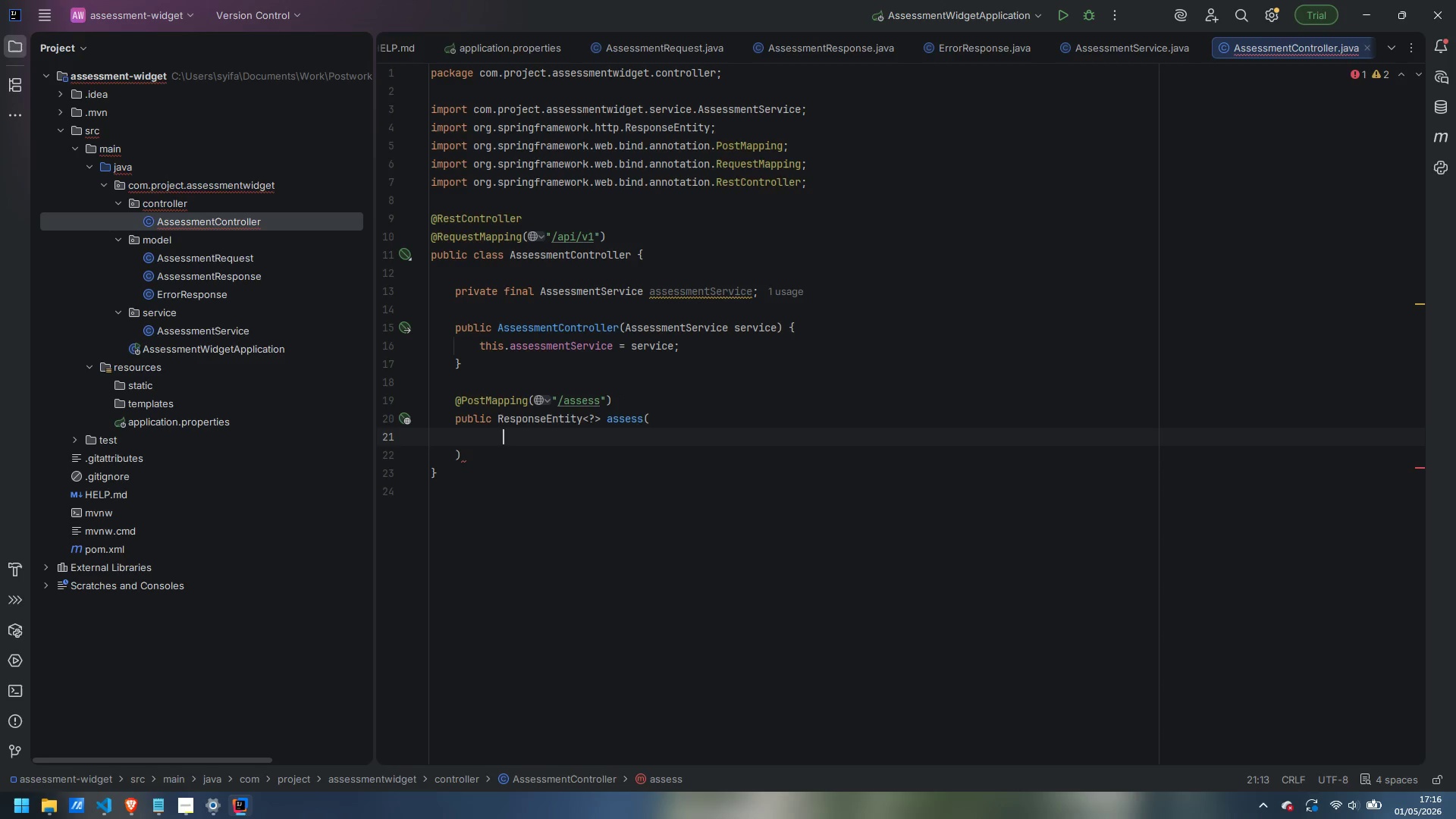 
type(@Valid)
 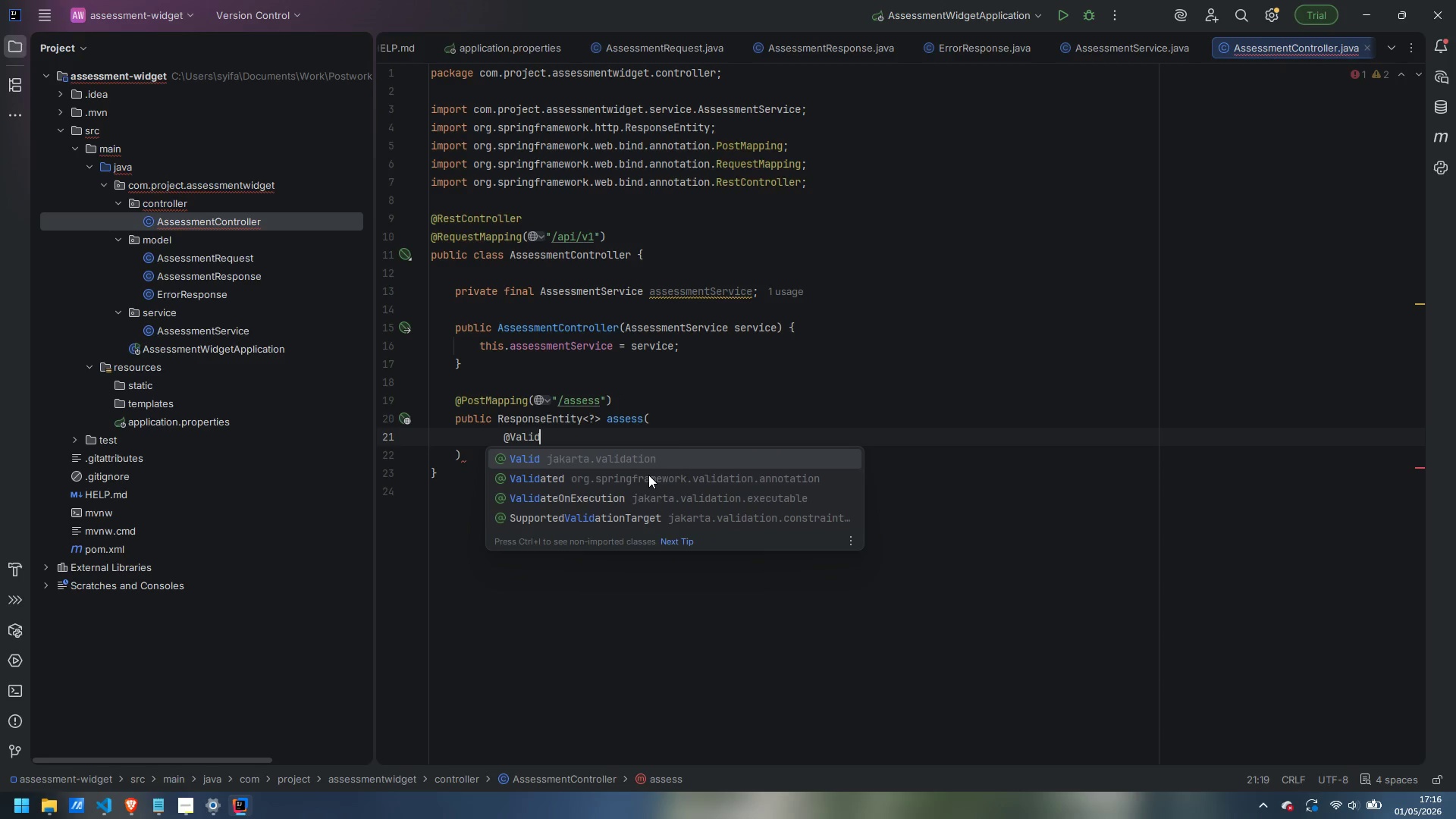 
key(Enter)
 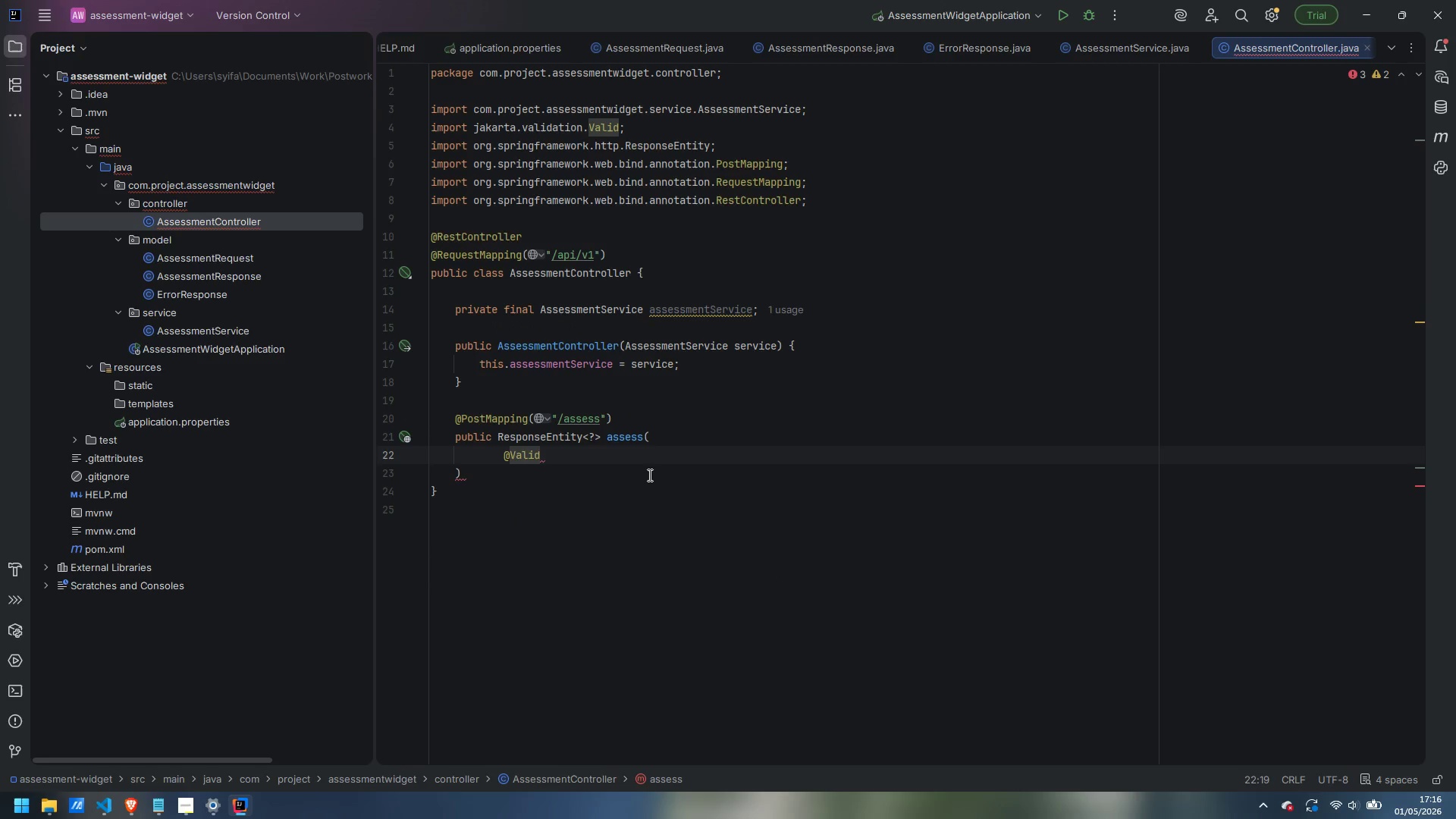 
type( @RequestMa)
key(Backspace)
key(Backspace)
type(Body)
 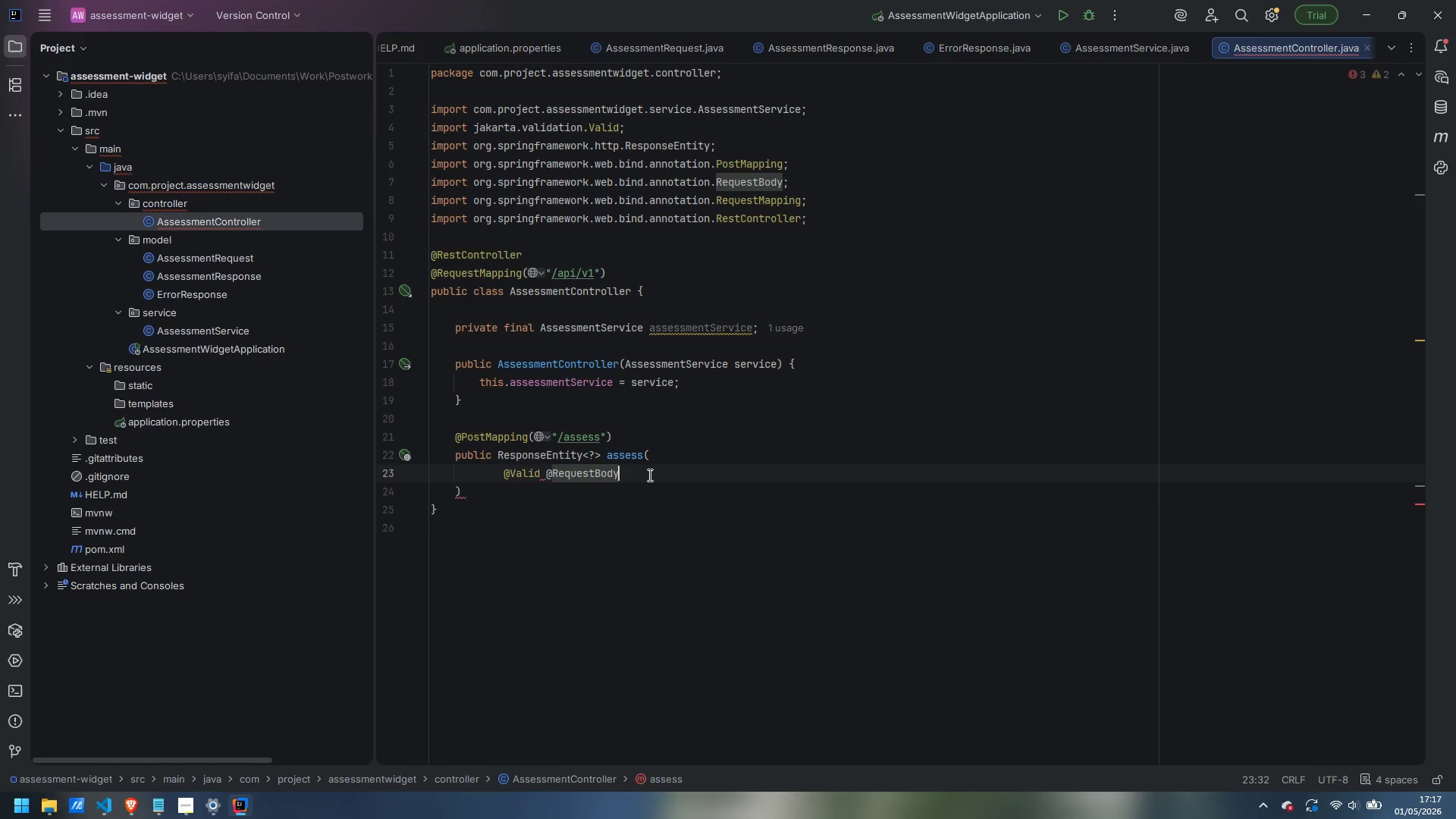 
 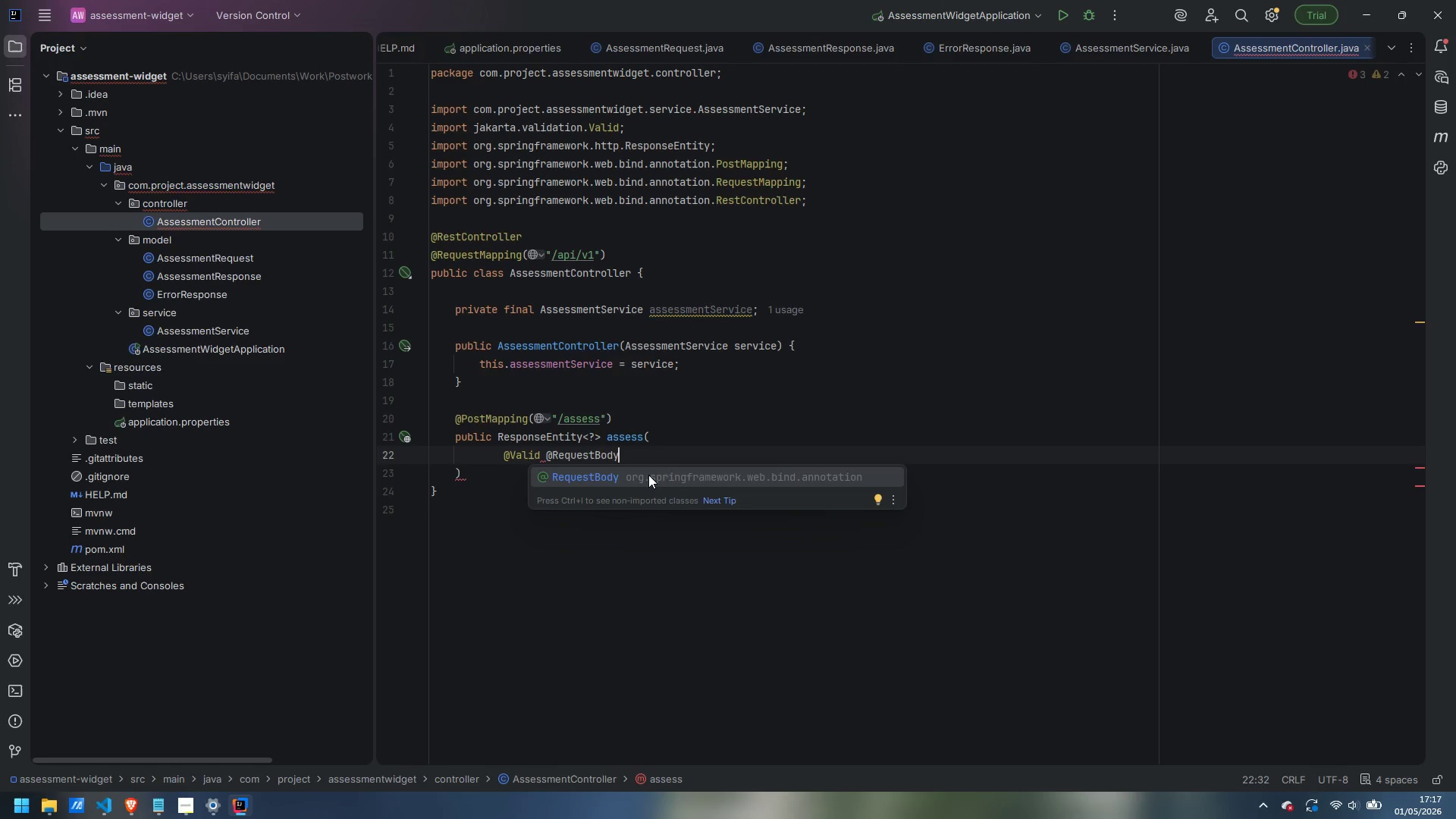 
key(Enter)
 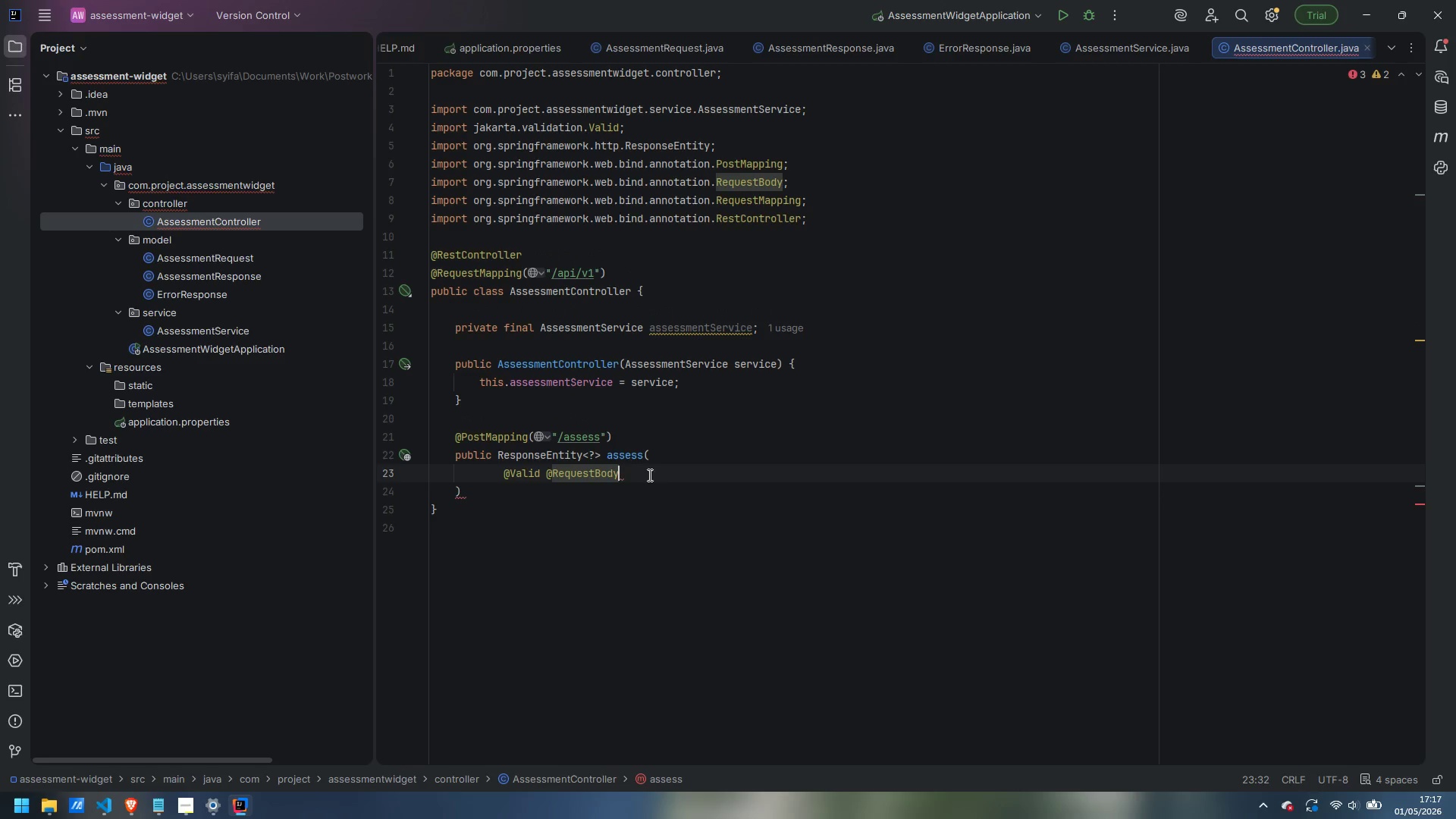 
type( AssessmentRequest request,)
 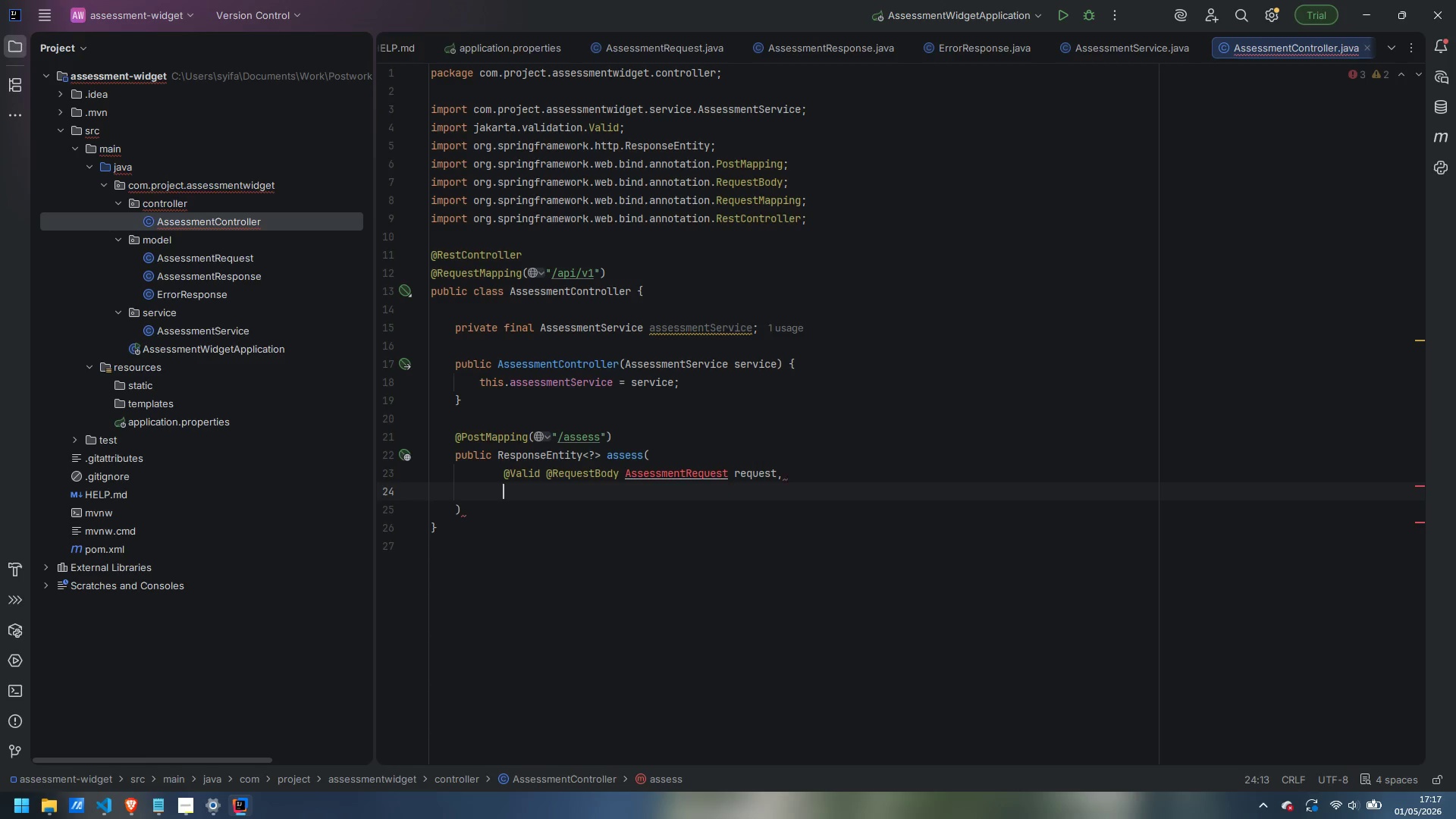 
 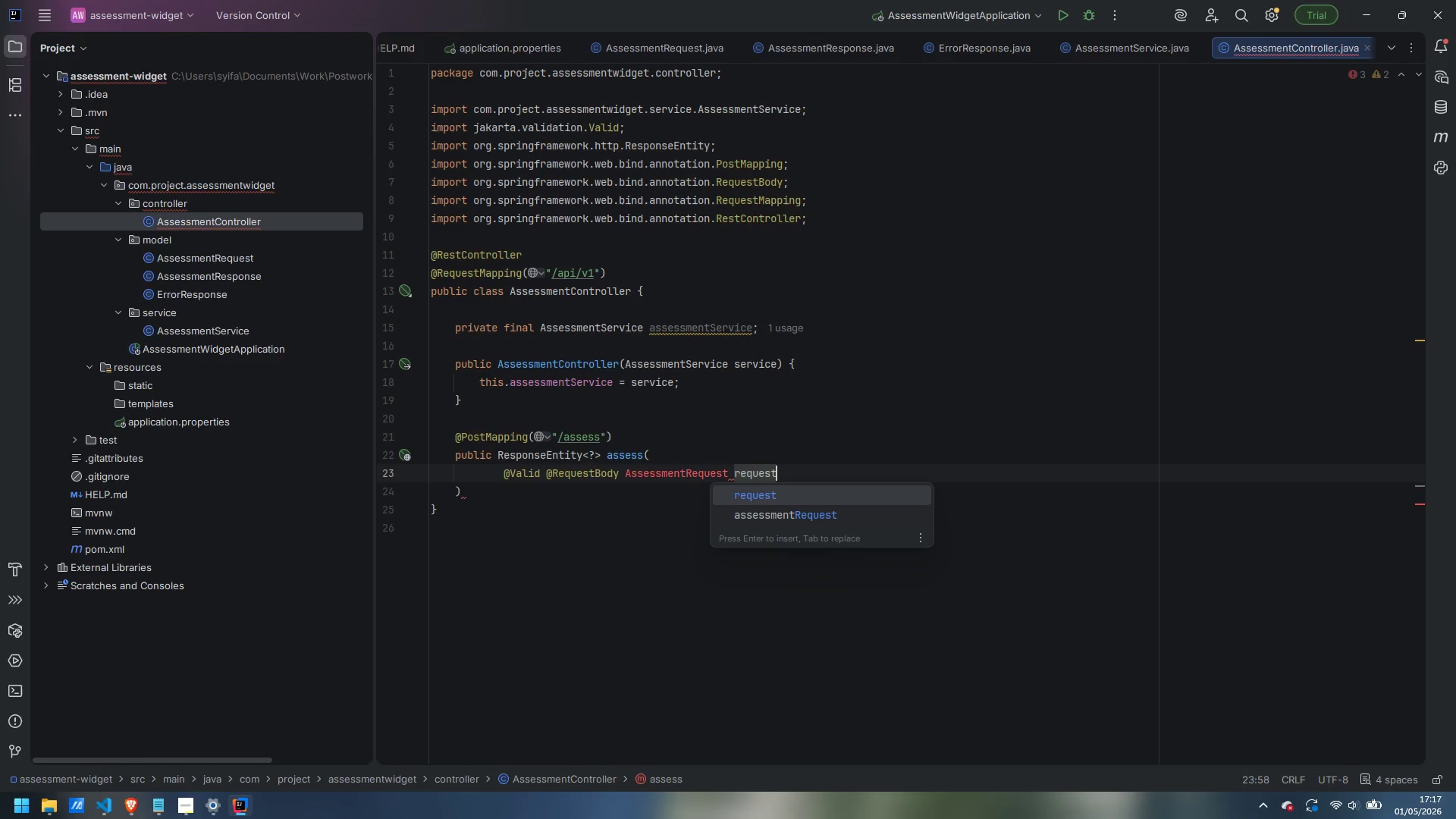 
key(Enter)
 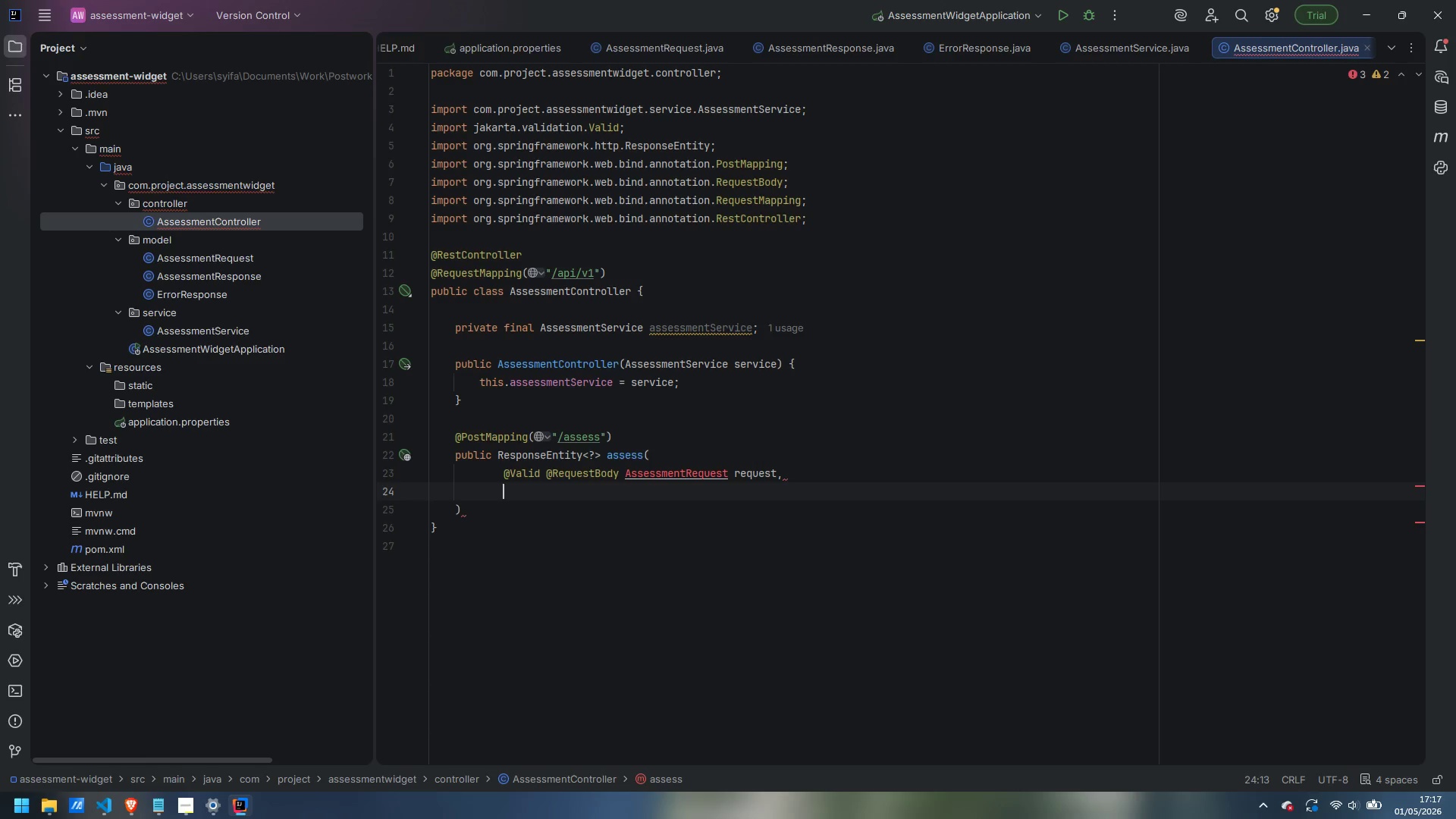 
key(Control+Period)
 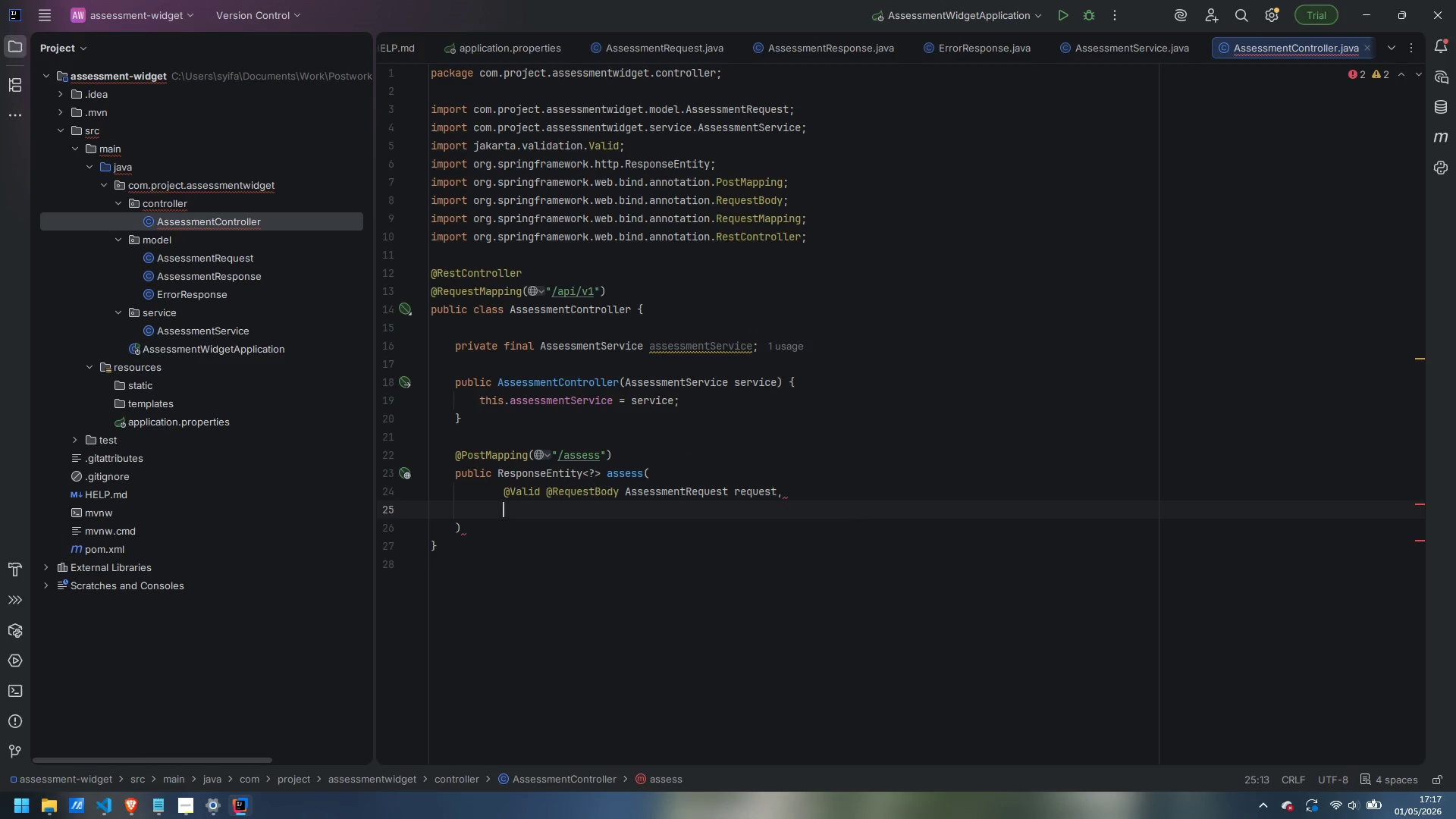 
type(BindingResult)
 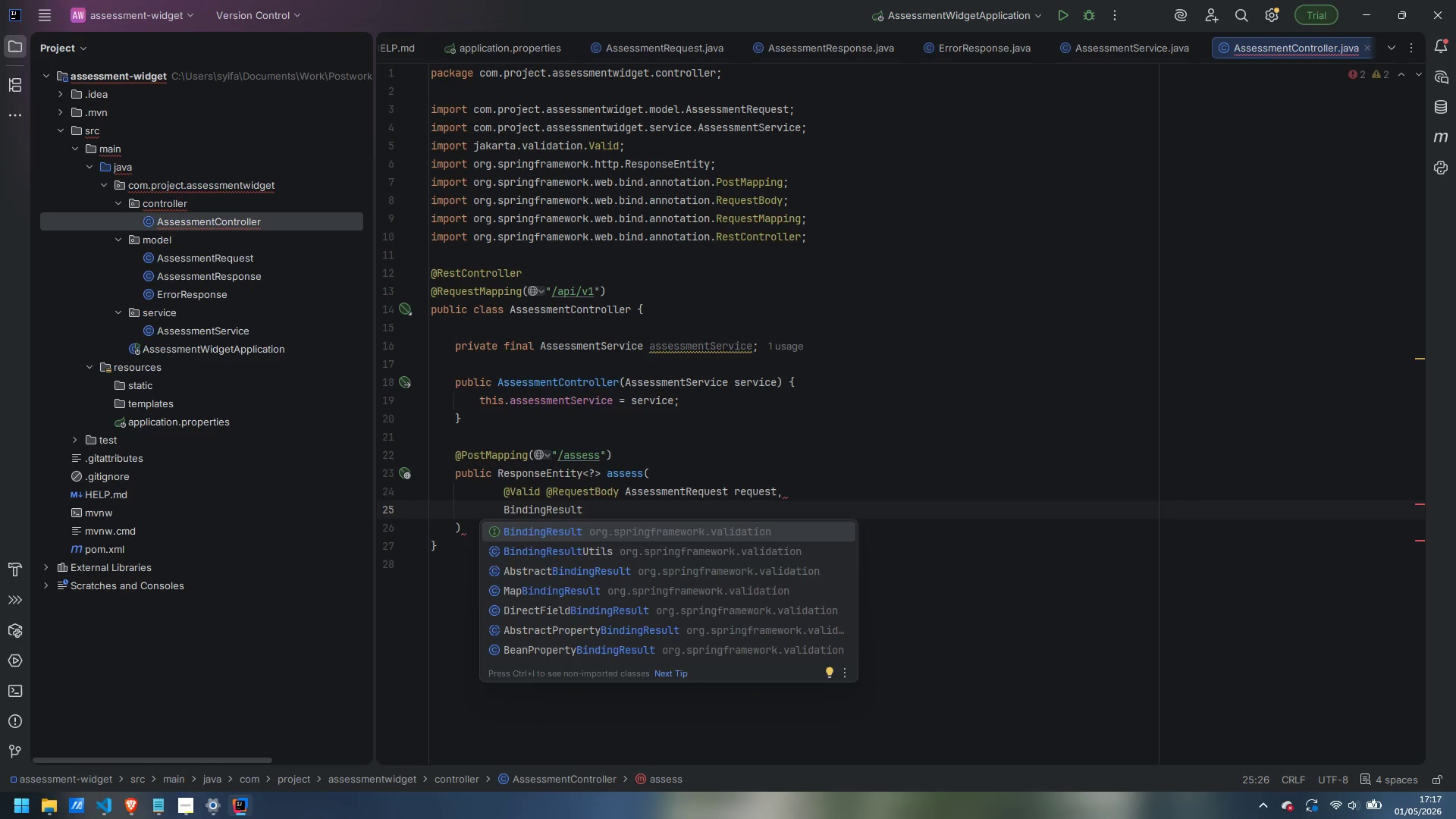 
key(Enter)
 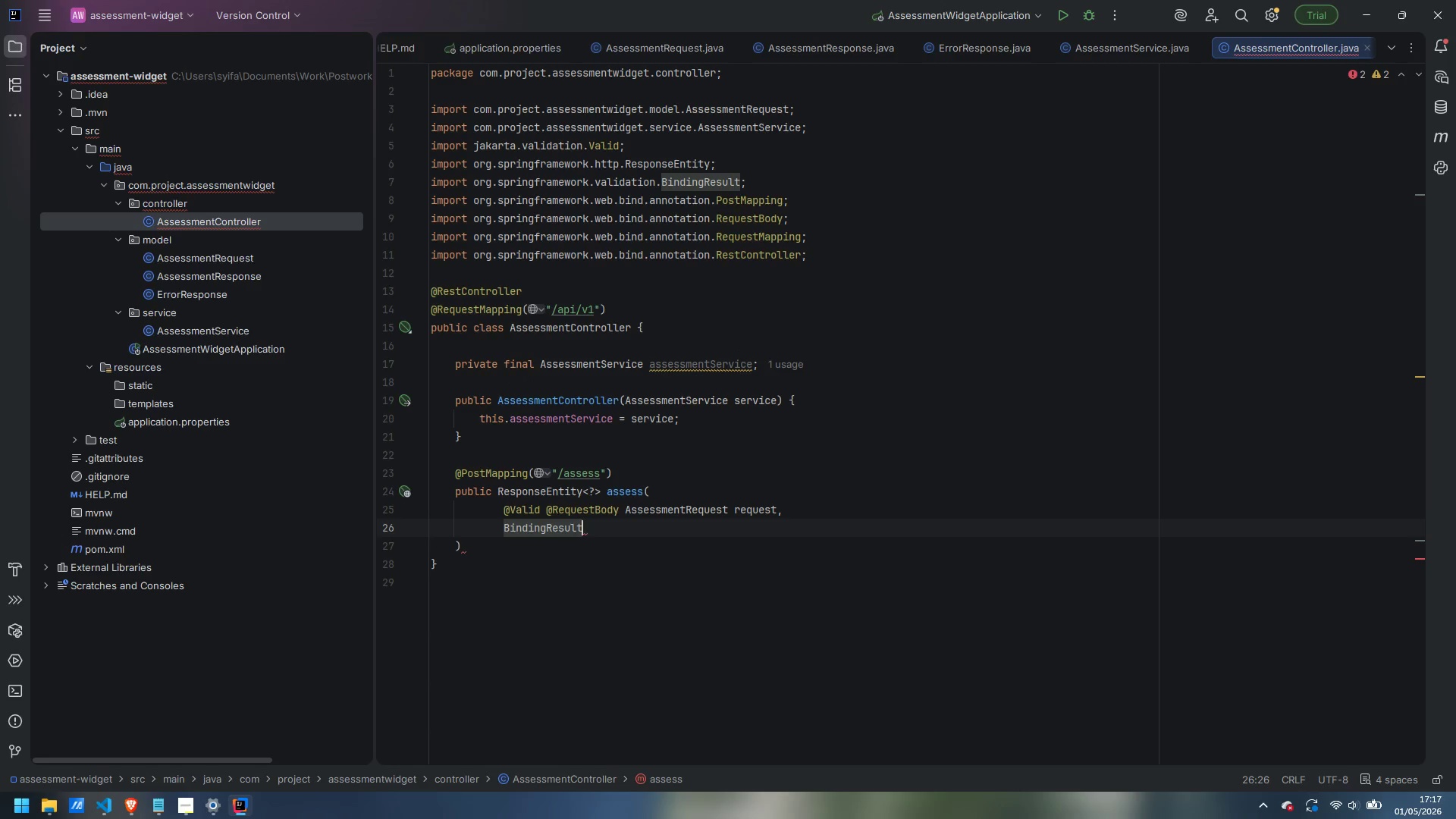 
type( bindingResult)
 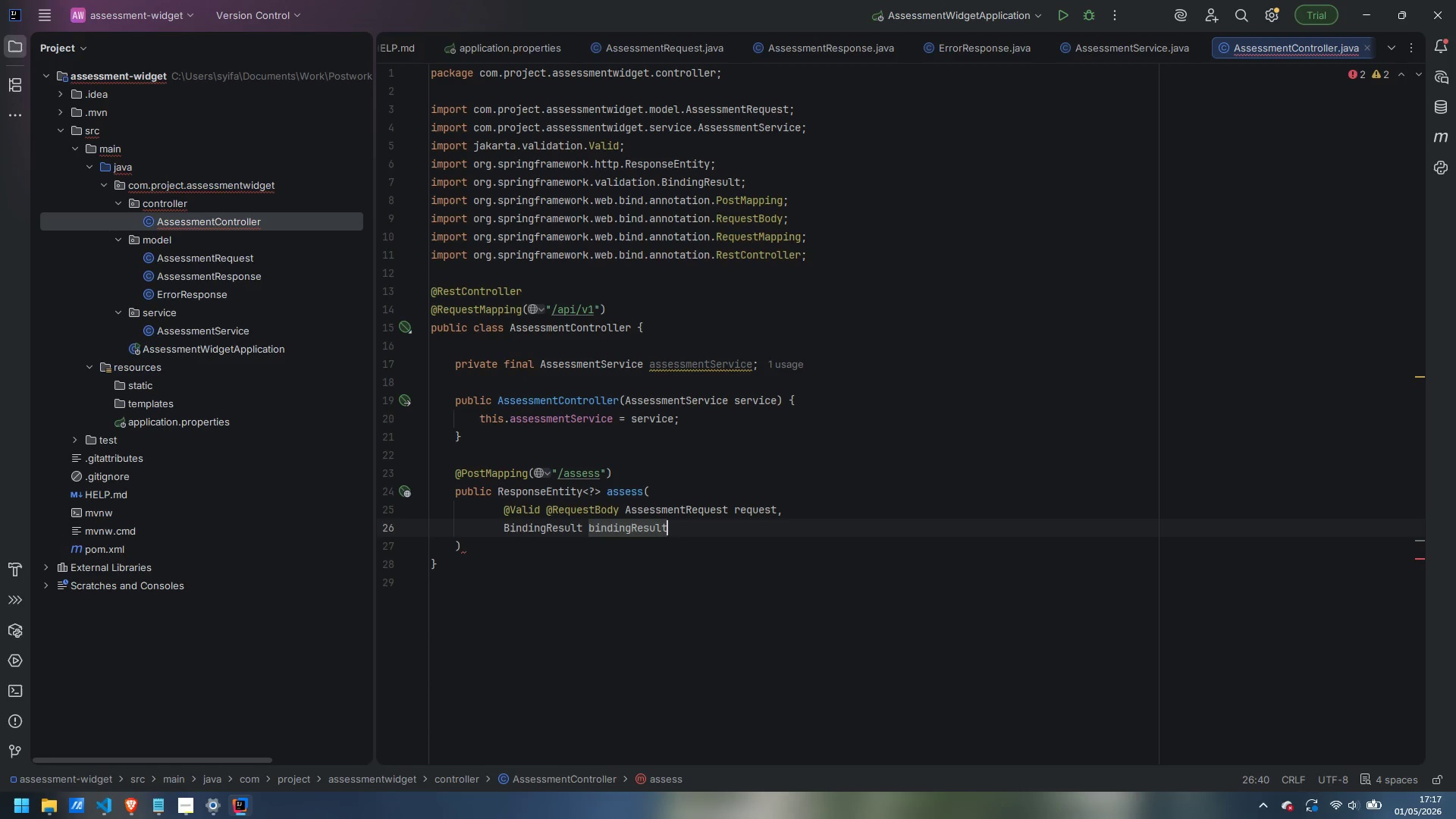 
key(Control+Delete)
 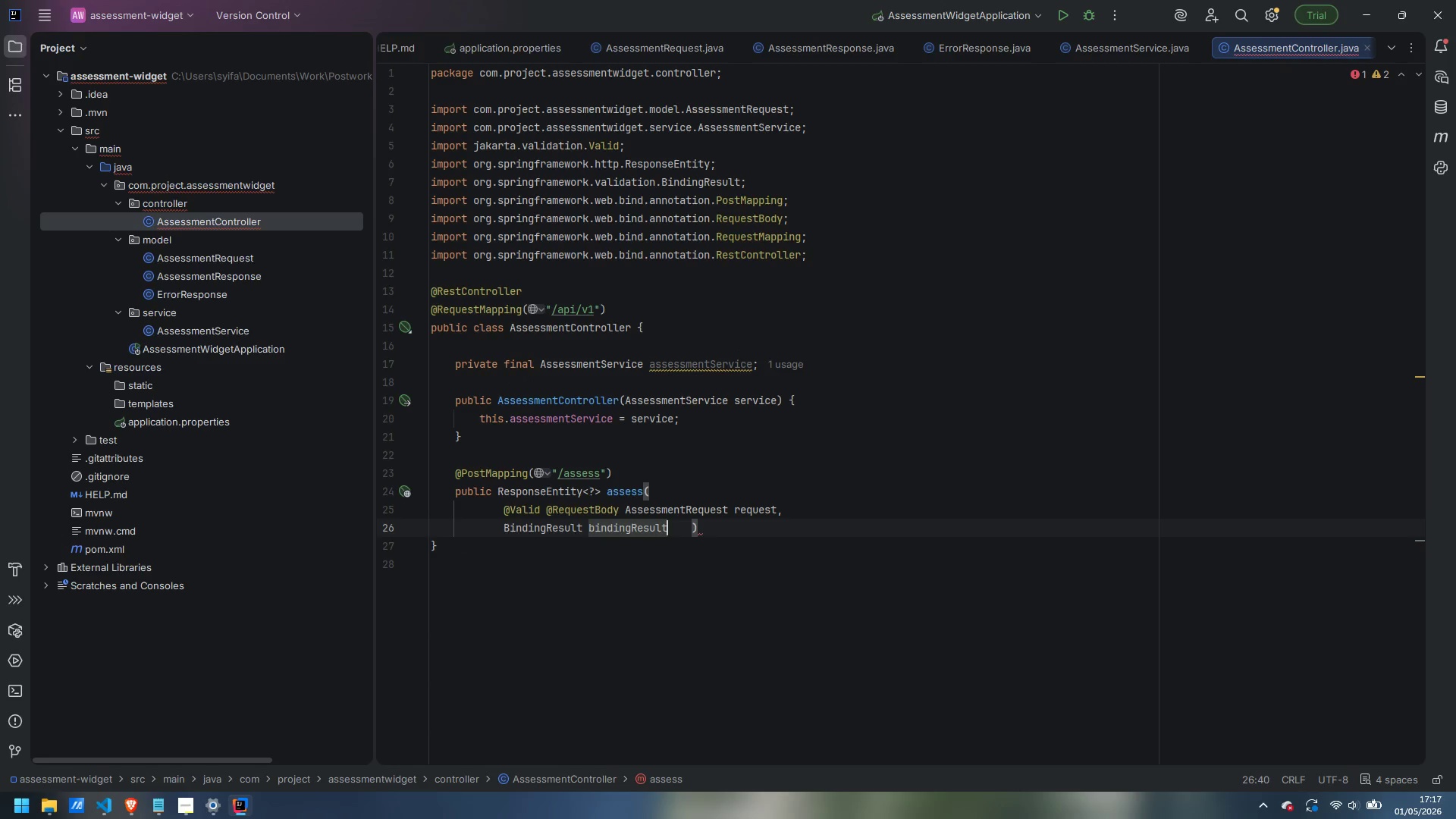 
key(Control+Delete)
 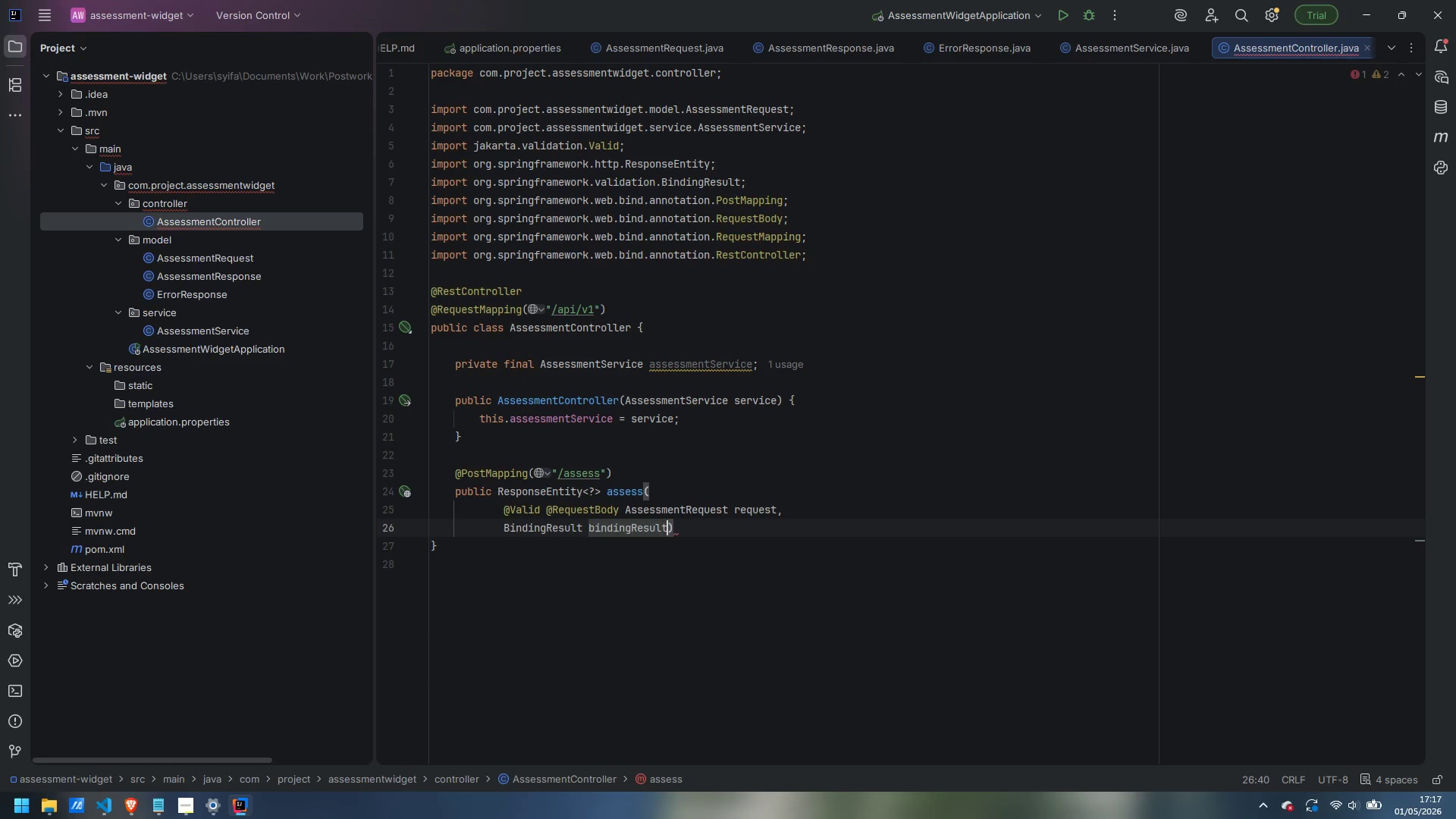 
key(ArrowRight)
 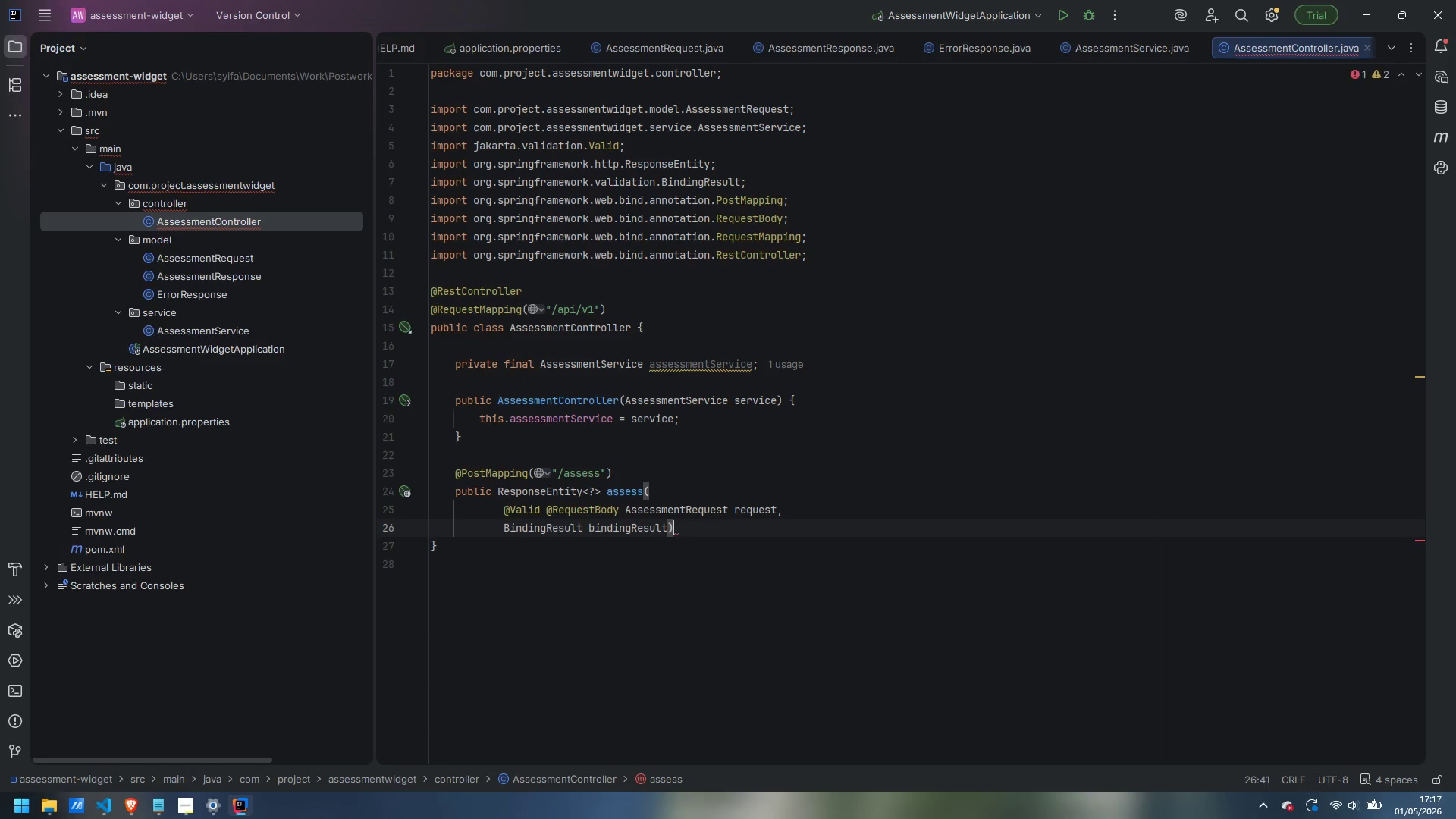 
key(Space)
 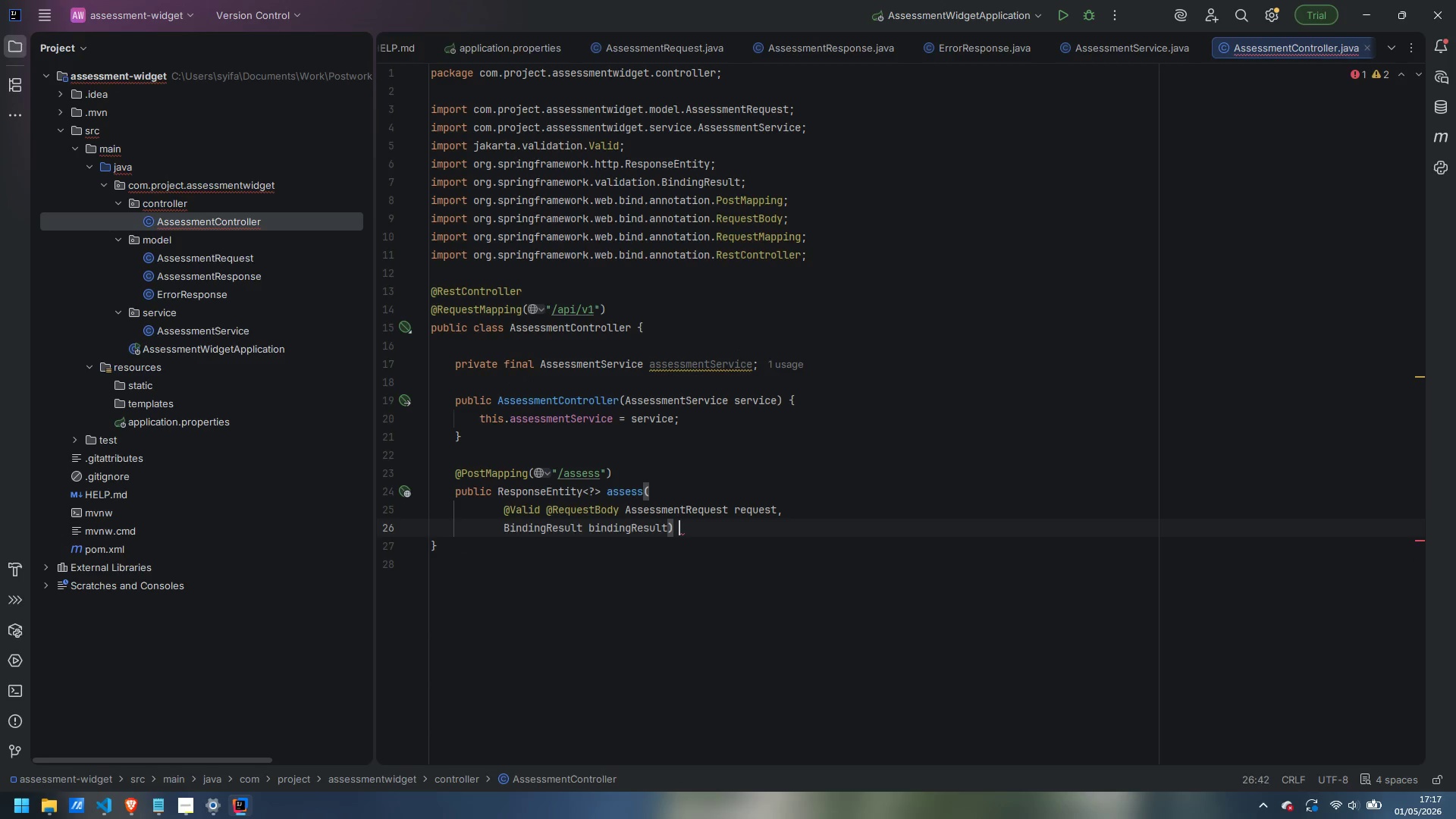 
key(Shift+BracketLeft)
 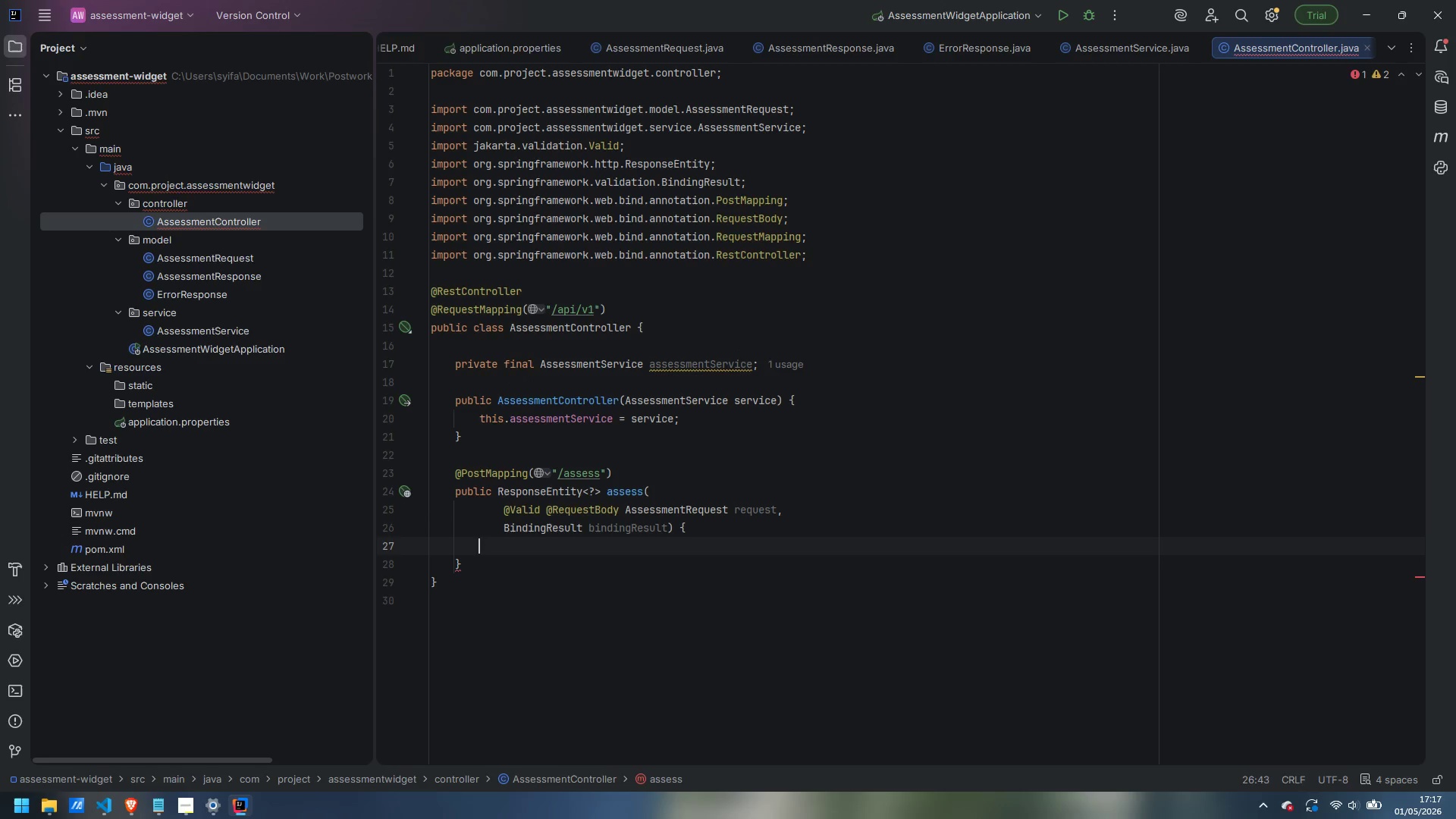 
key(Enter)
 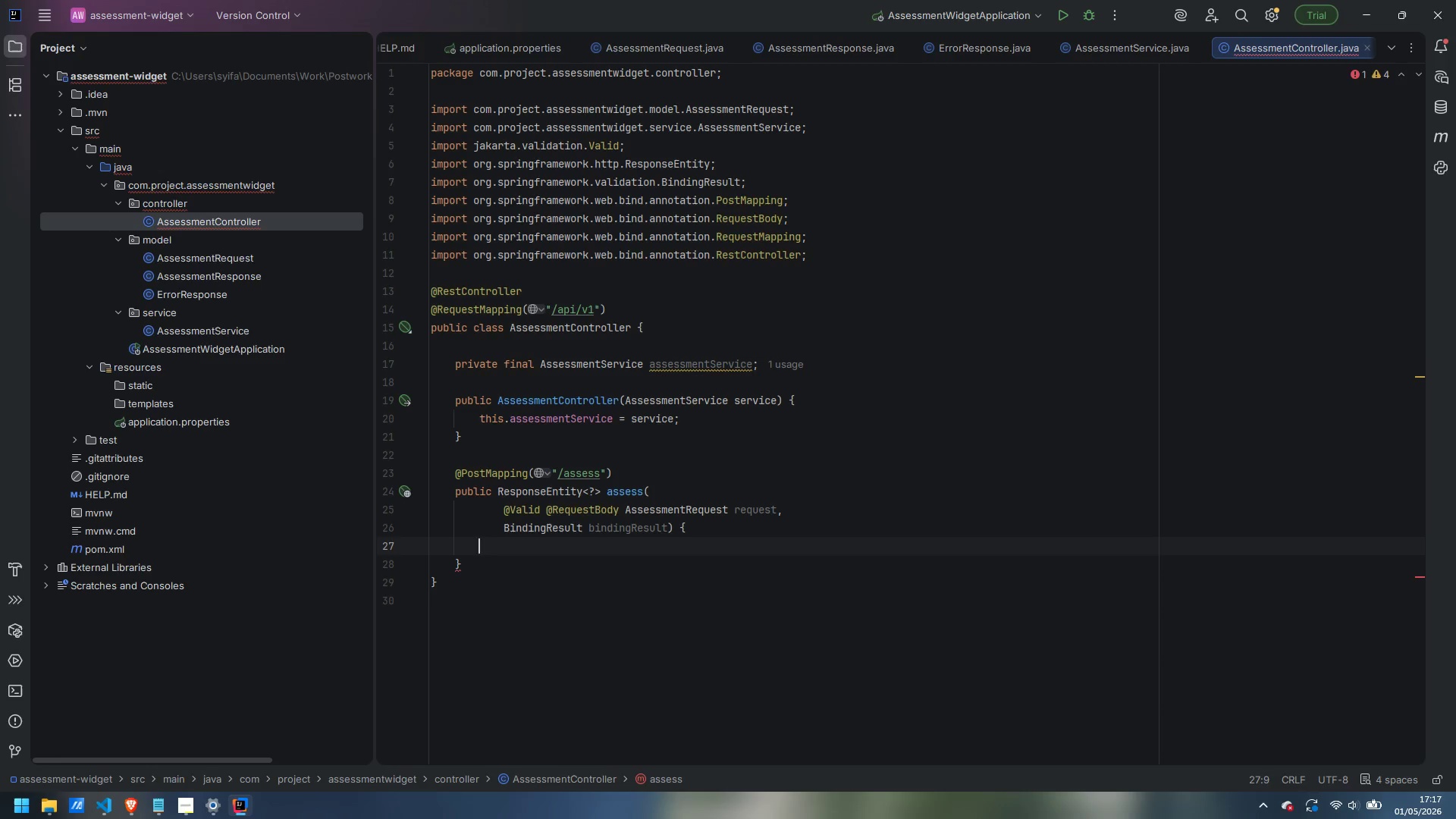 
key(Enter)
 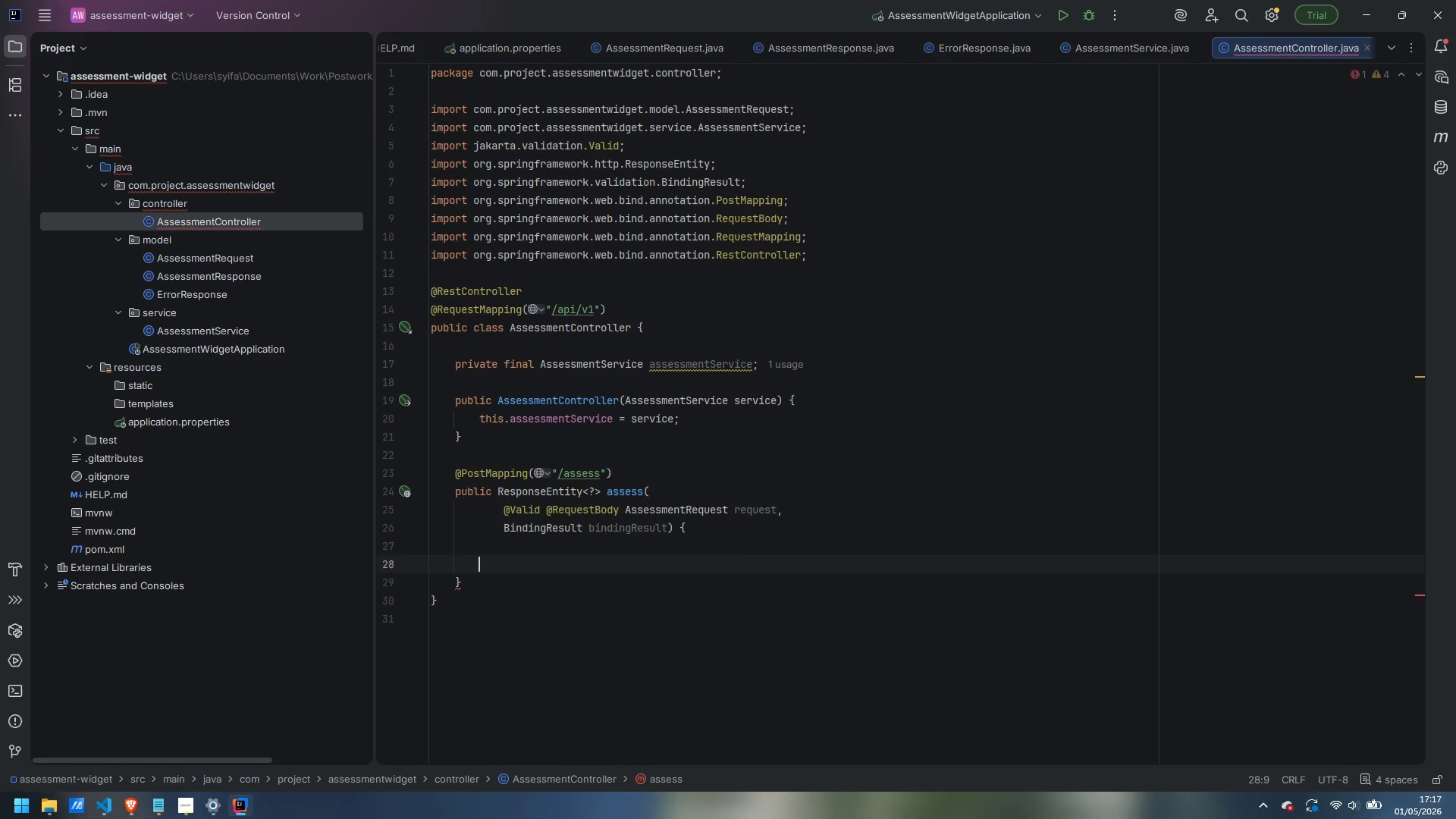 
type(if ()
 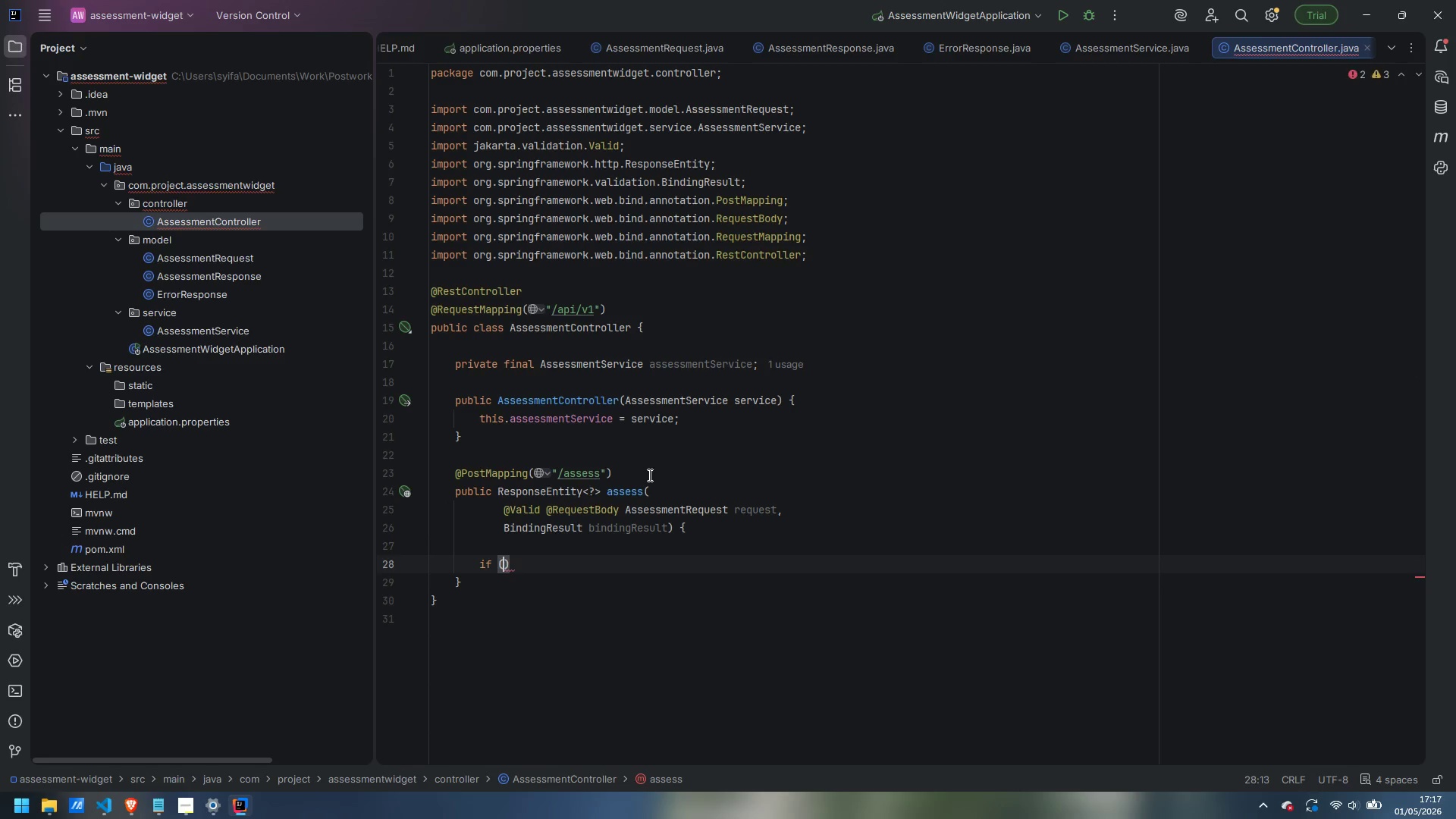 
wait(6.45)
 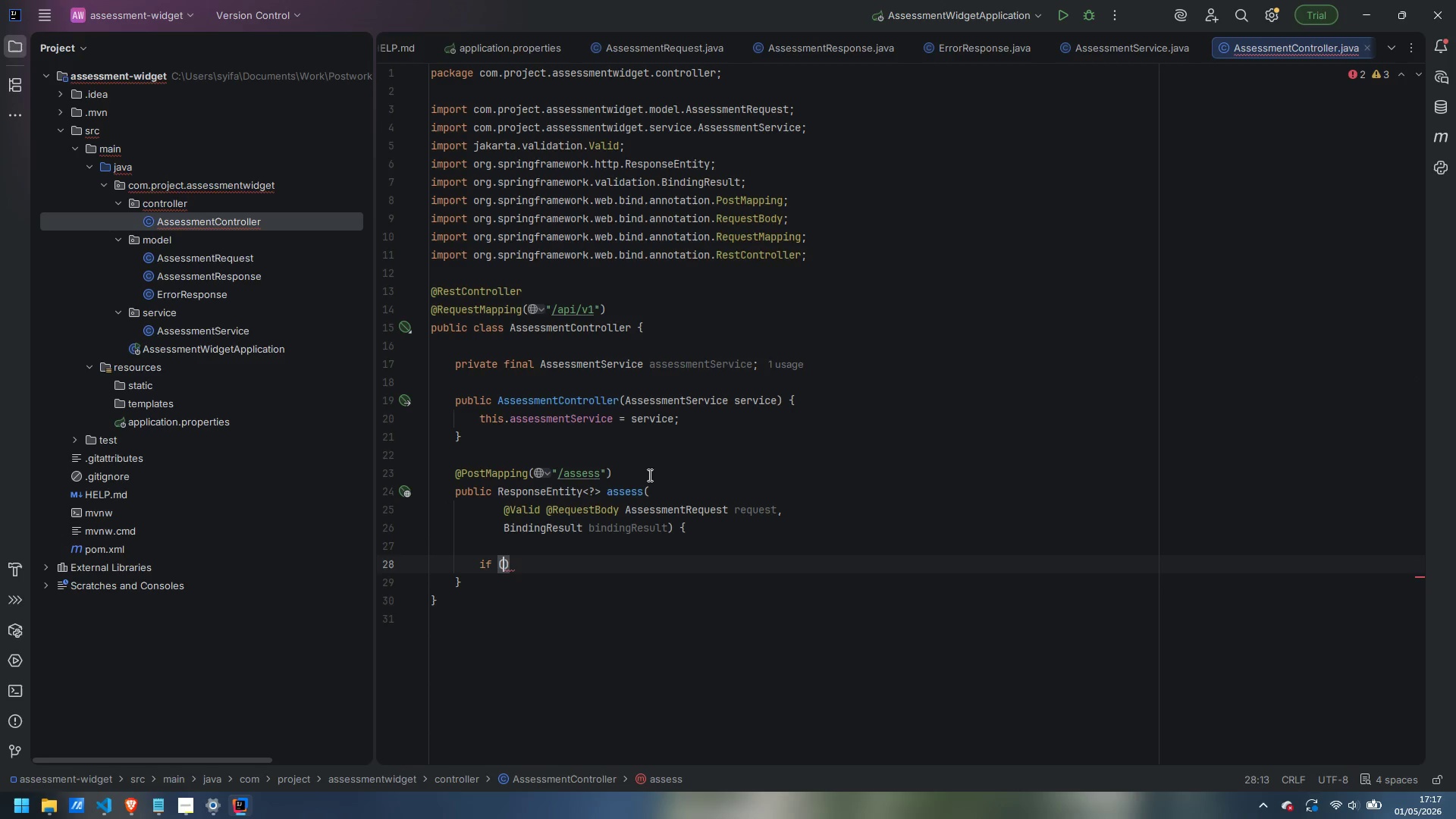 
type(bindingResult.hasErrors())
 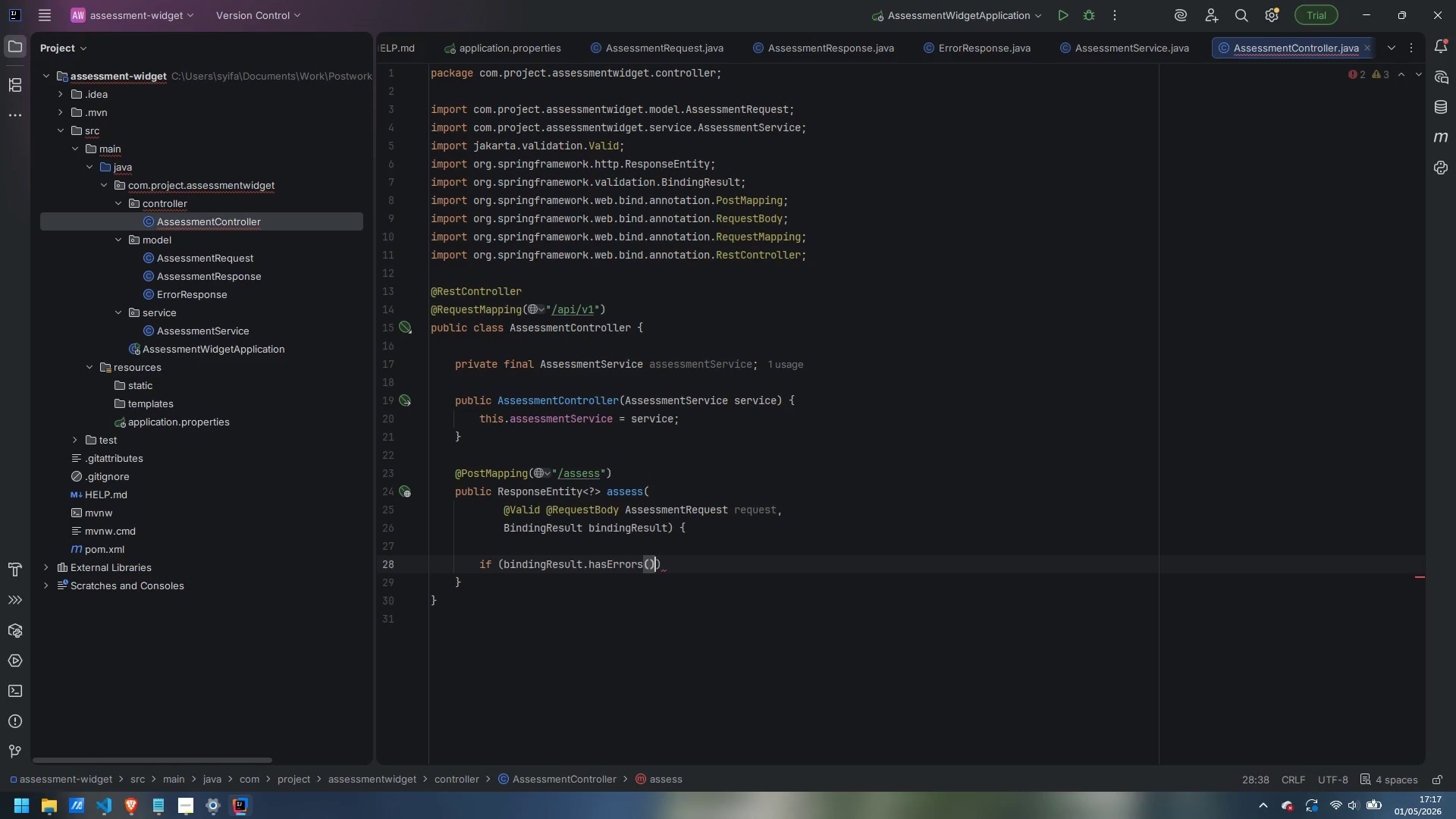 
key(ArrowRight)
 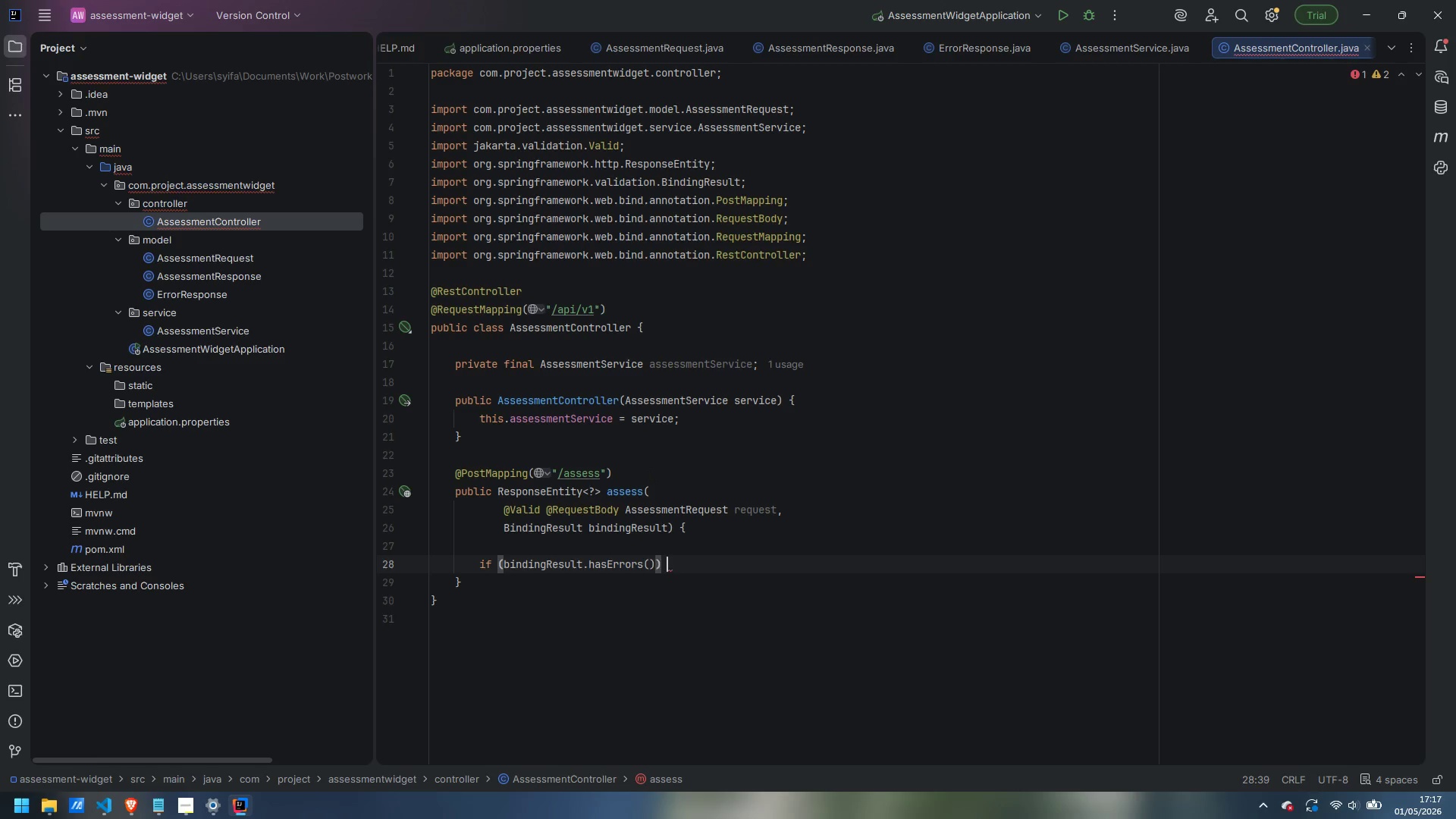 
key(Space)
 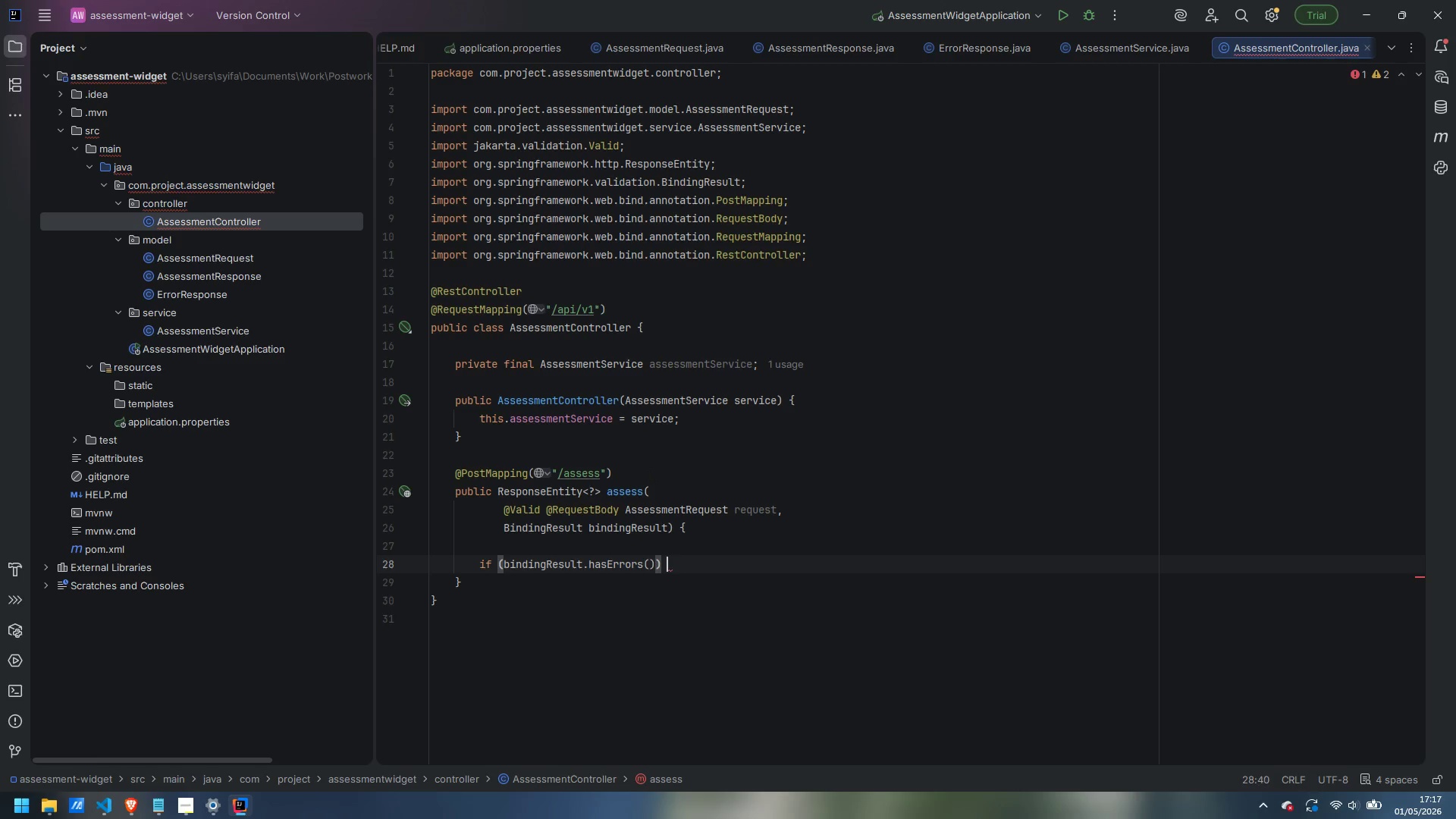 
key(Shift+BracketLeft)
 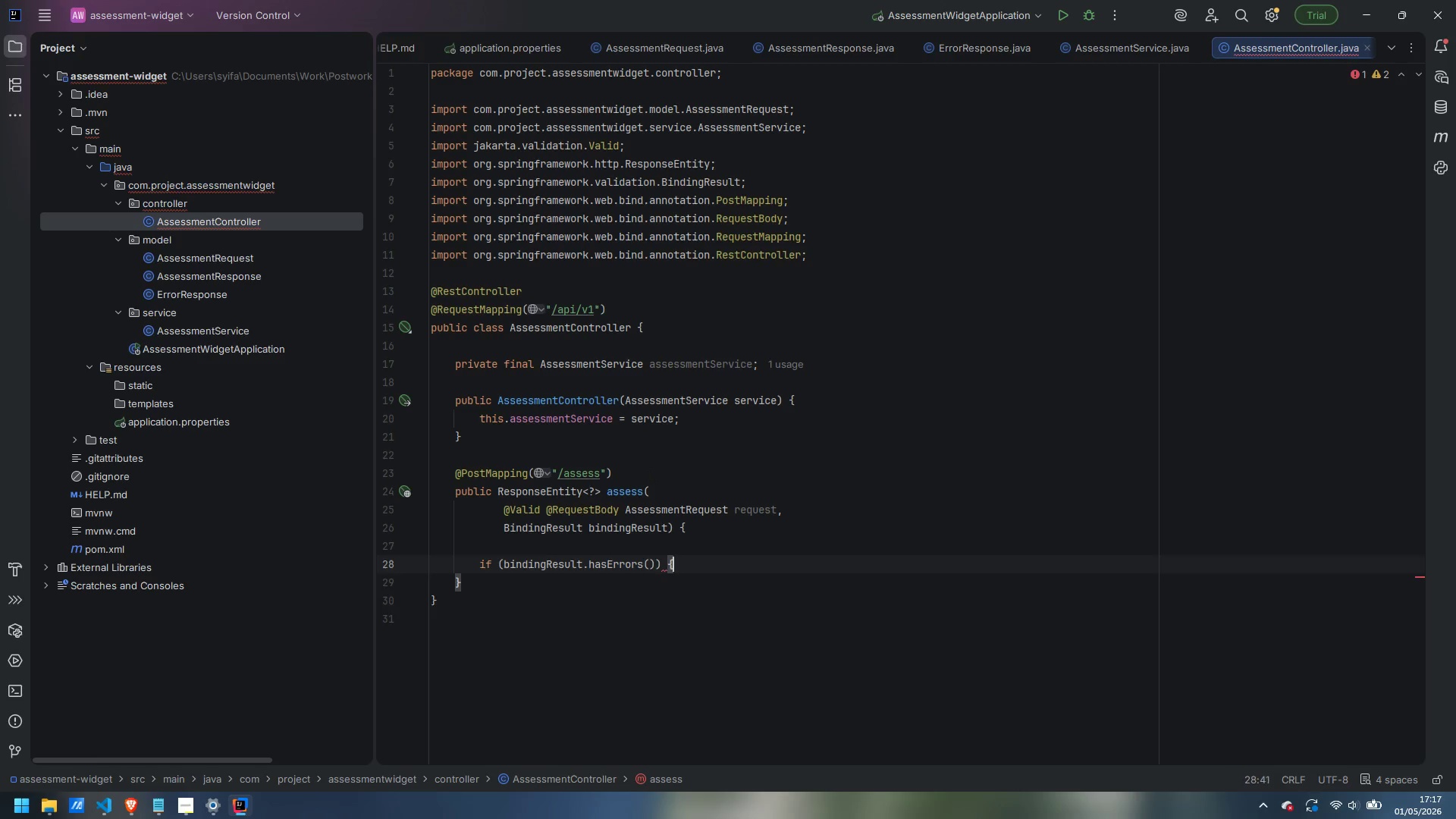 
key(Enter)
 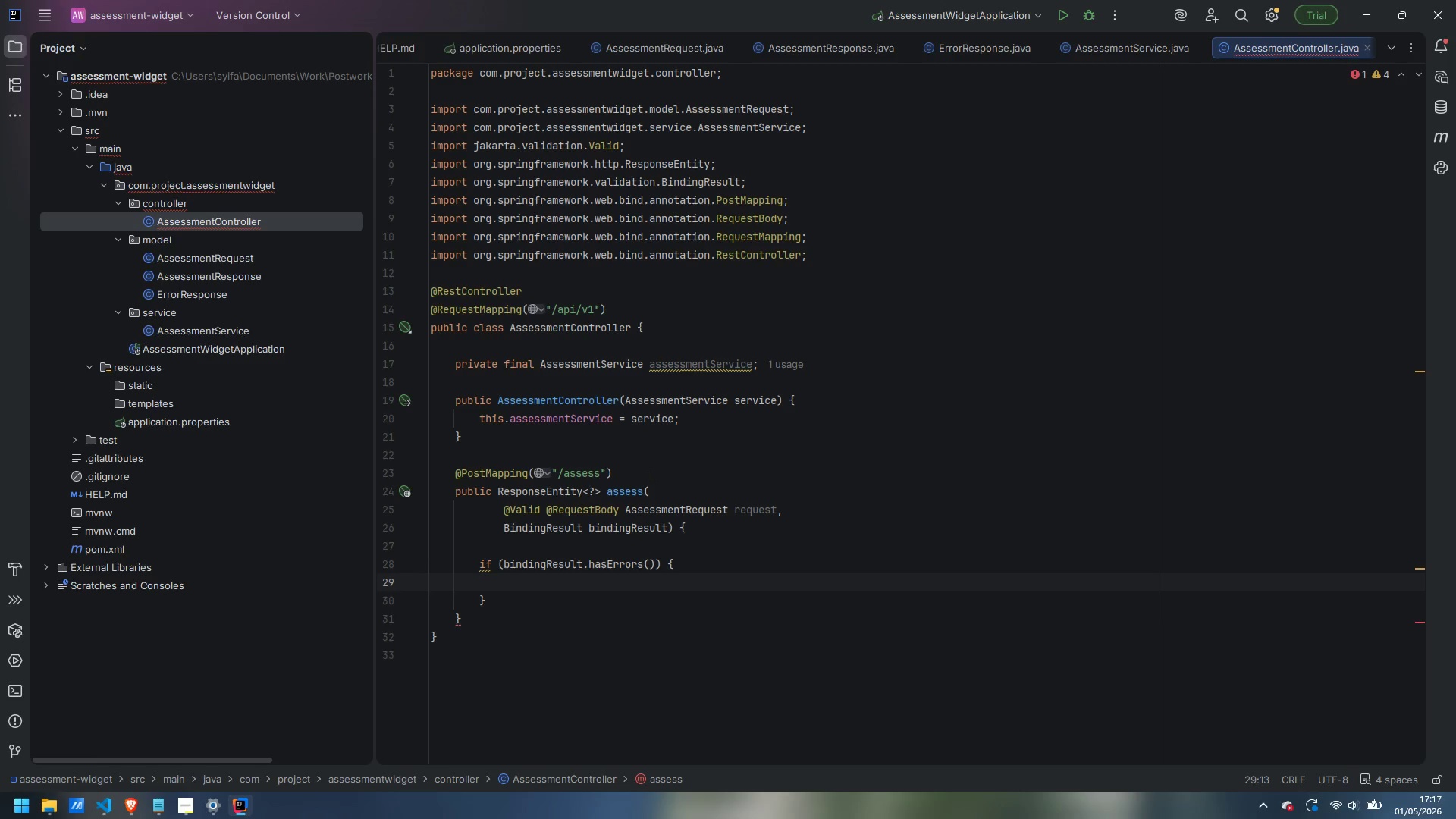 
type(List<String)
 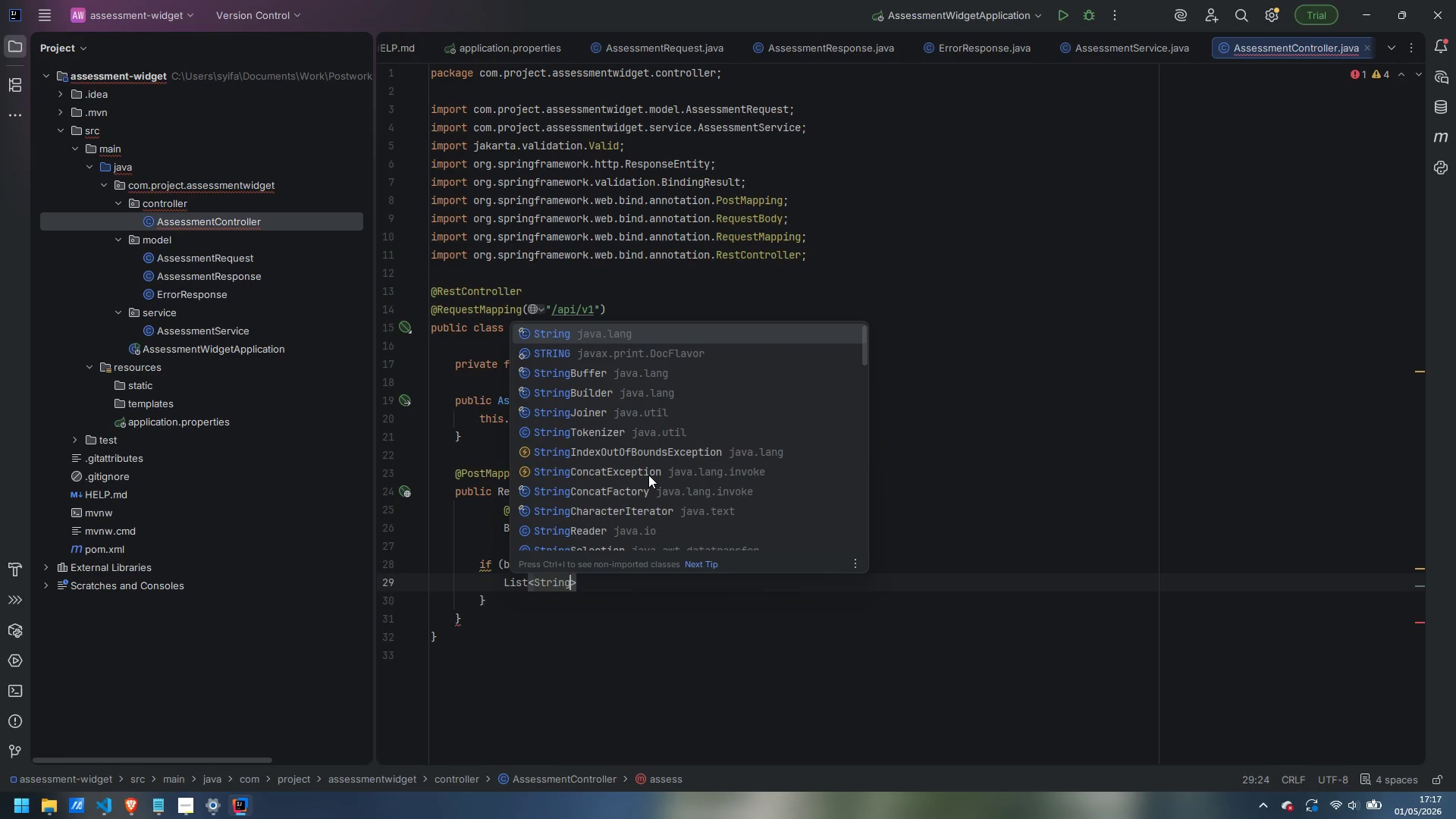 
key(ArrowRight)
 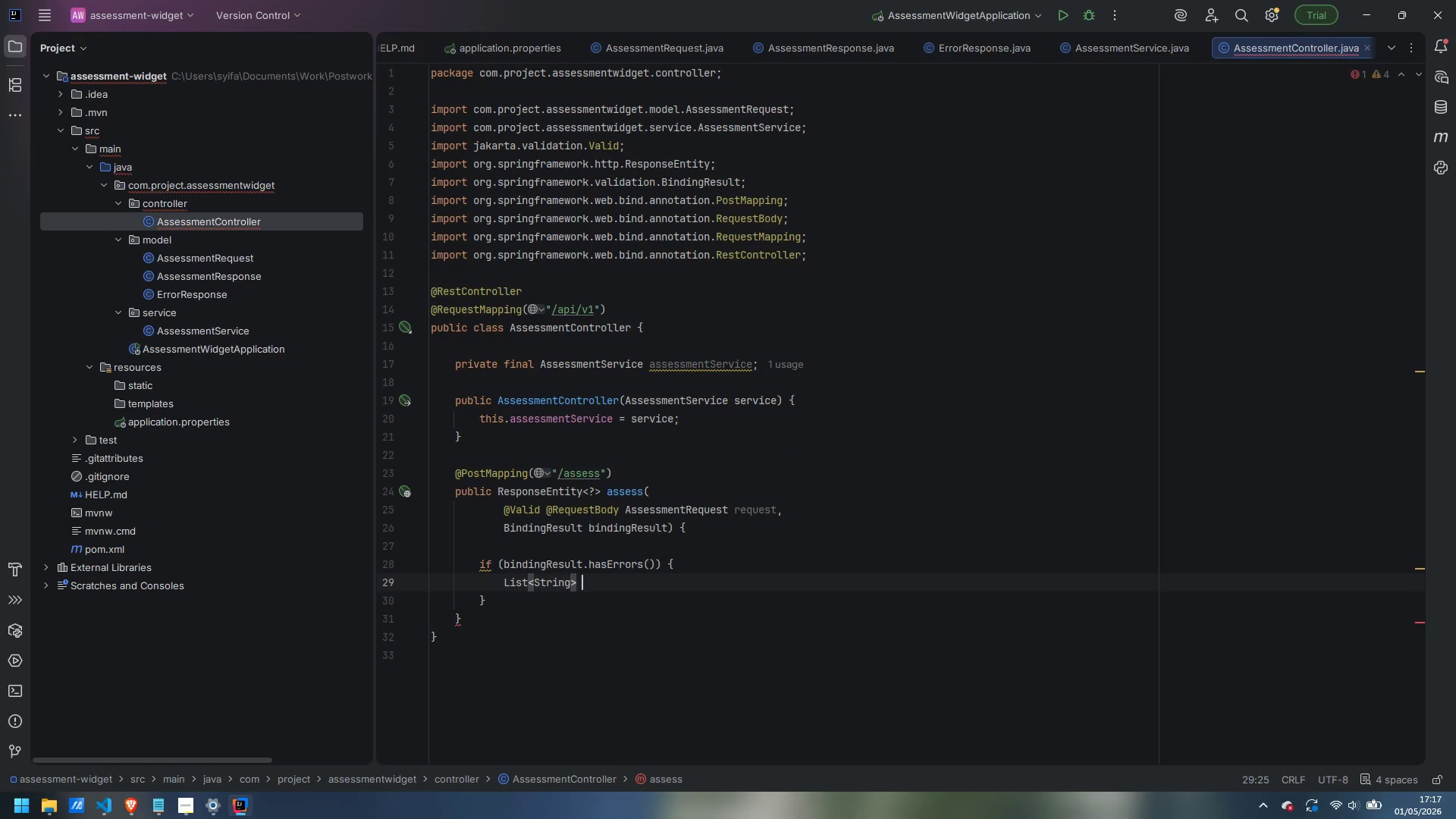 
type( details = )
 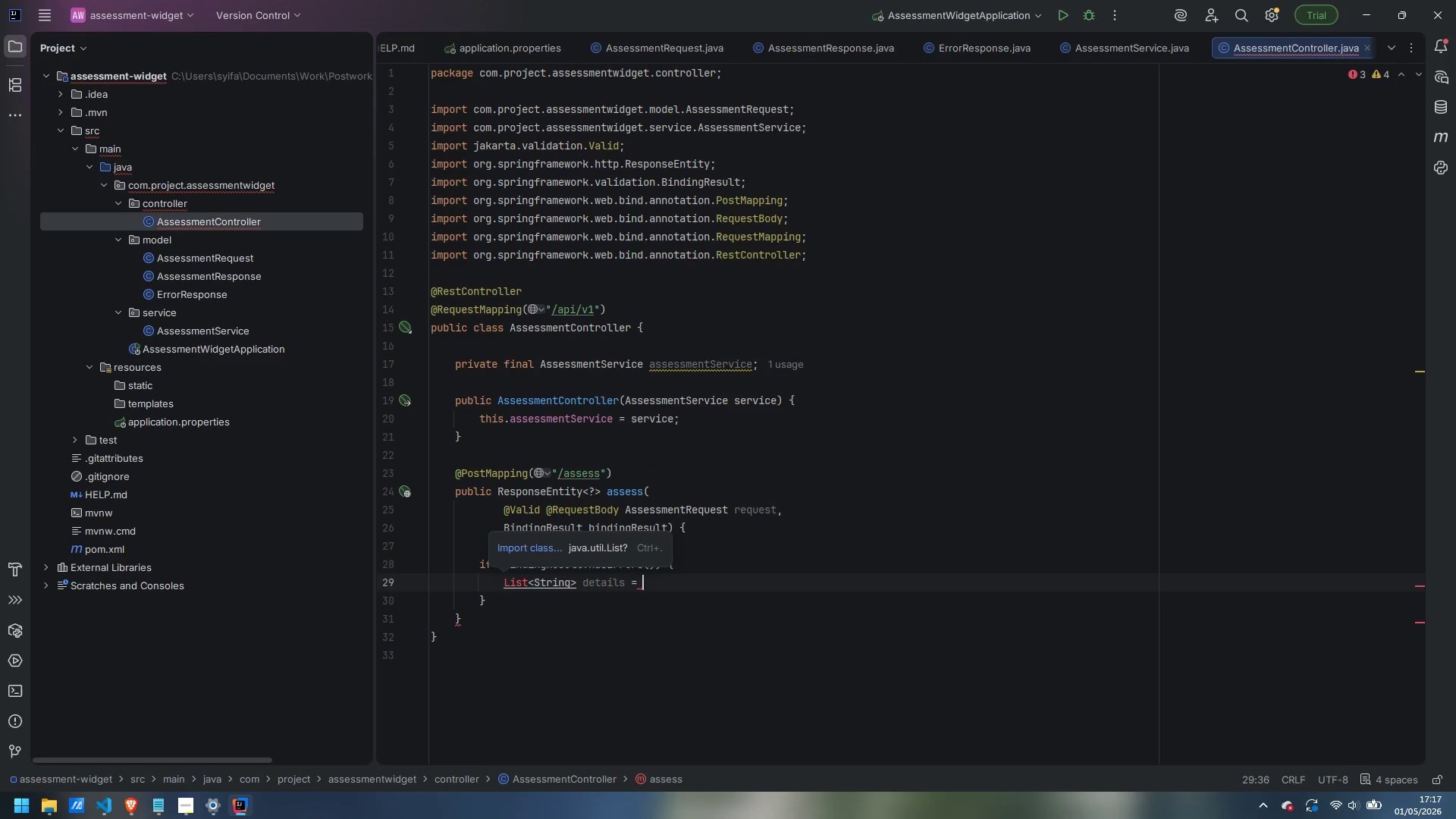 
key(Control+Period)
 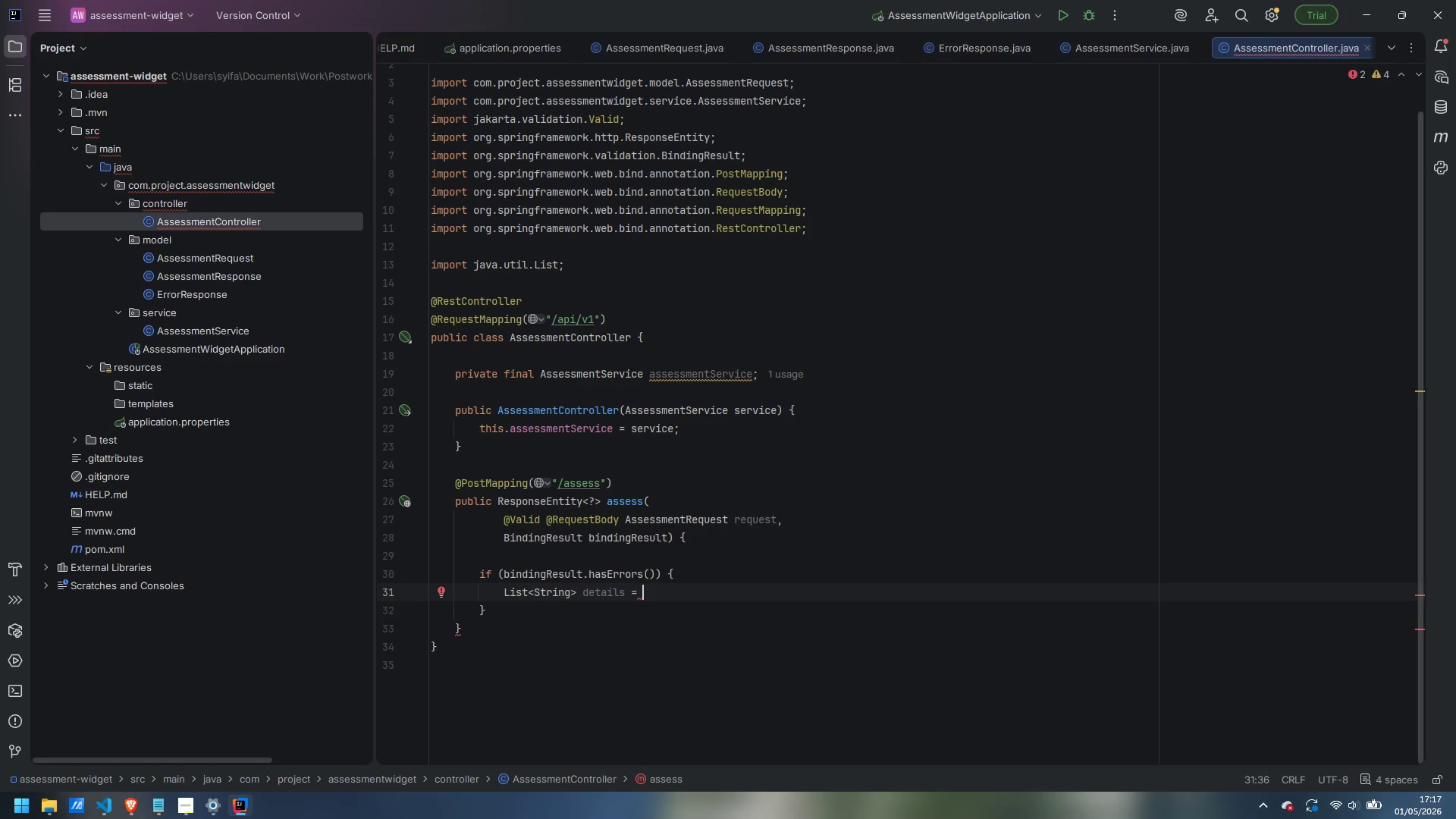 
type(bindingResult.getFieldError())
 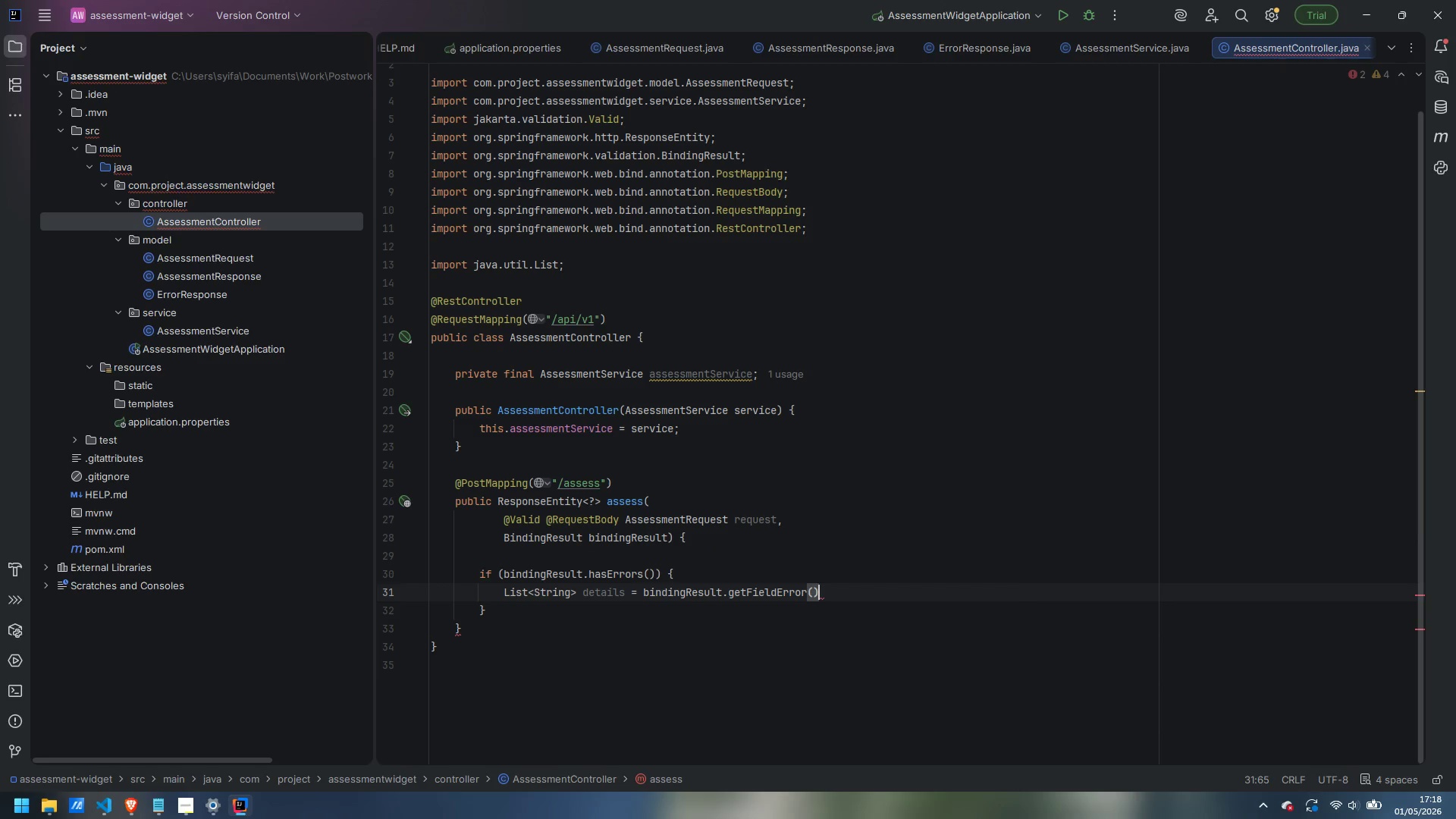 
key(ArrowLeft)
 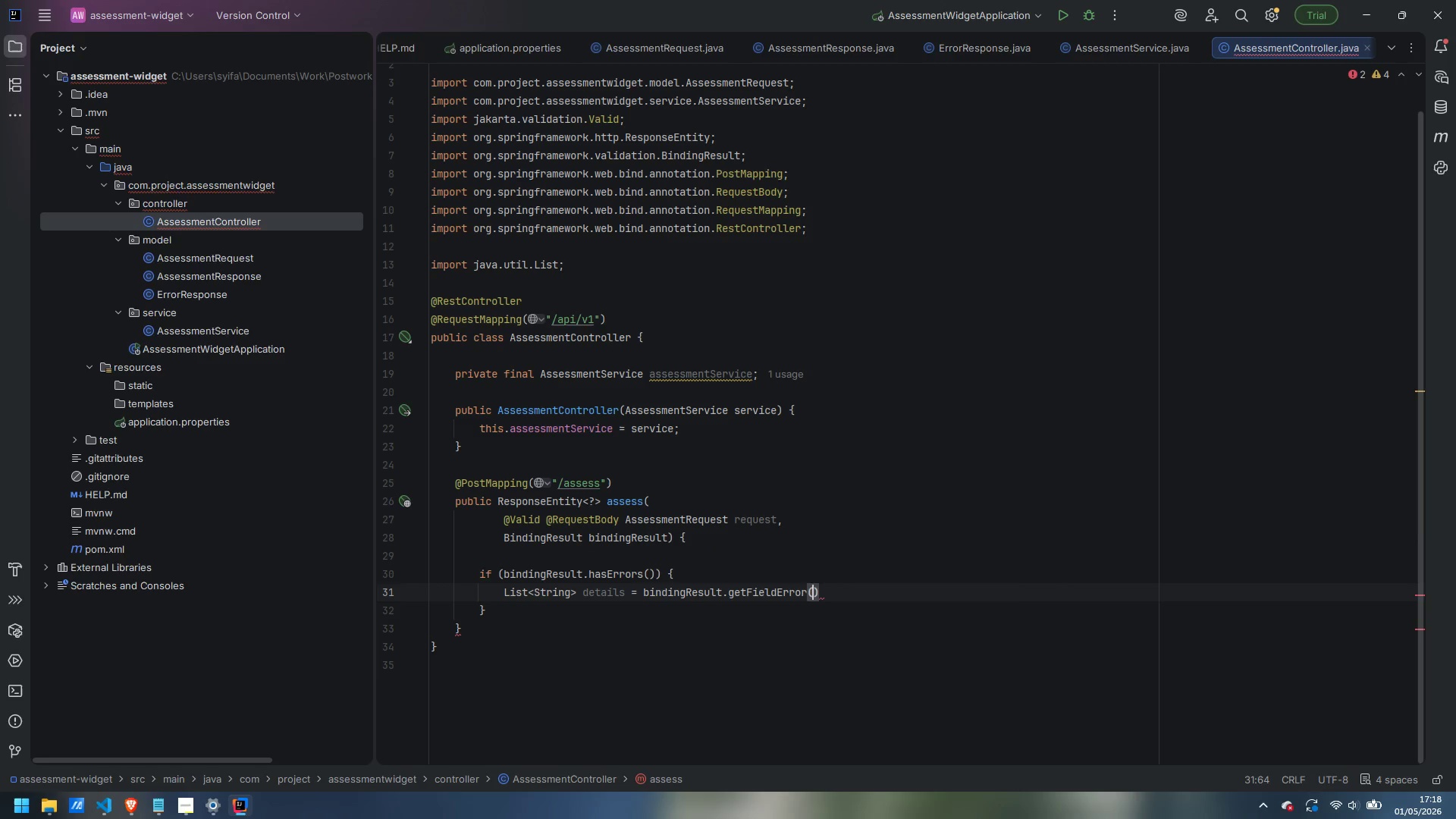 
key(ArrowLeft)
 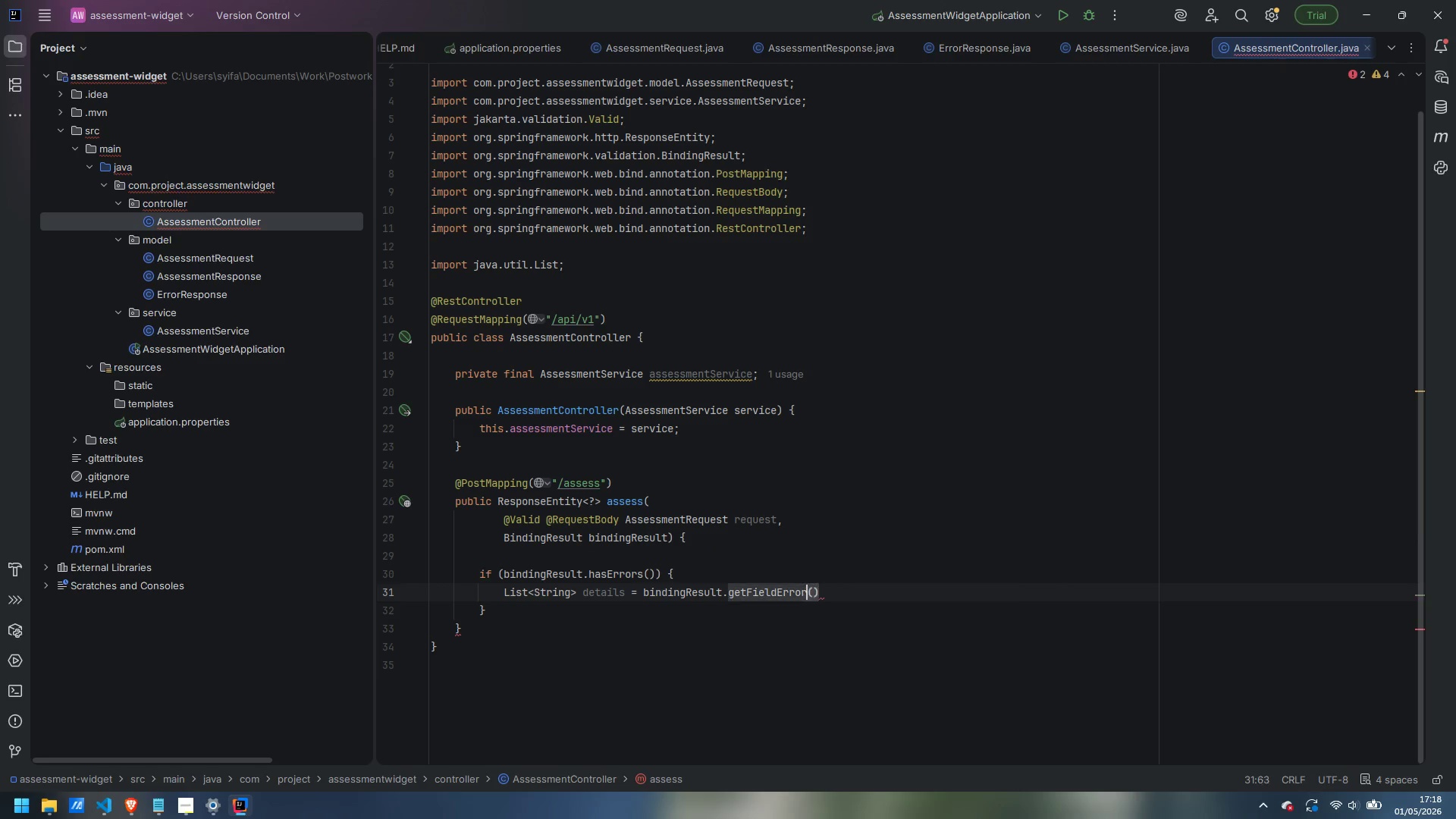 
key(S)
 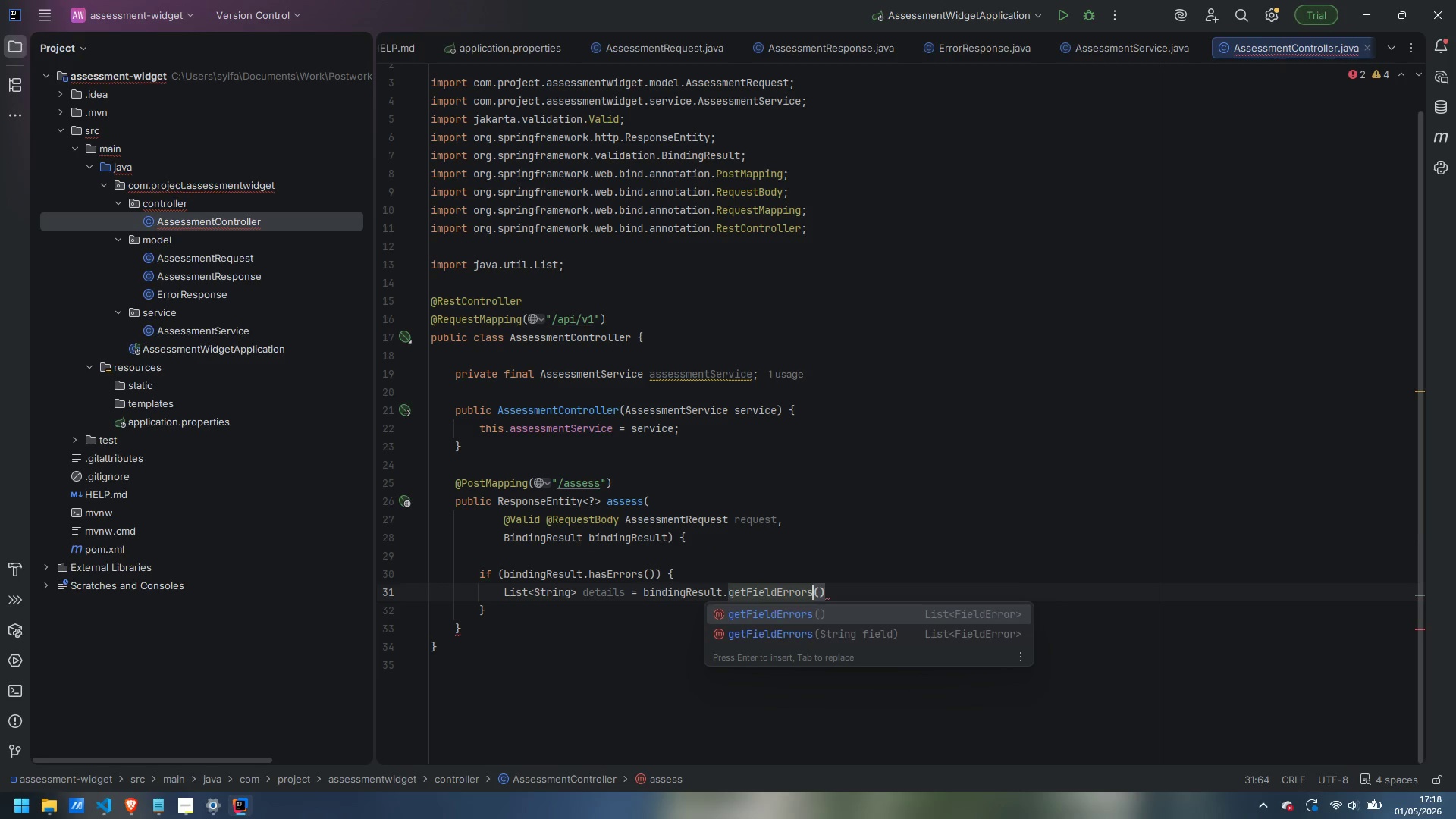 
key(Control+ControlLeft)
 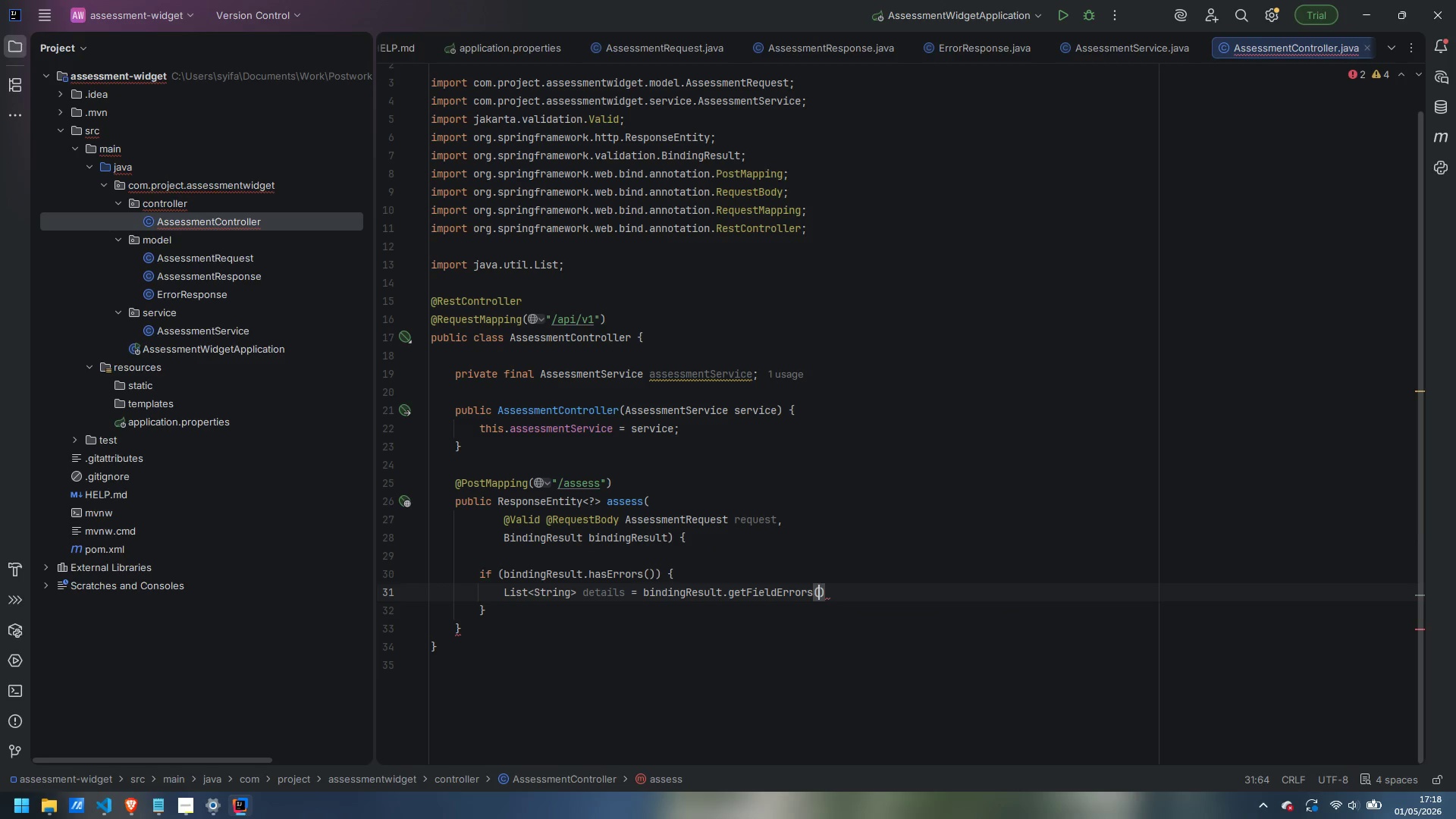 
key(Control+ArrowRight)
 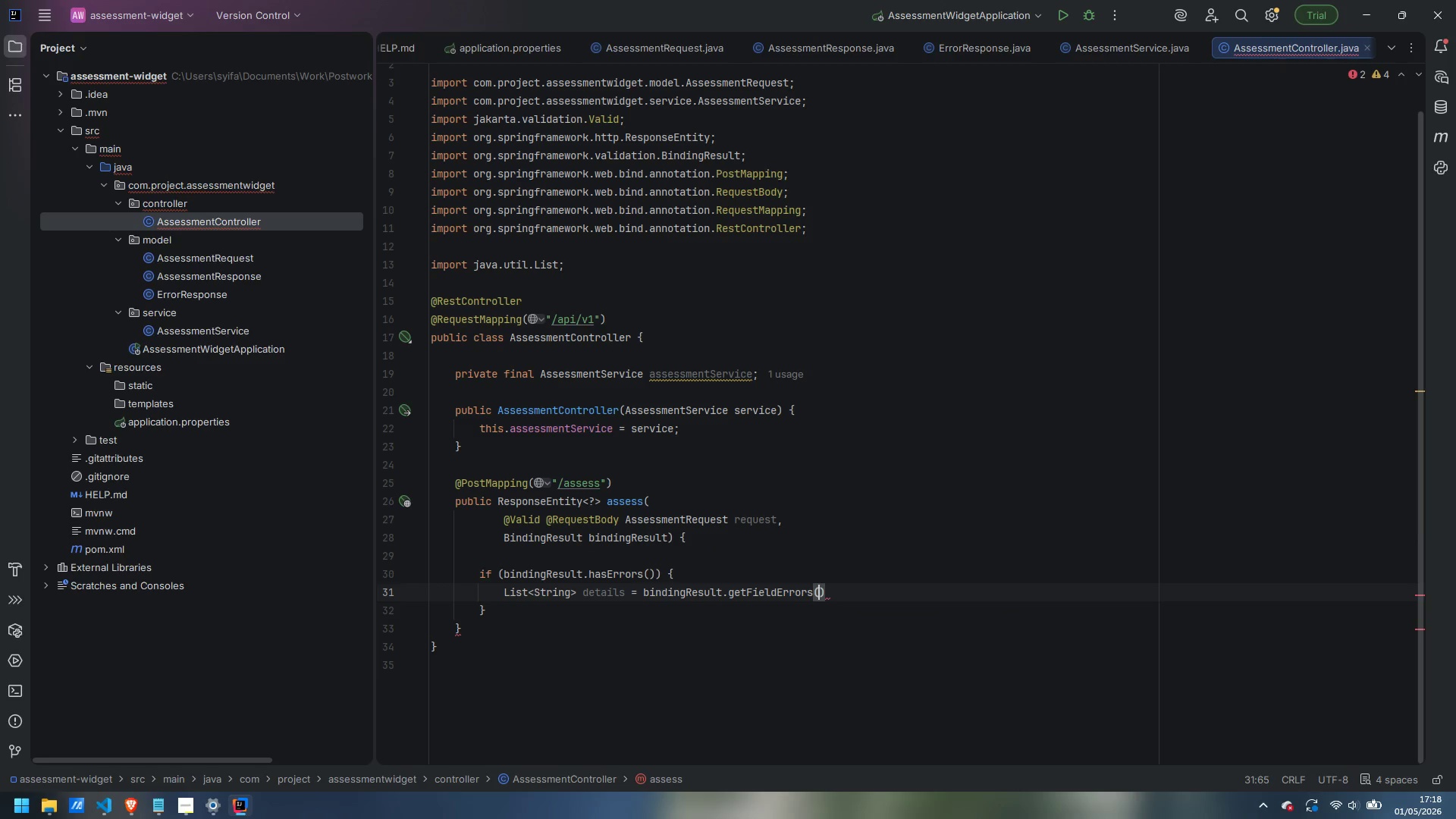 
key(ArrowRight)
 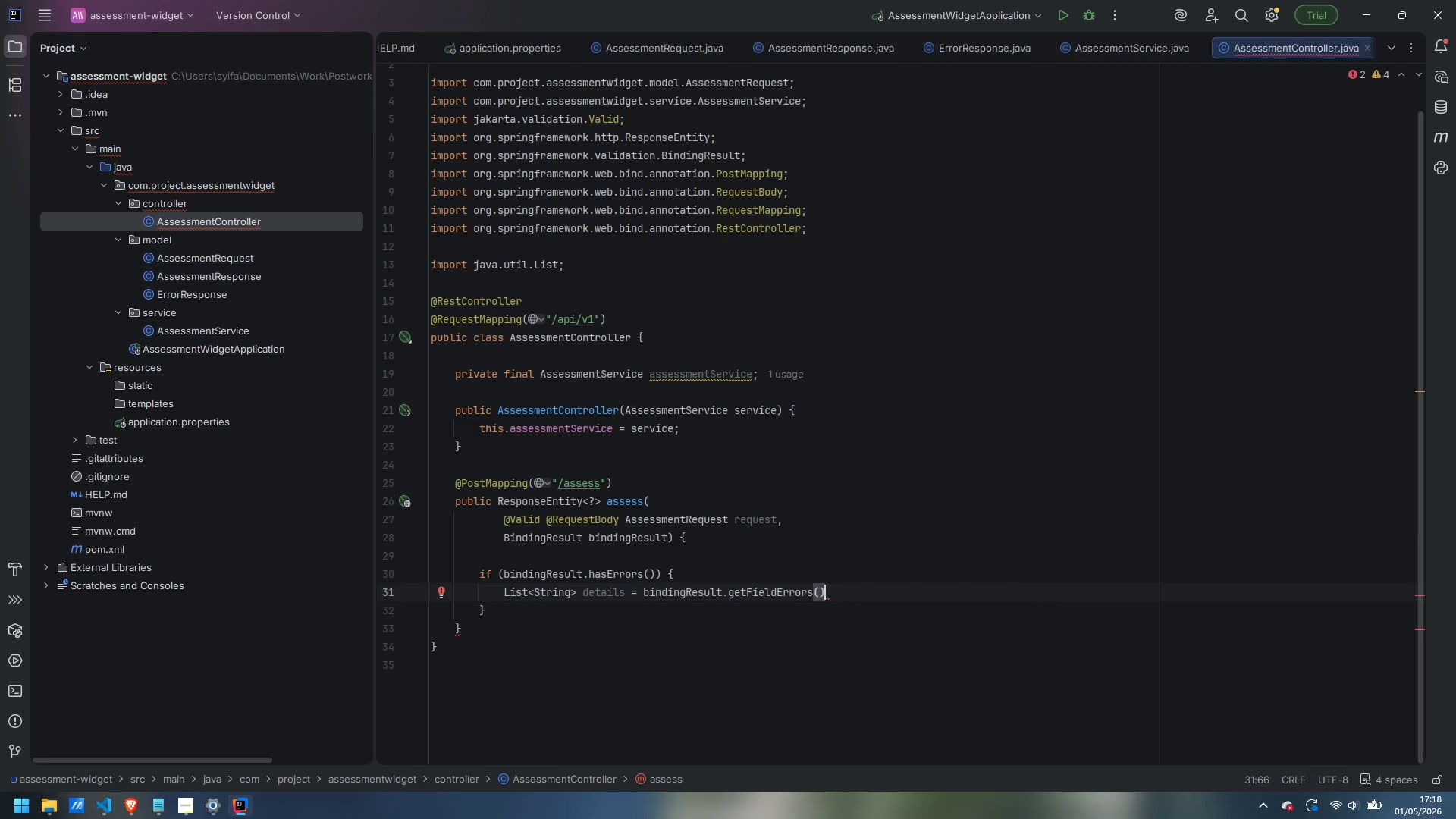 
key(Enter)
 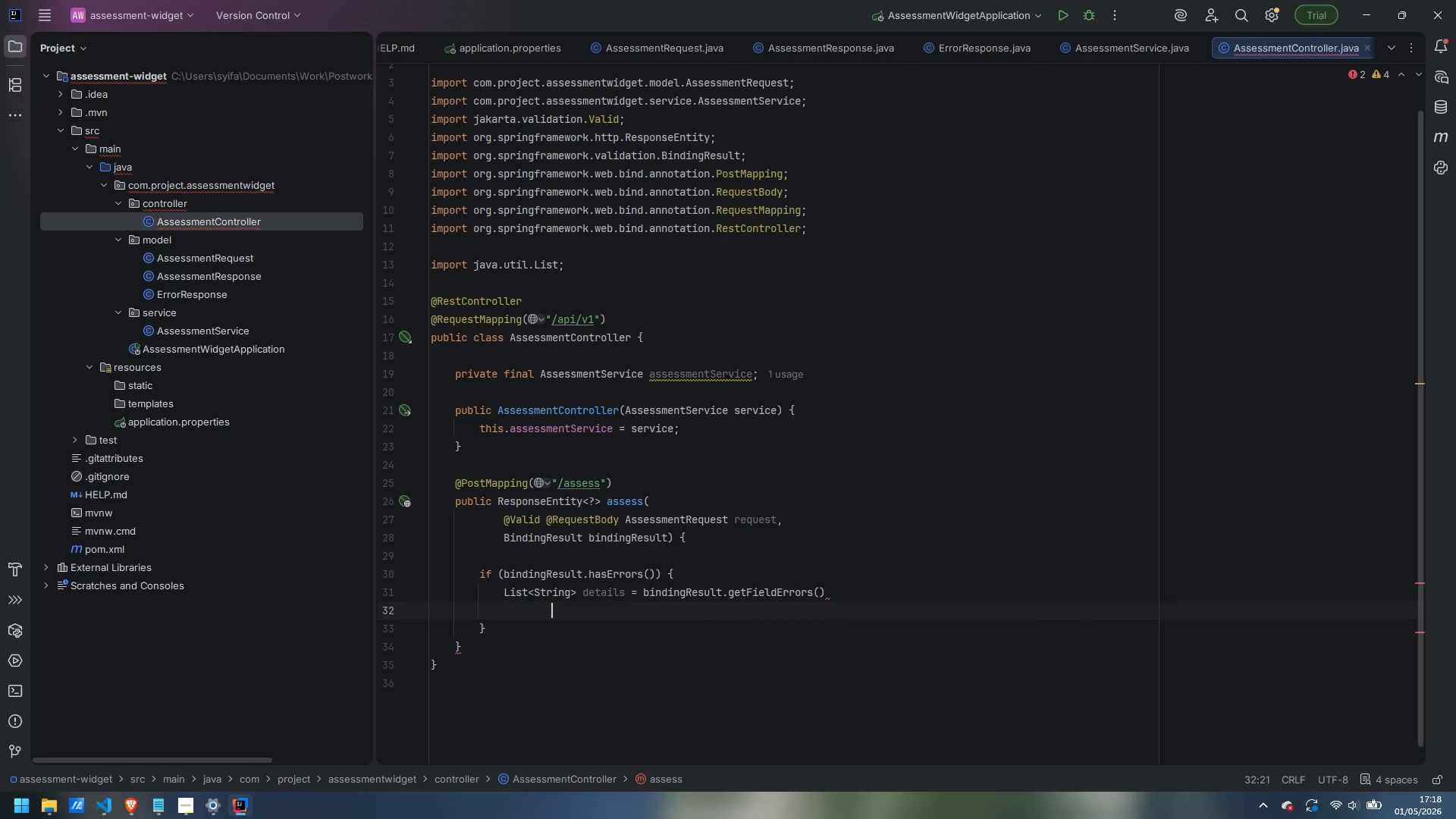 
type(.stre)
 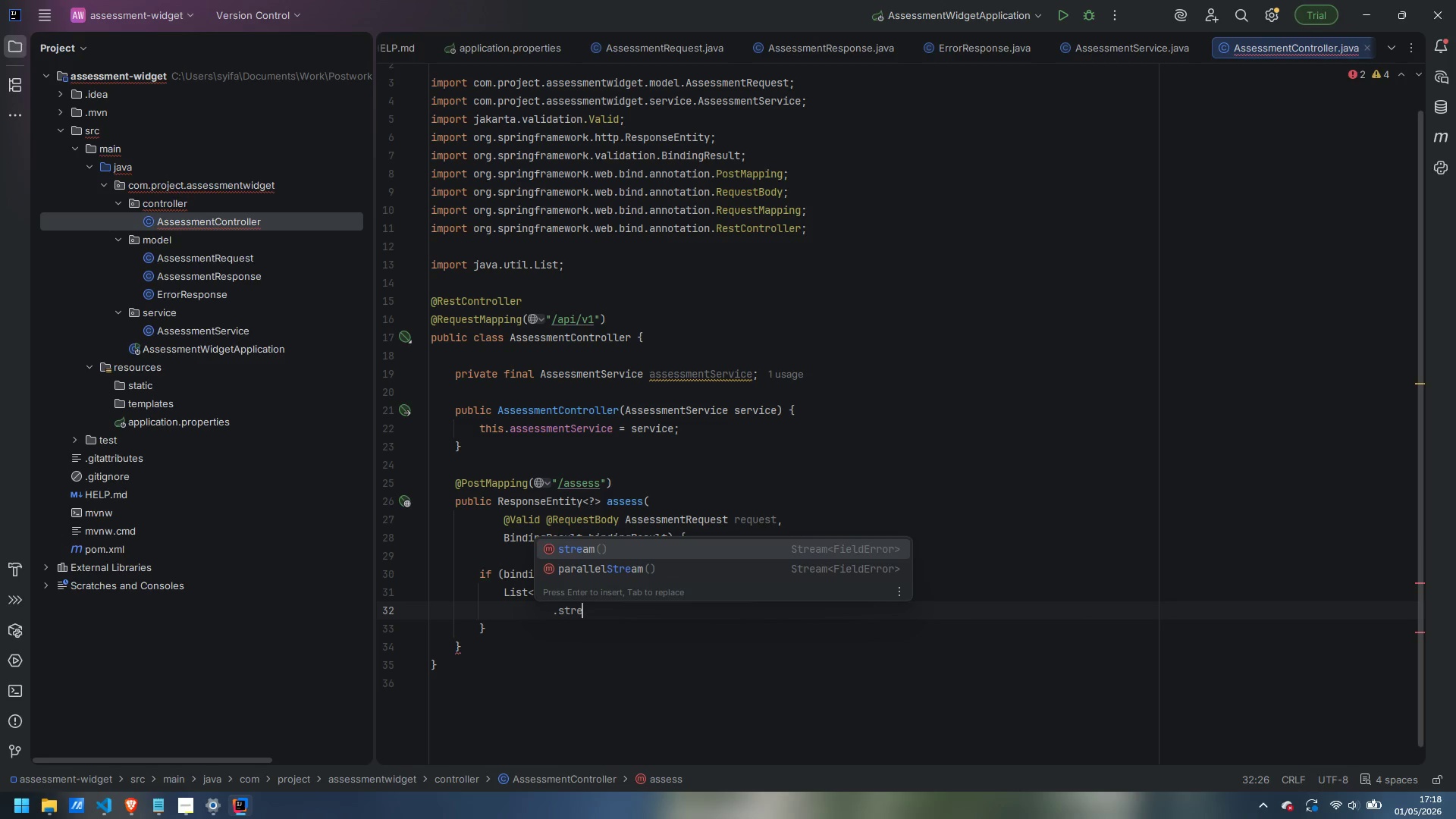 
key(Enter)
 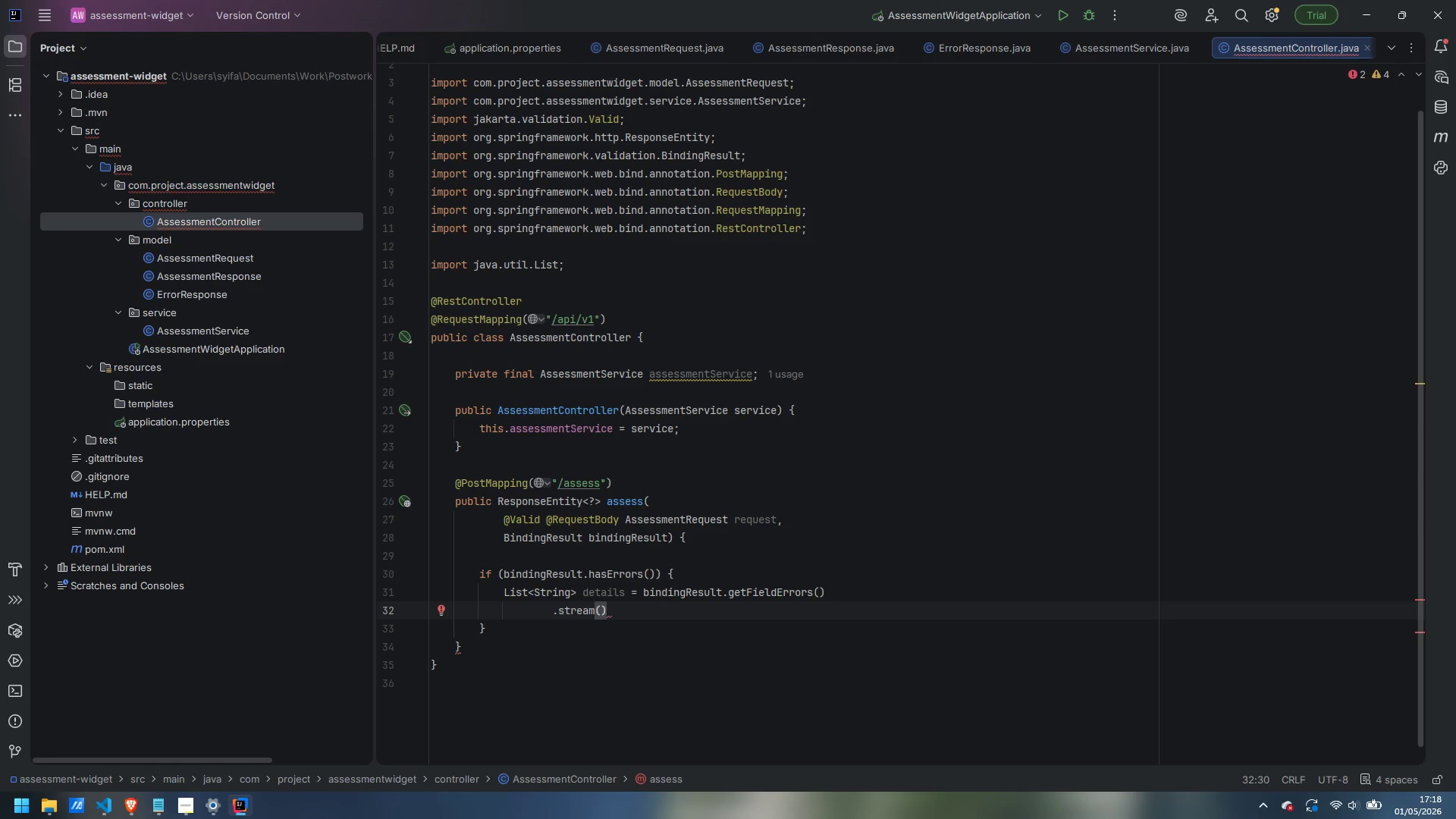 
wait(6.55)
 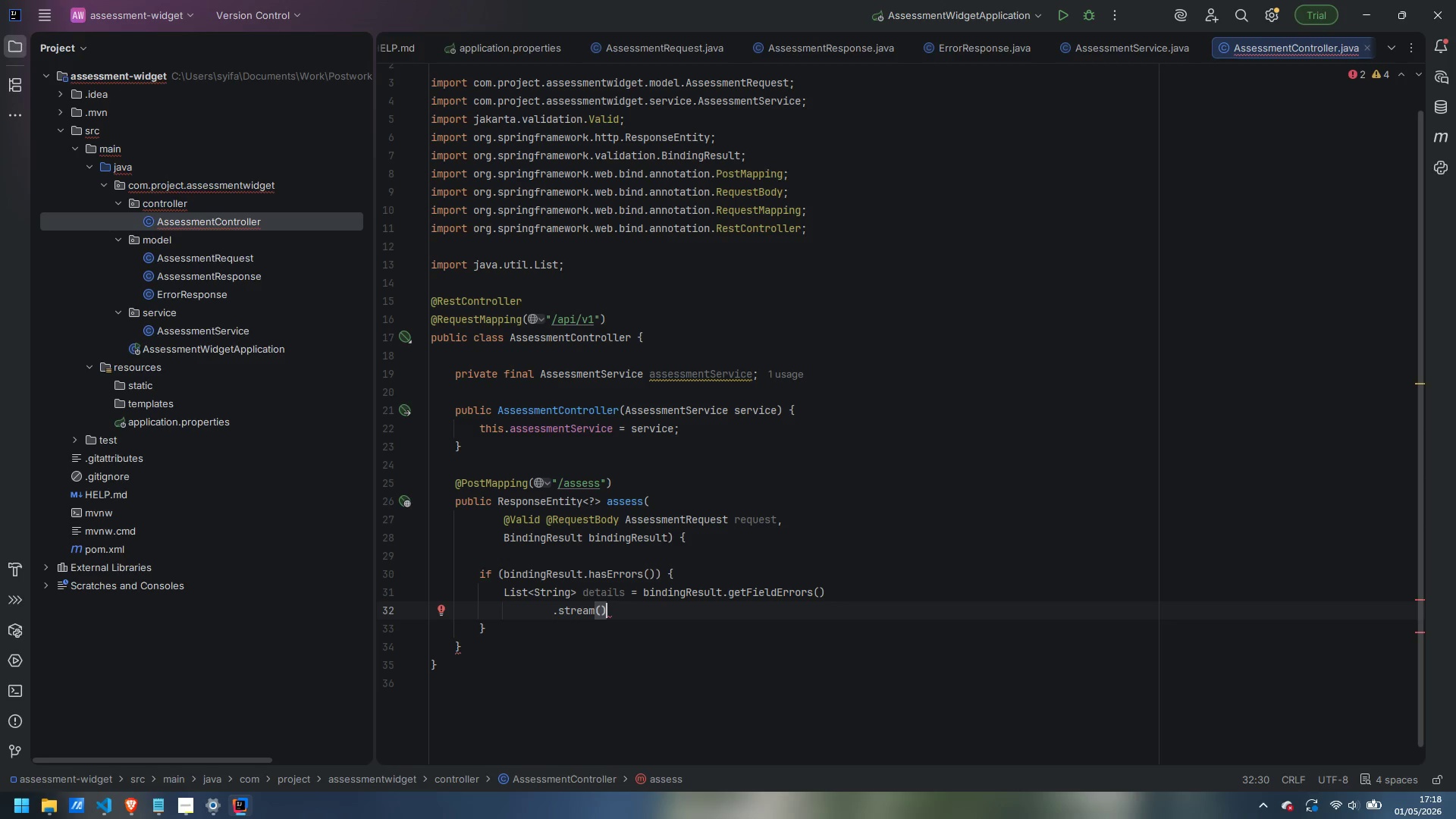 
key(Enter)
 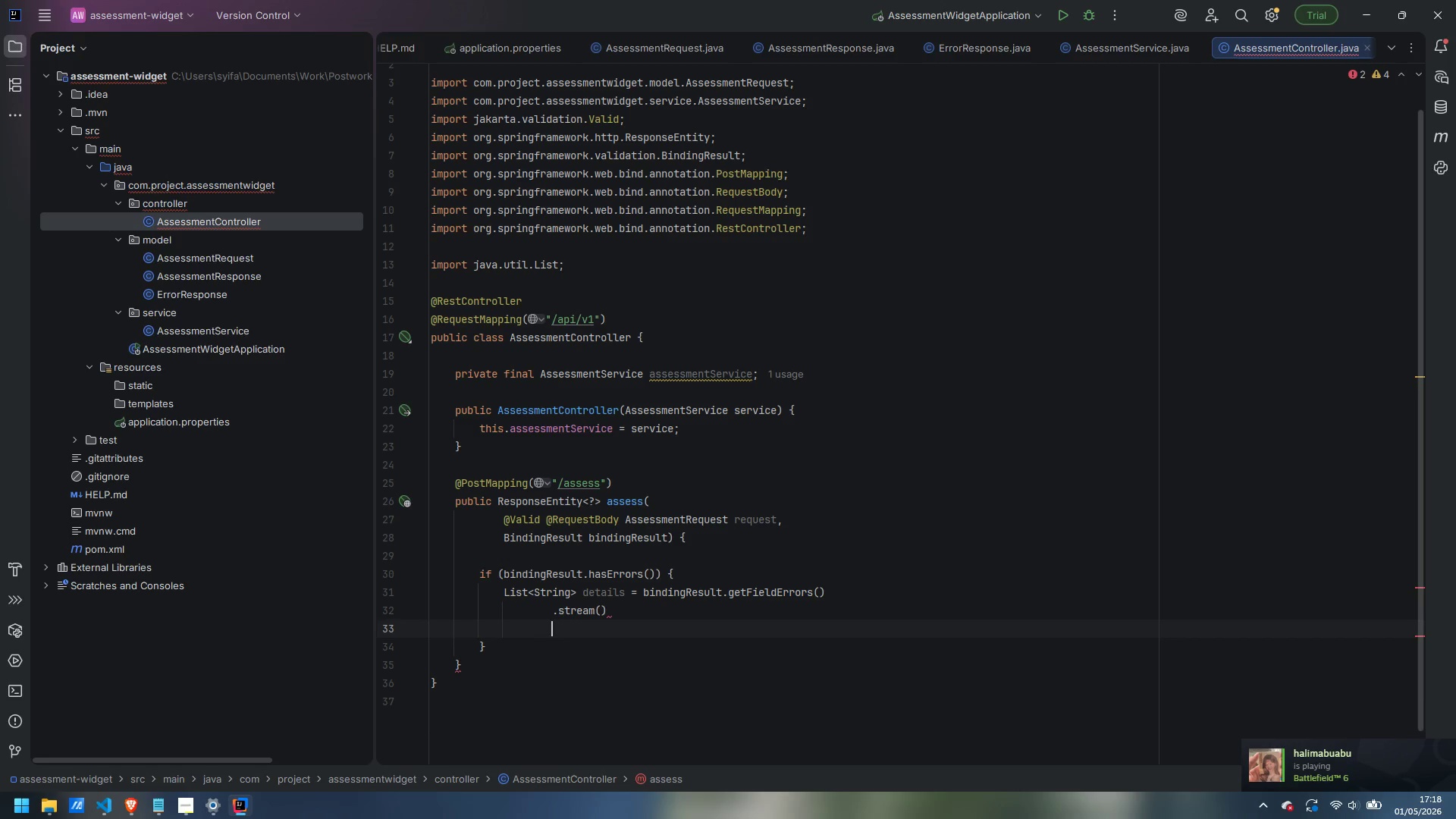 
type(.map)
 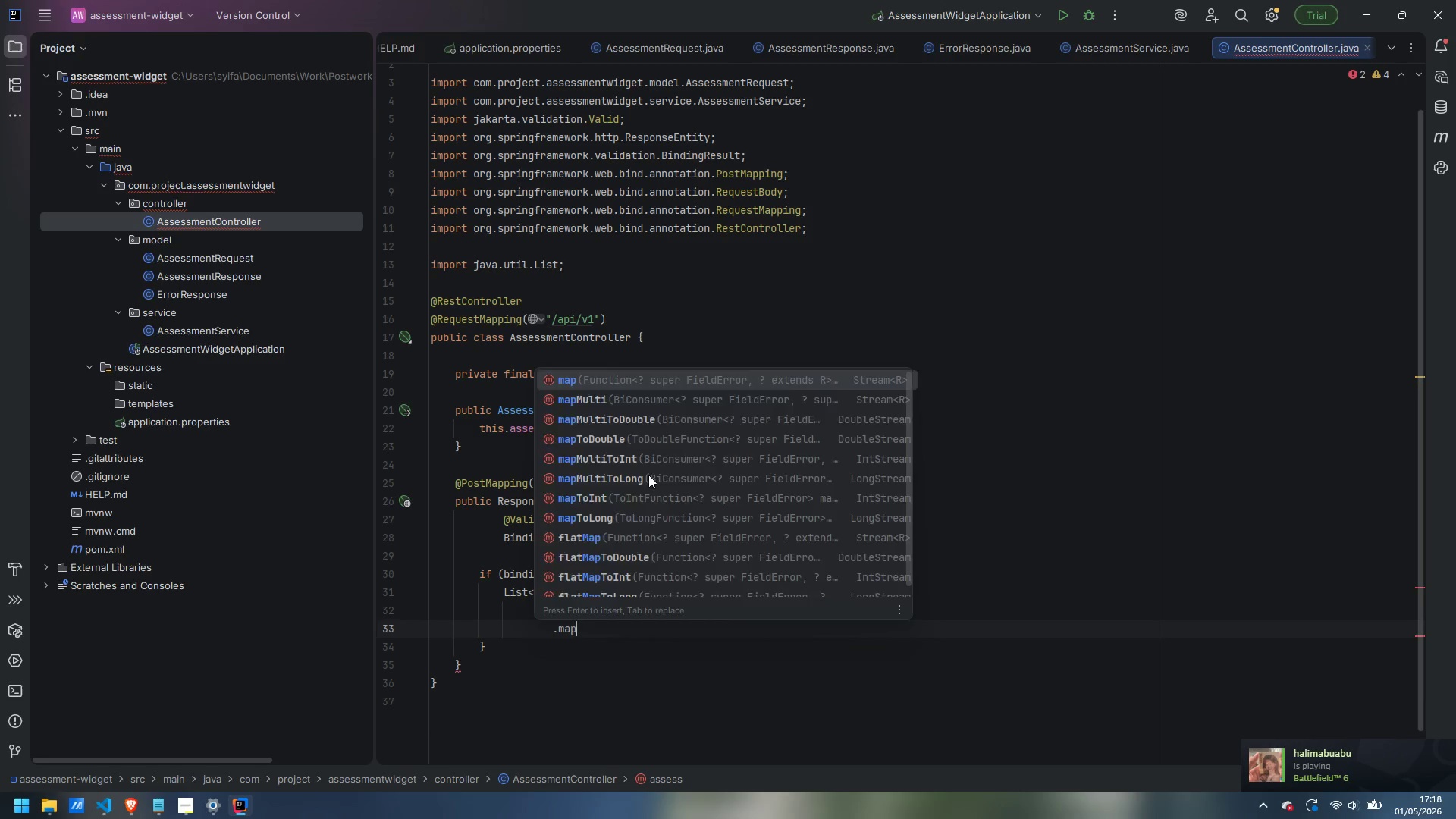 
key(Enter)
 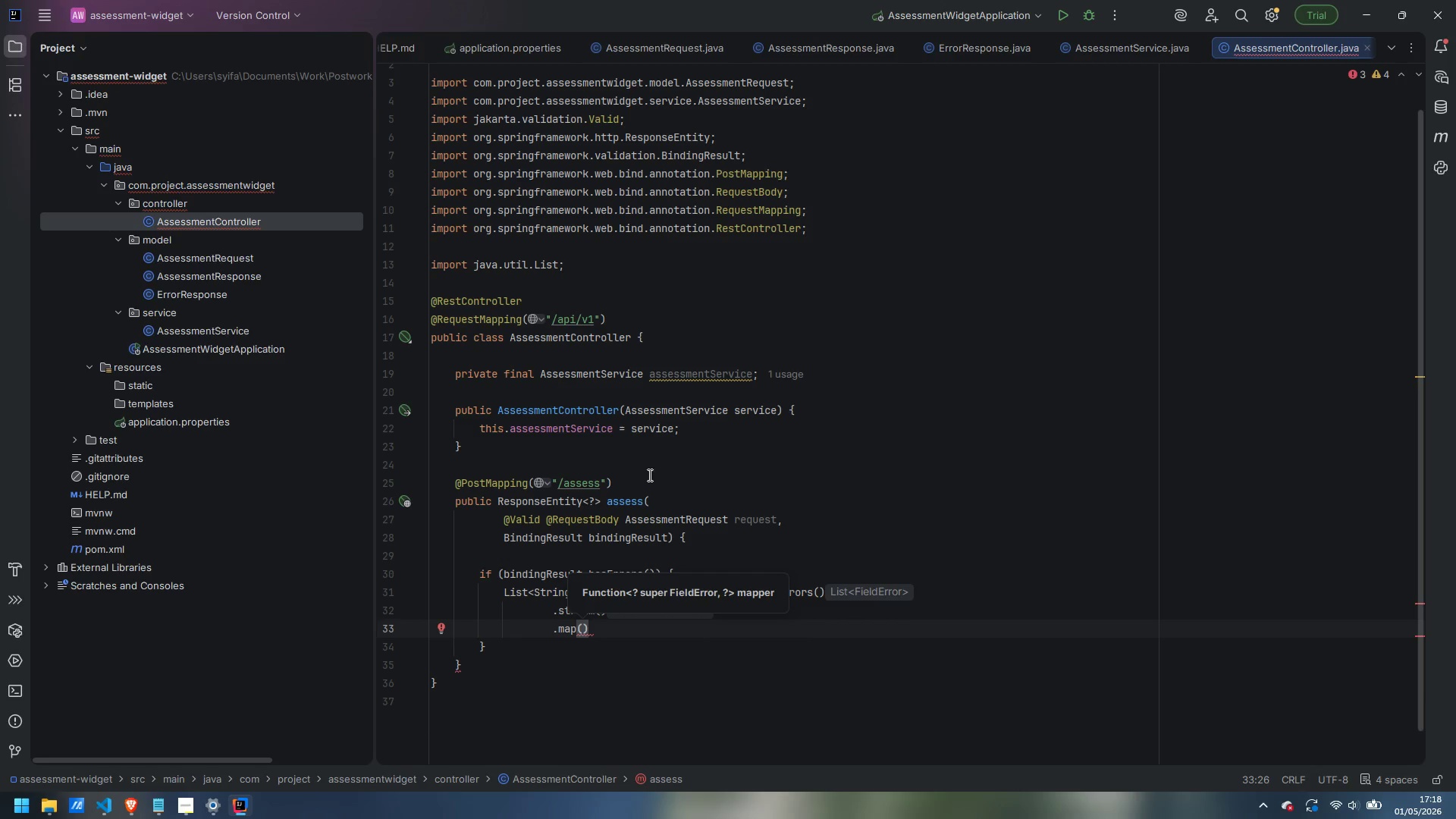 
type(fe -> fe.getField)
 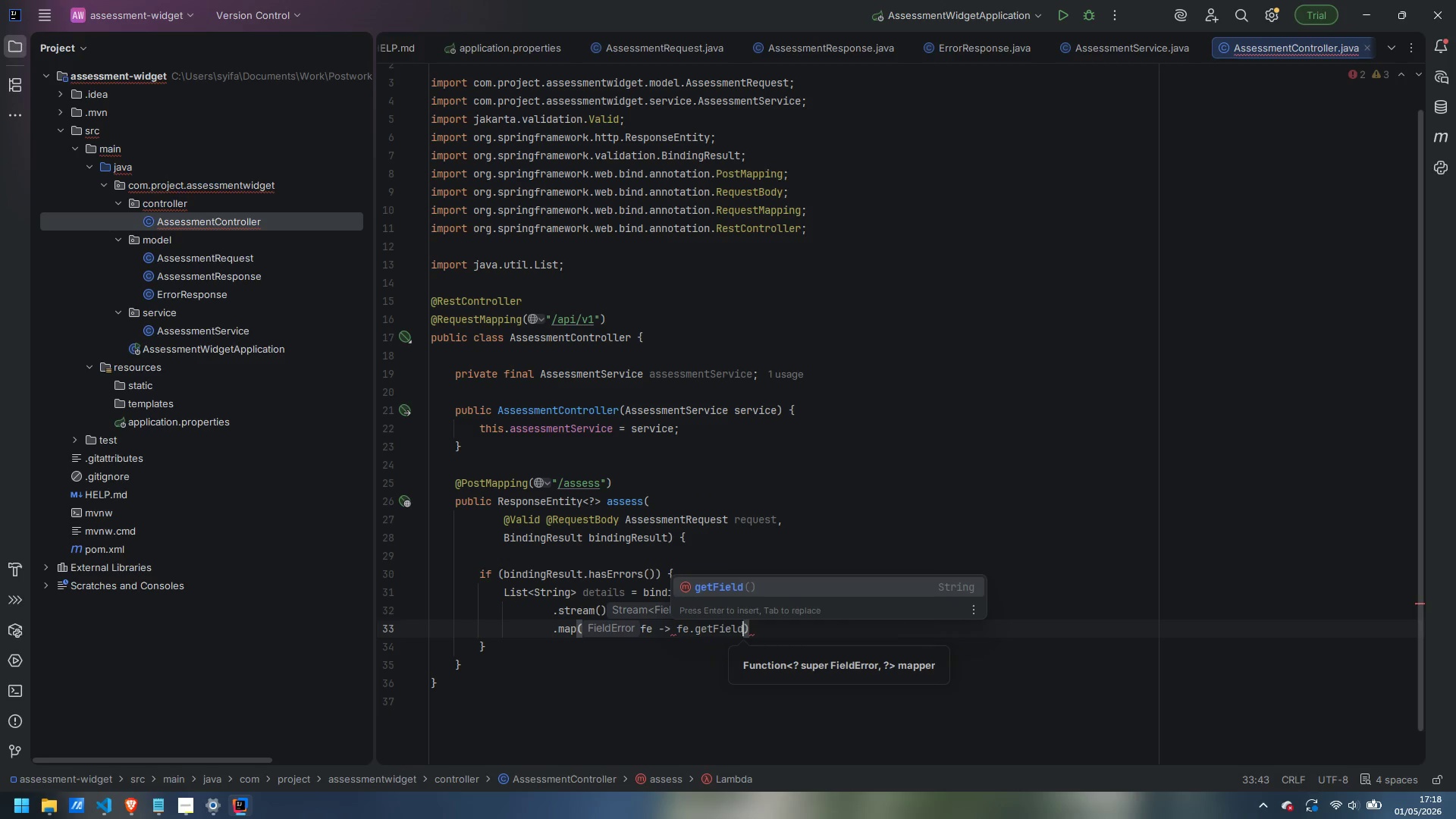 
key(Enter)
 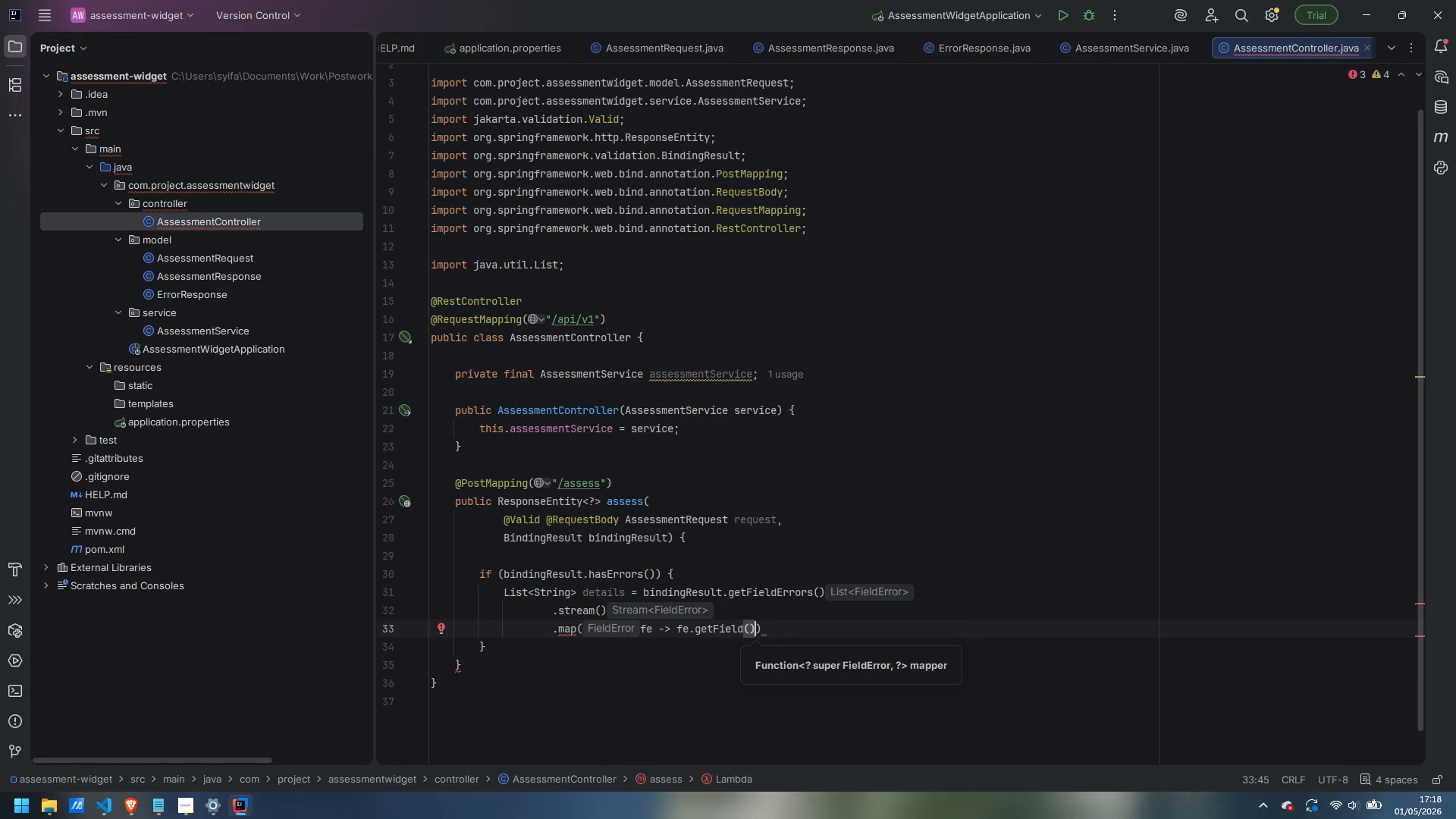 
key(Space)
 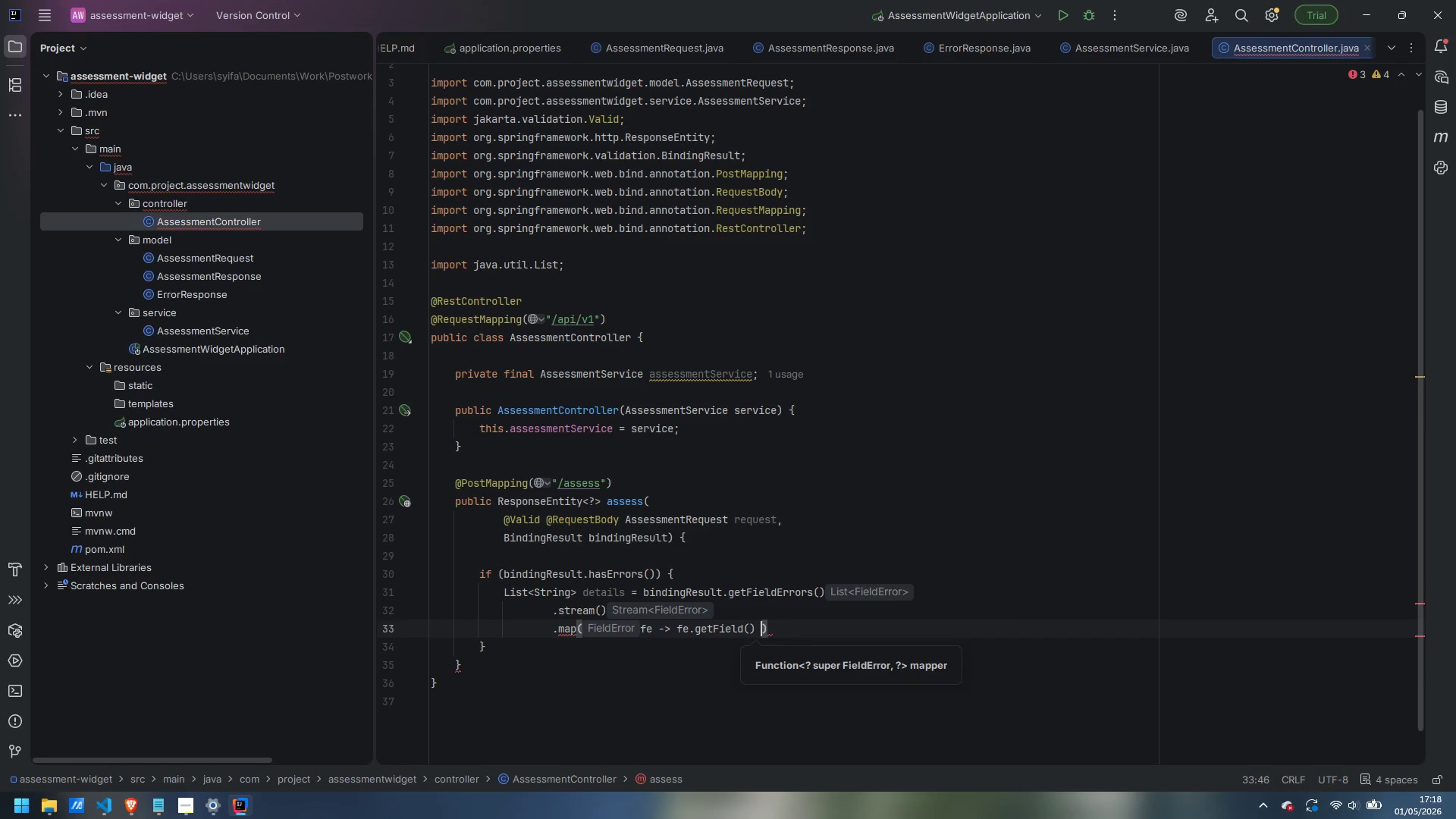 
key(Shift+Equal)
 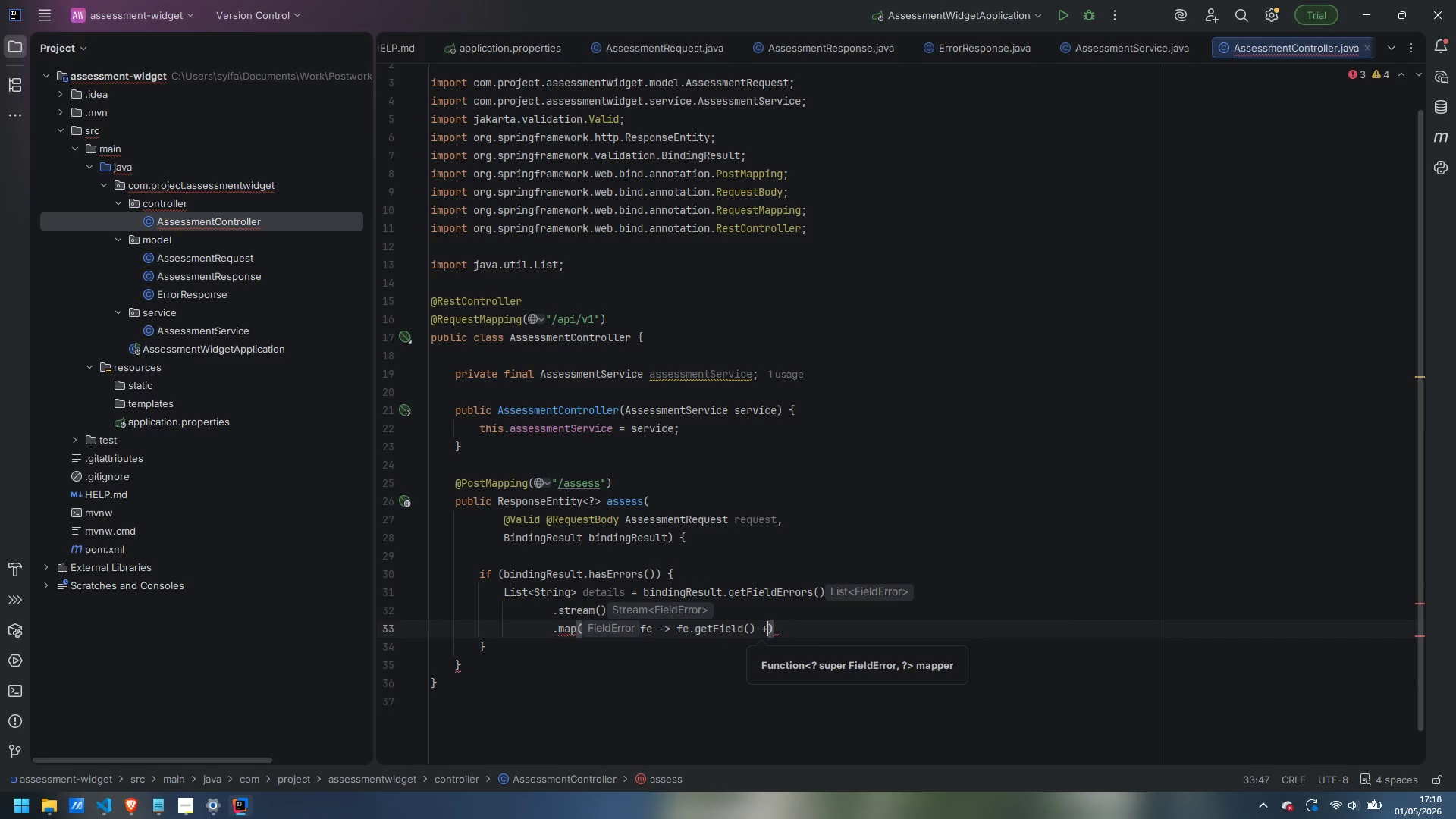 
key(Shift+Space)
 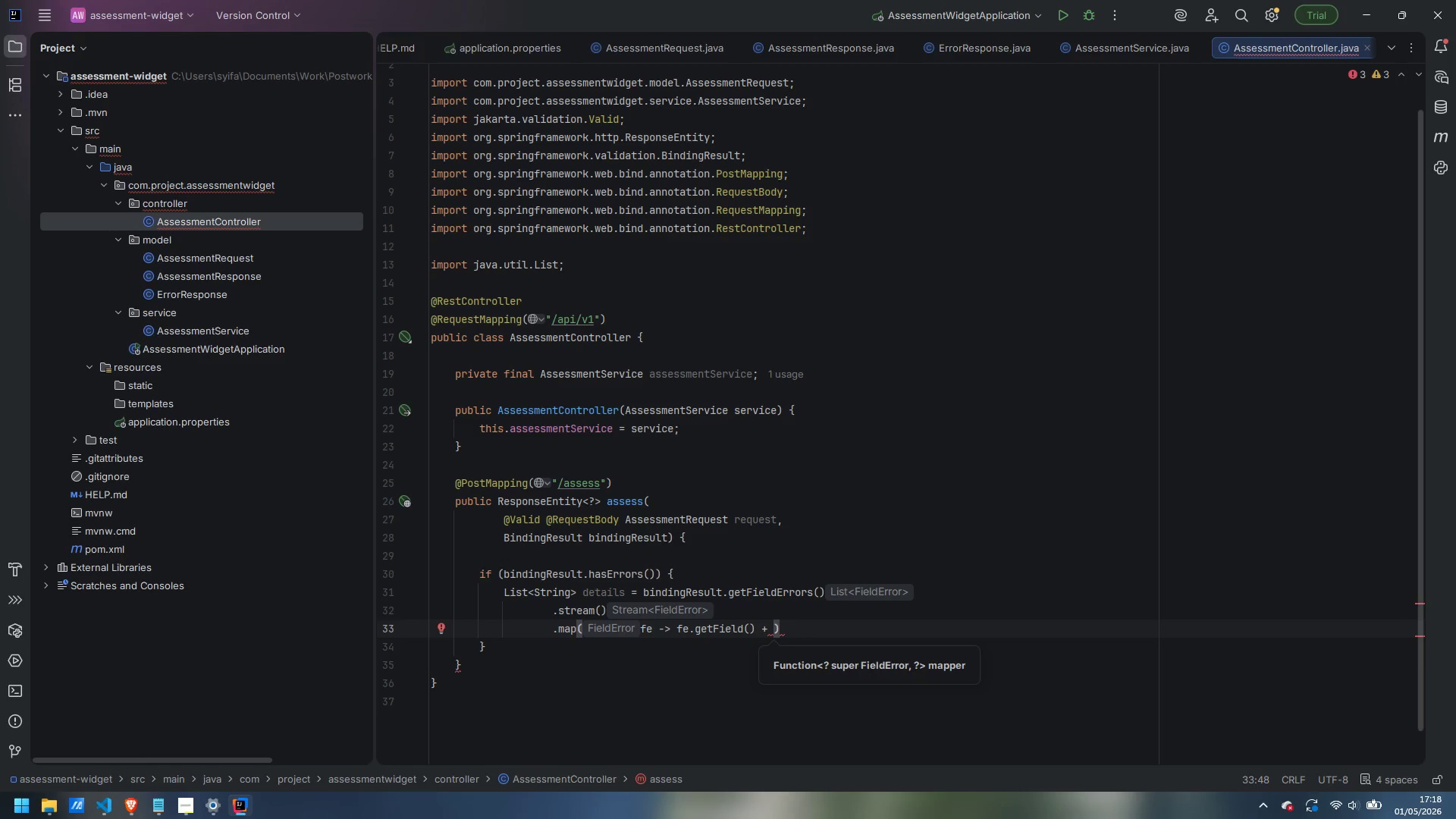 
key(Shift+Quote)
 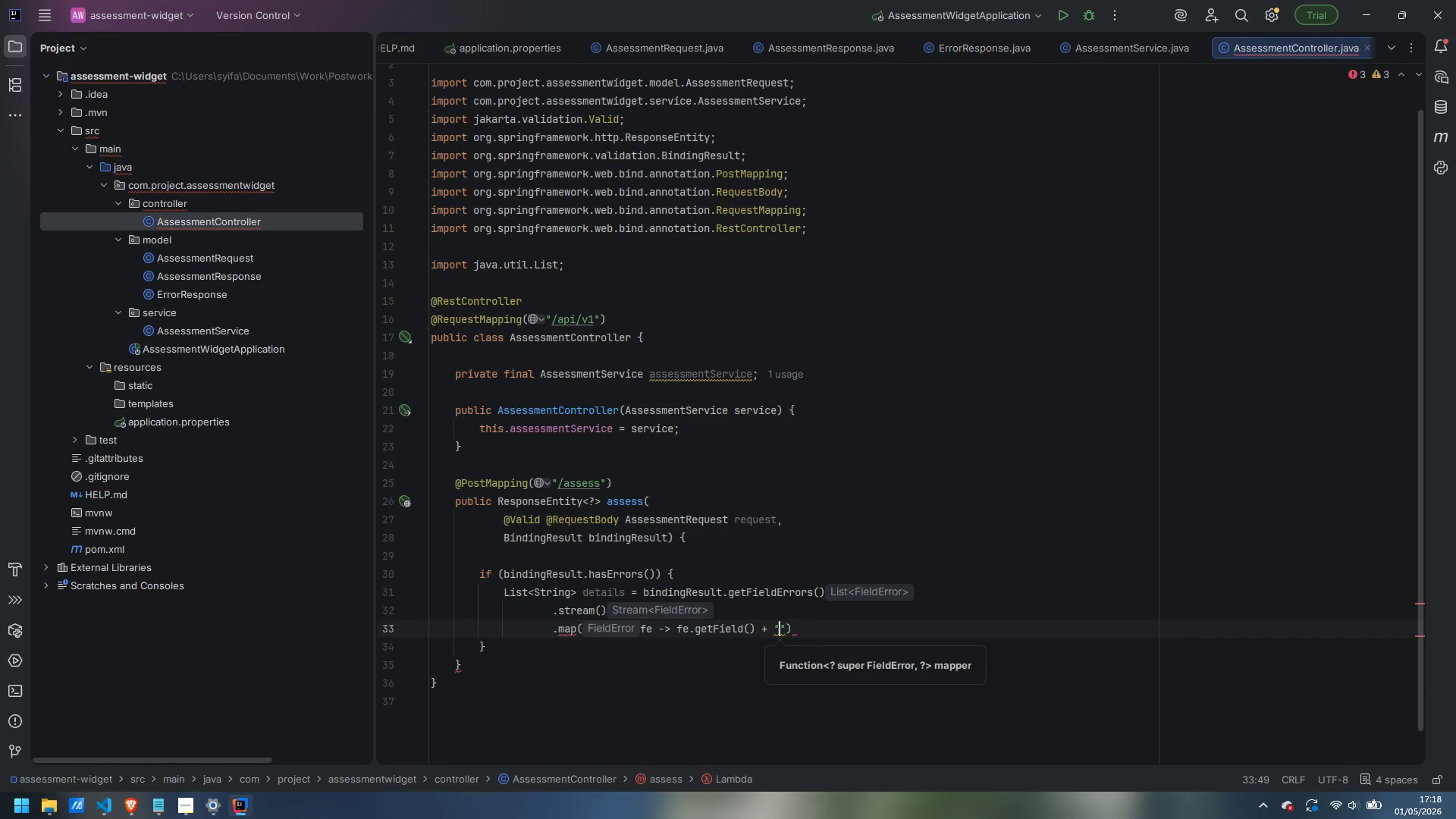 
key(Shift+Semicolon)
 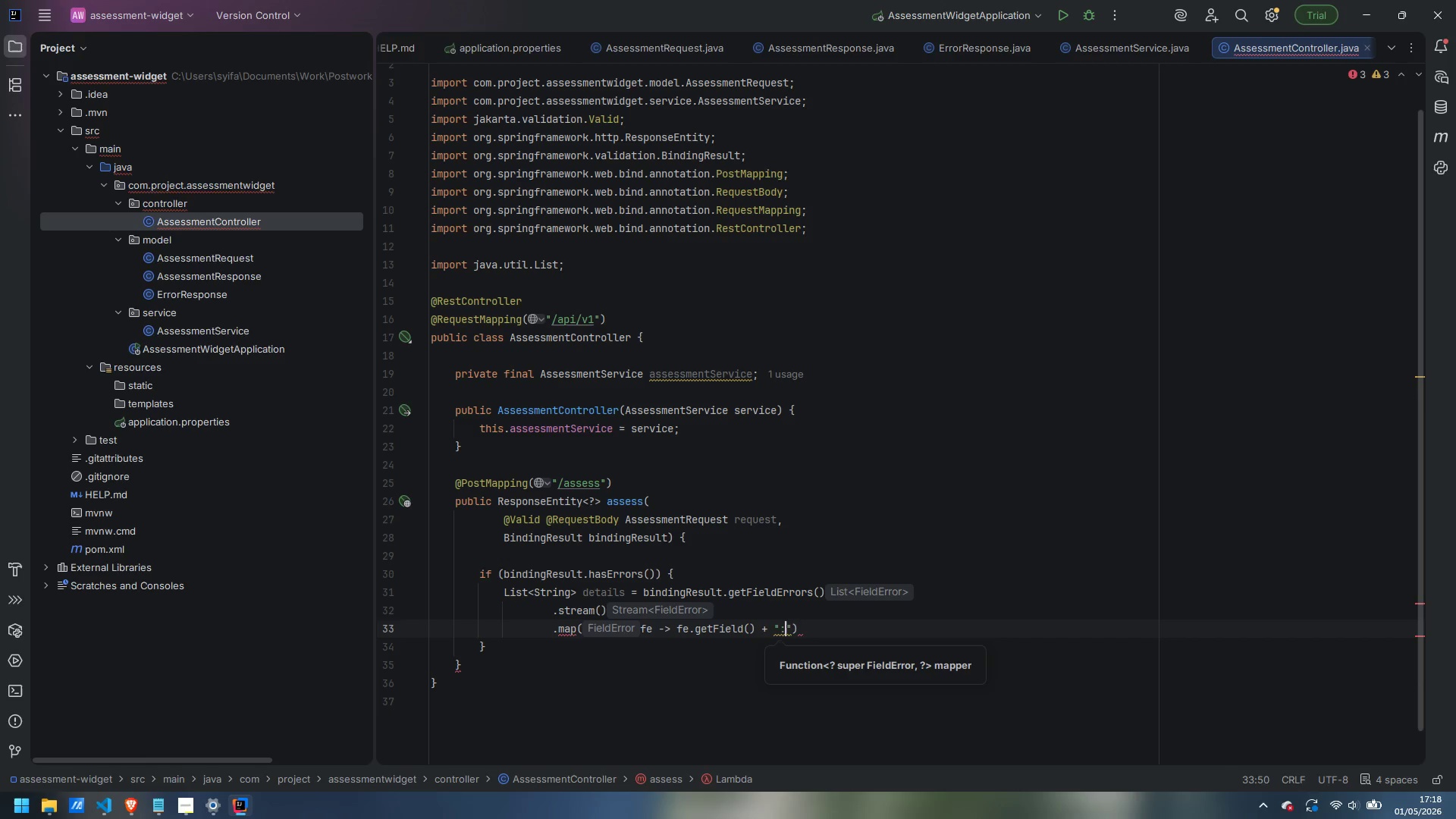 
key(Space)
 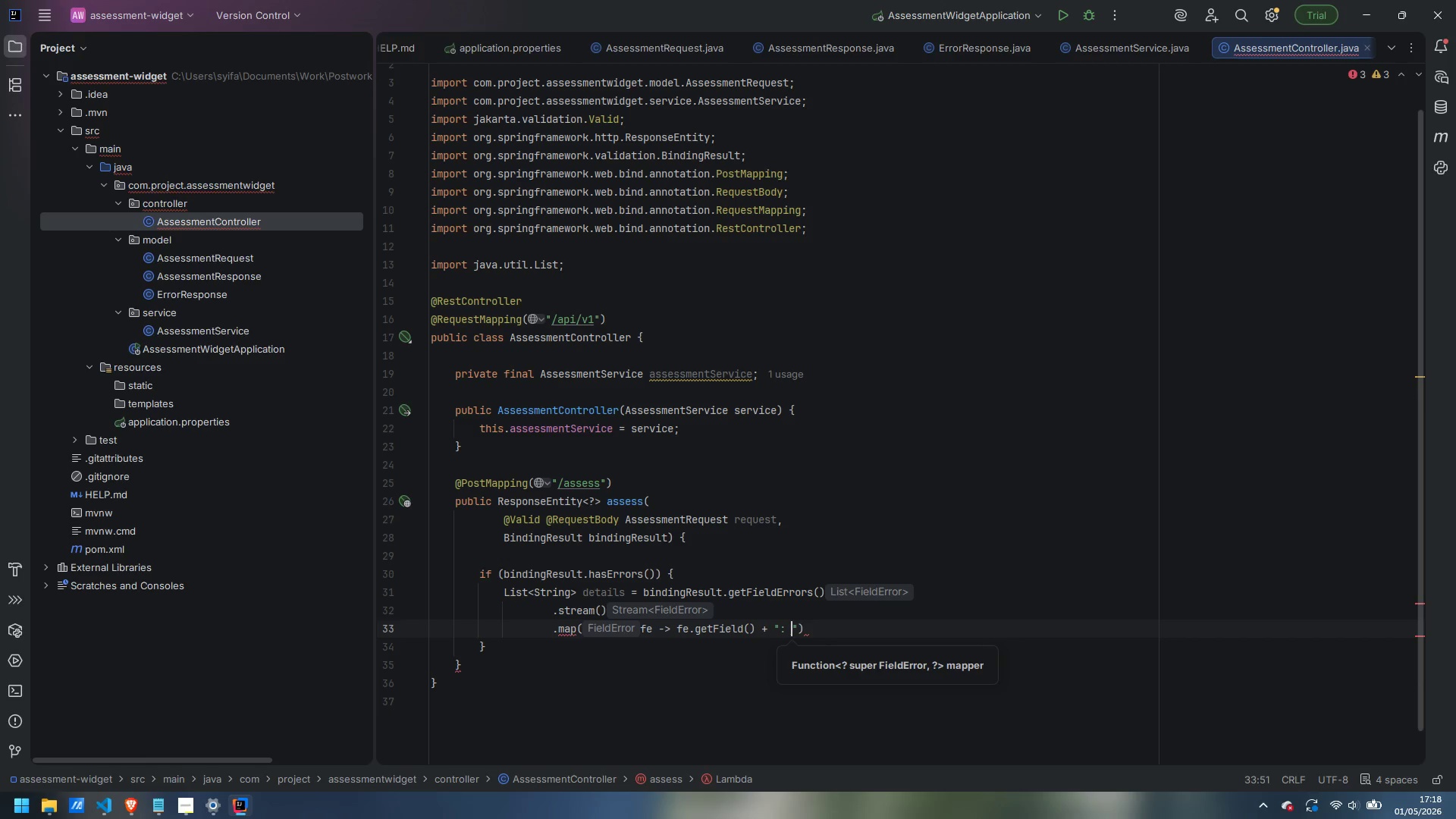 
key(ArrowRight)
 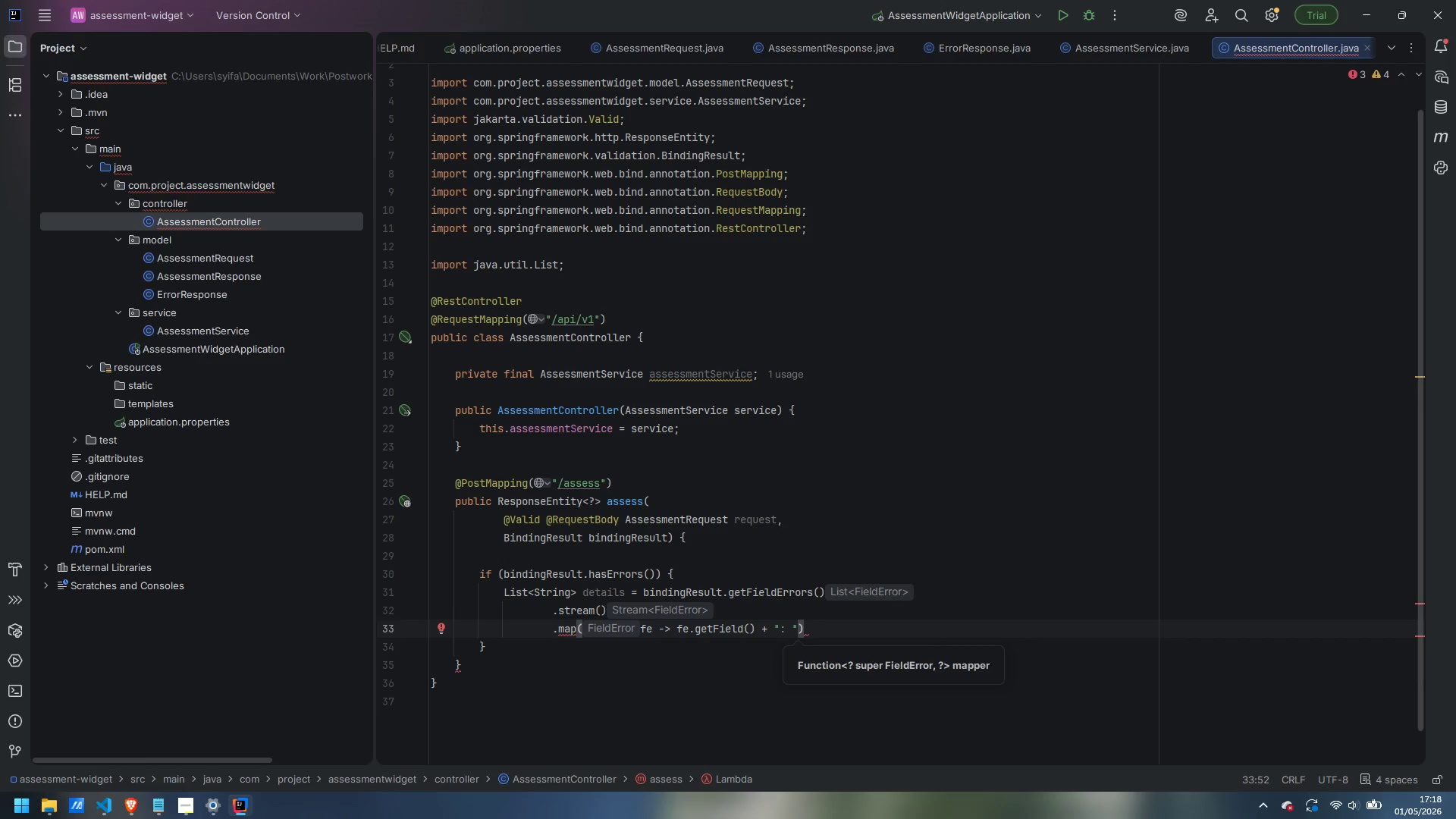 
type( + fe.getDefaultMessage())
 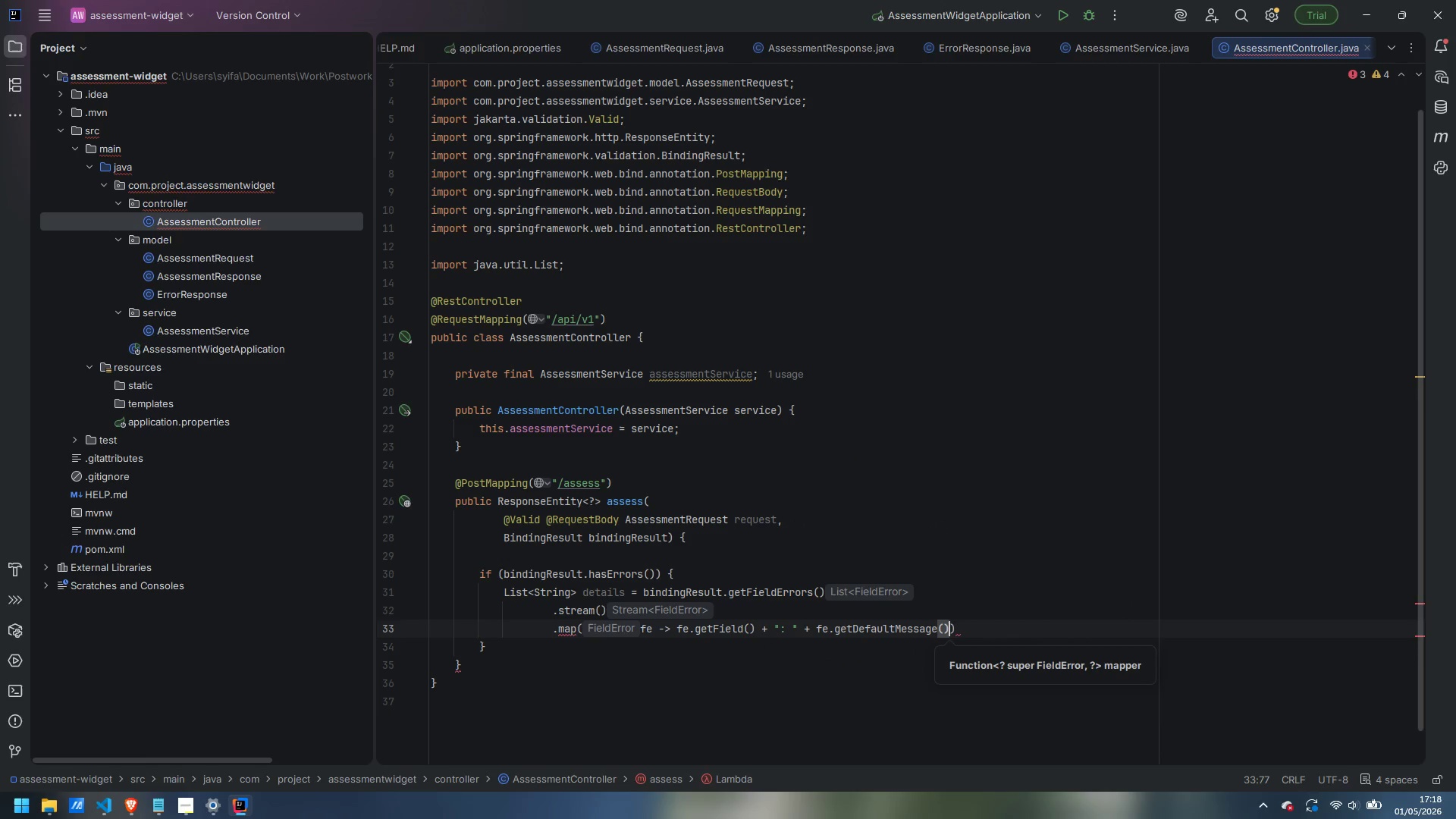 
key(ArrowRight)
 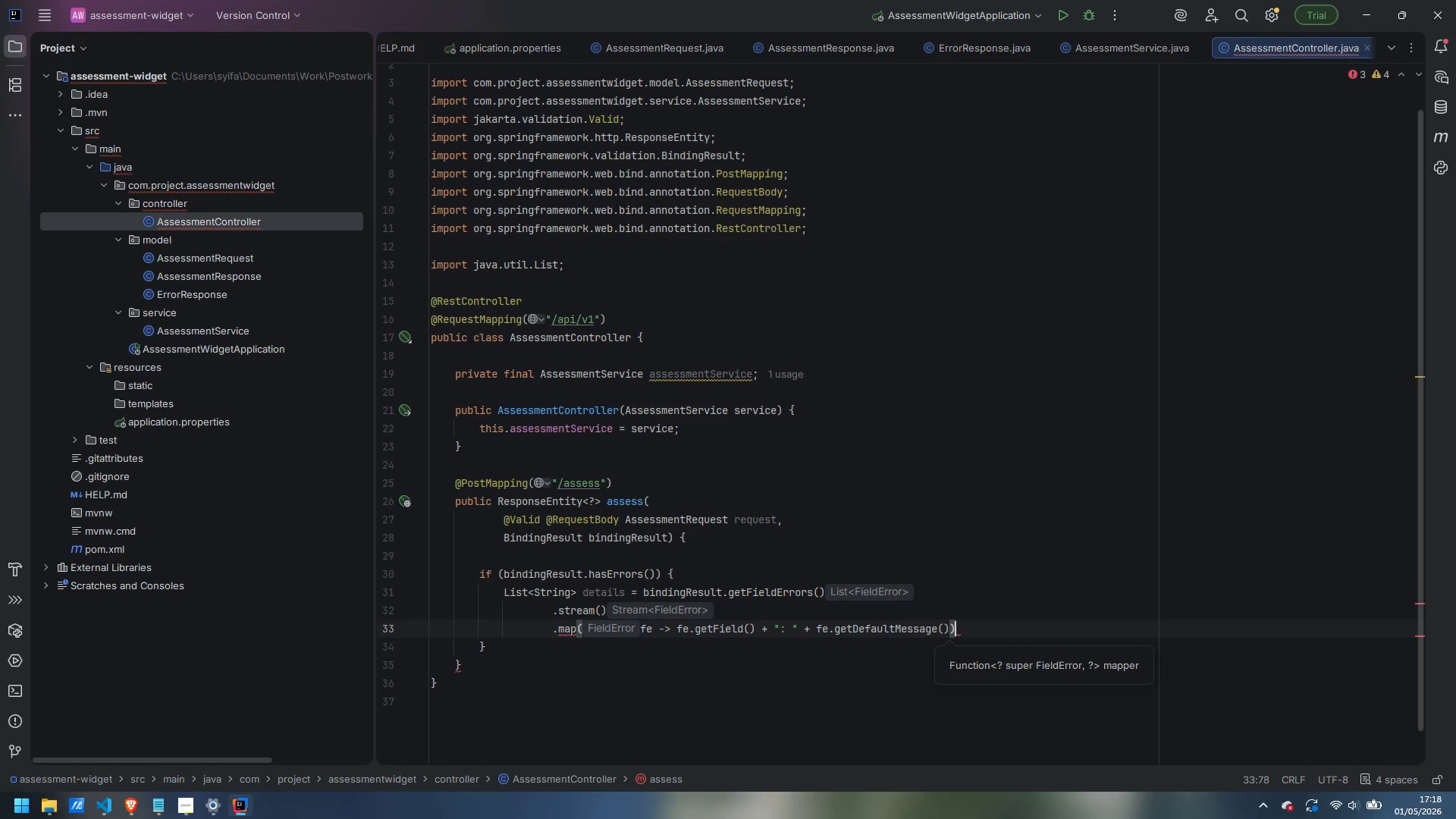 
key(Enter)
 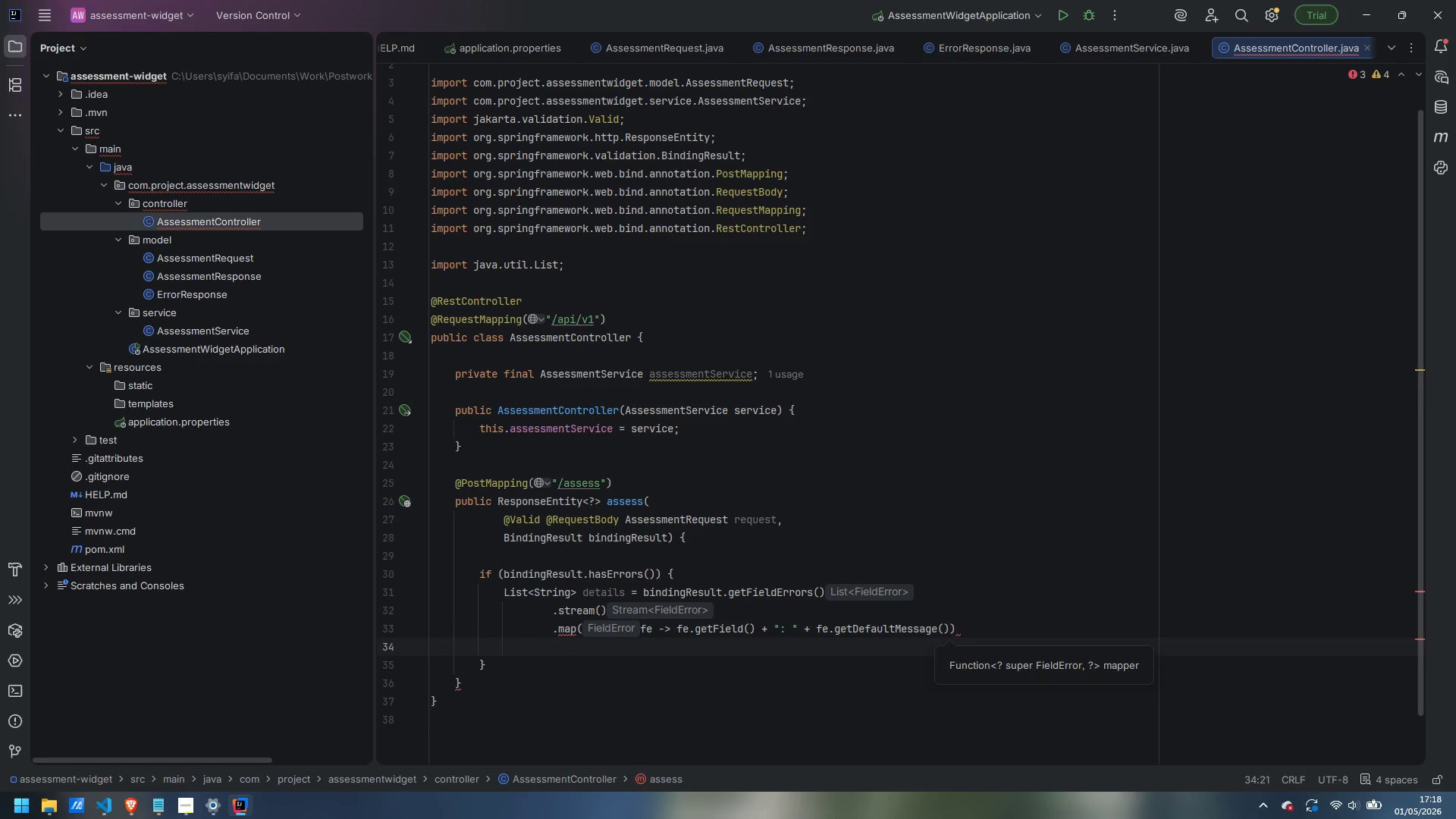 
type(.collect(Collection)
key(Backspace)
key(Backspace)
key(Backspace)
type(ors)
 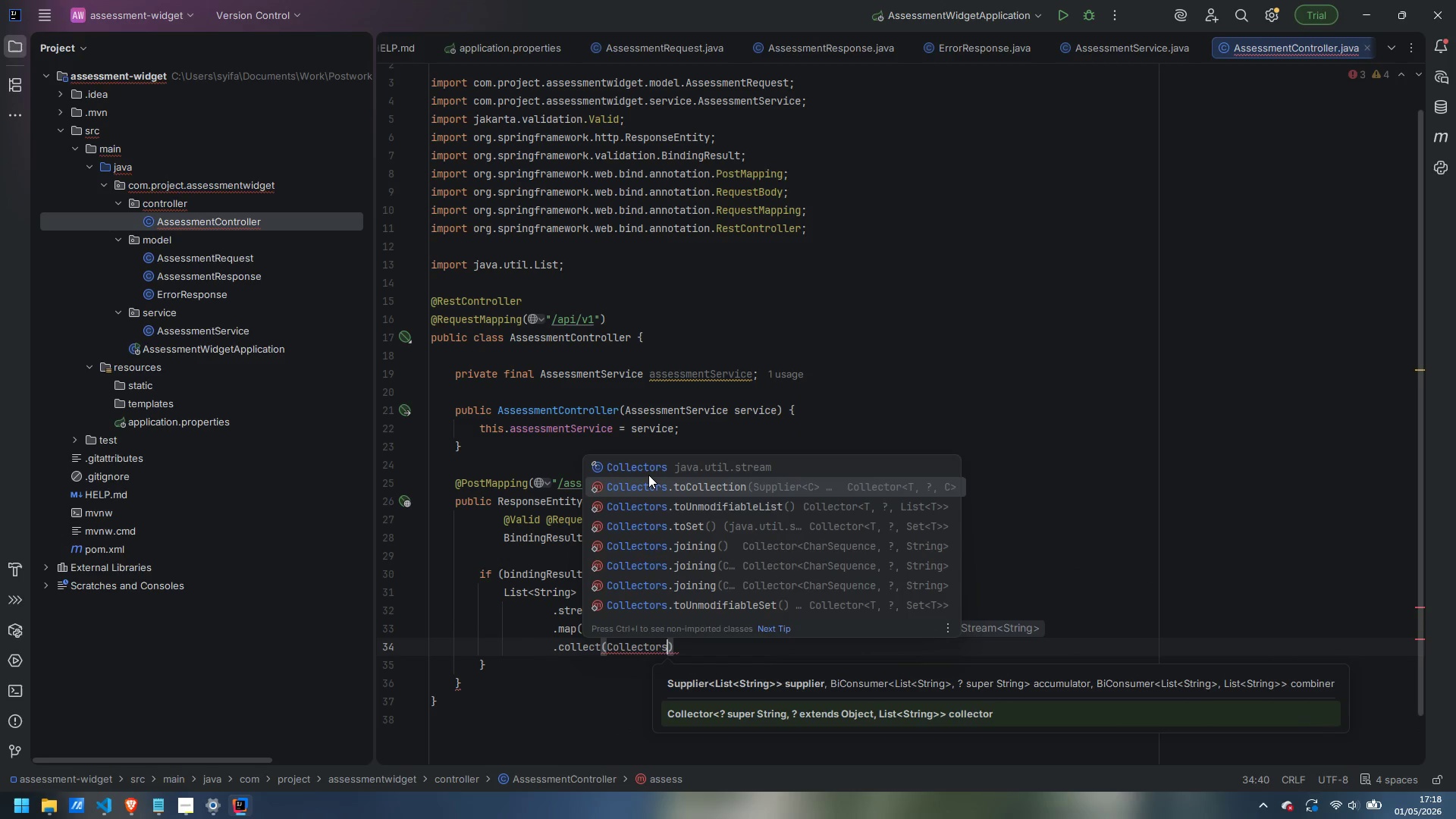 
key(ArrowUp)
 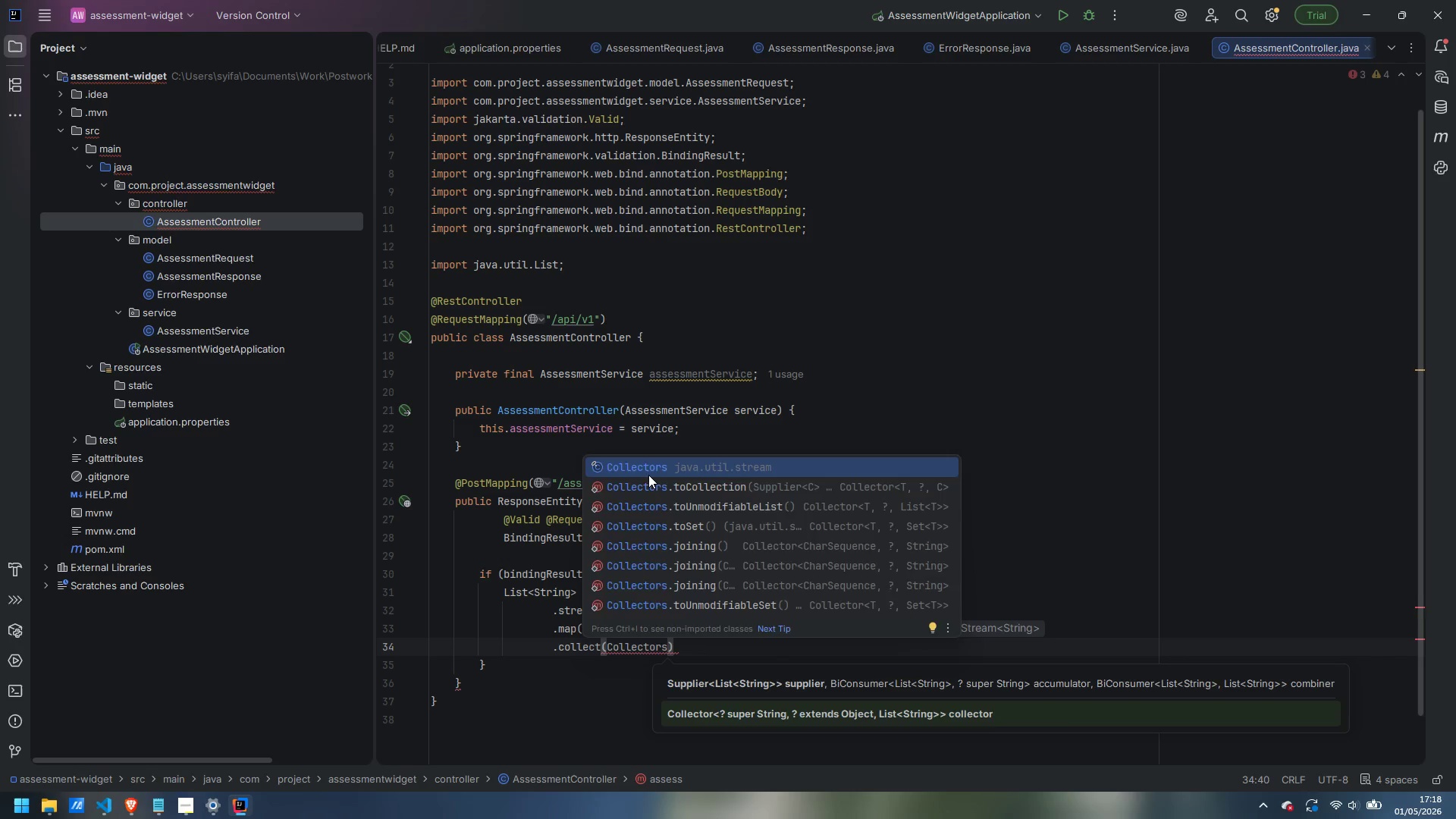 
key(Enter)
 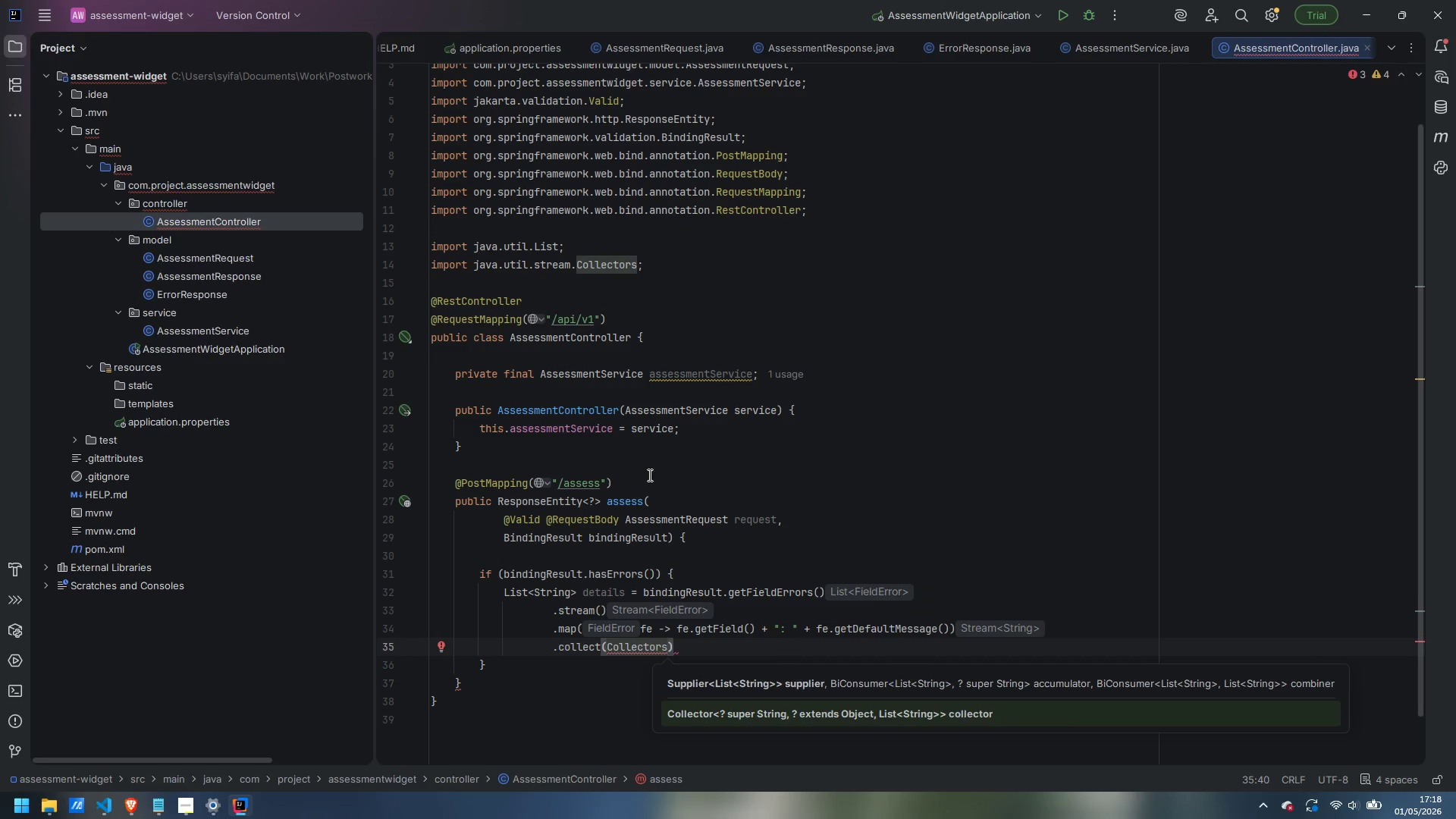 
type(.toList())
 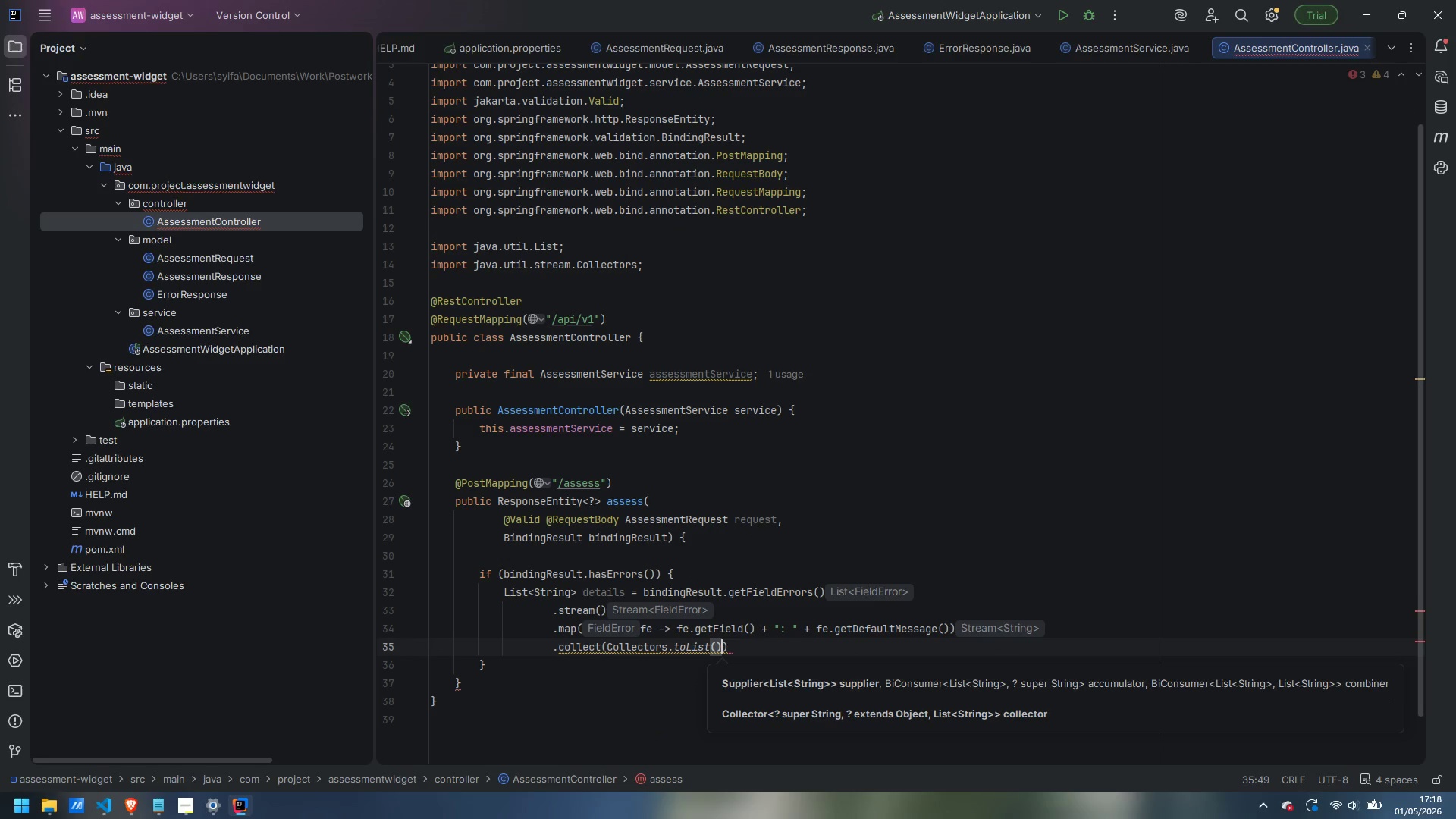 
key(ArrowRight)
 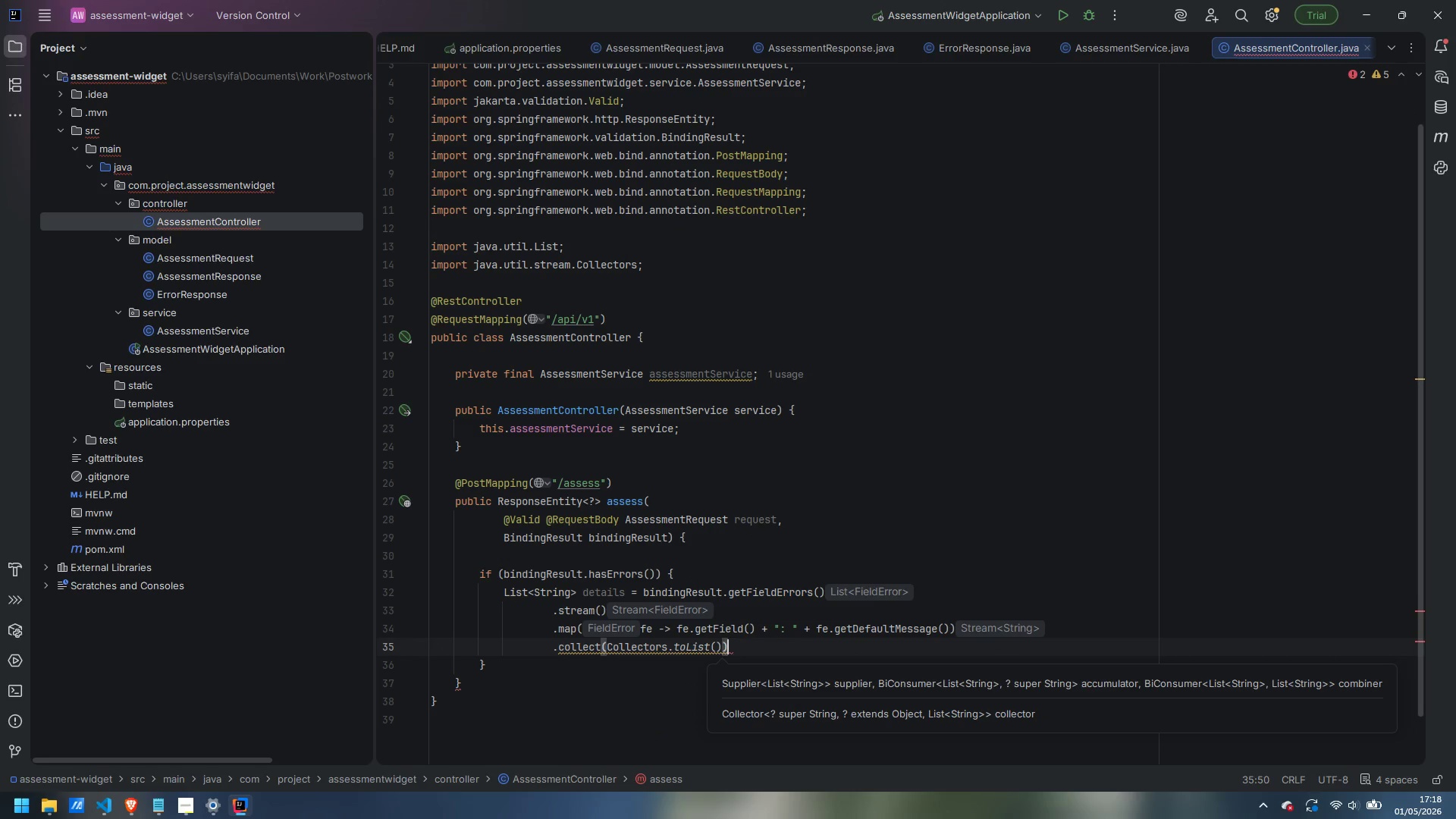 
key(Semicolon)
 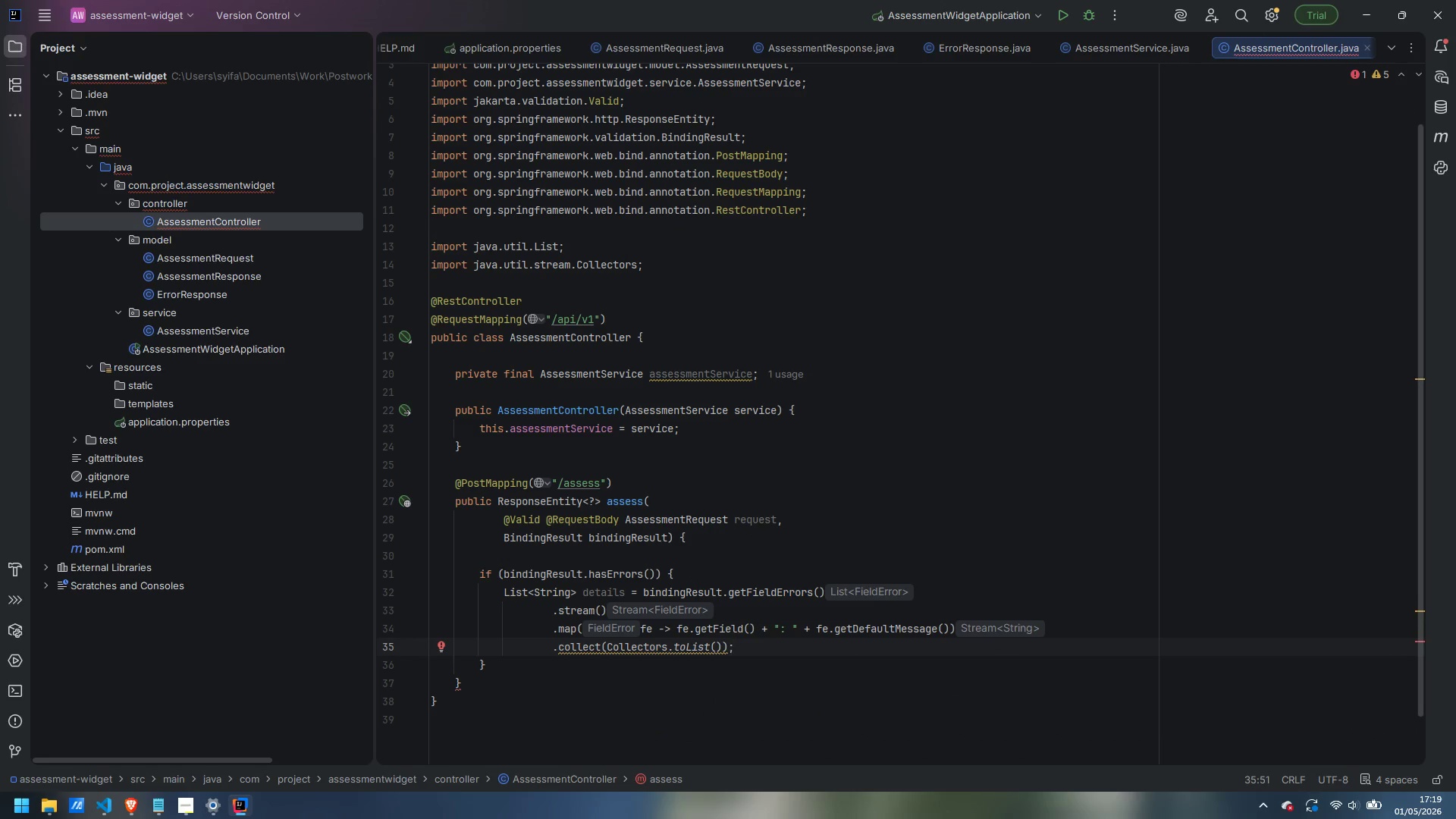 
key(Enter)
 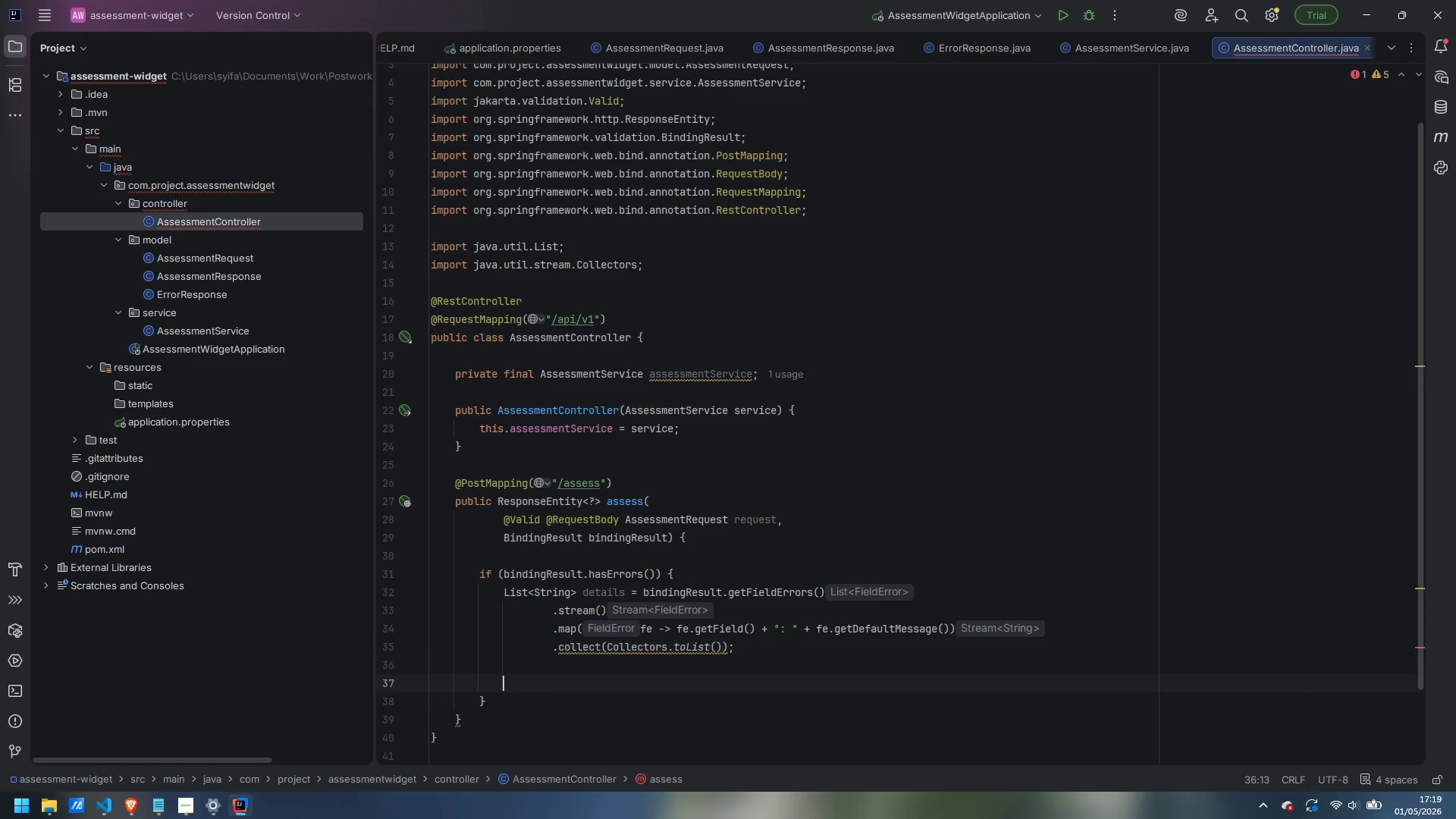 
key(Enter)
 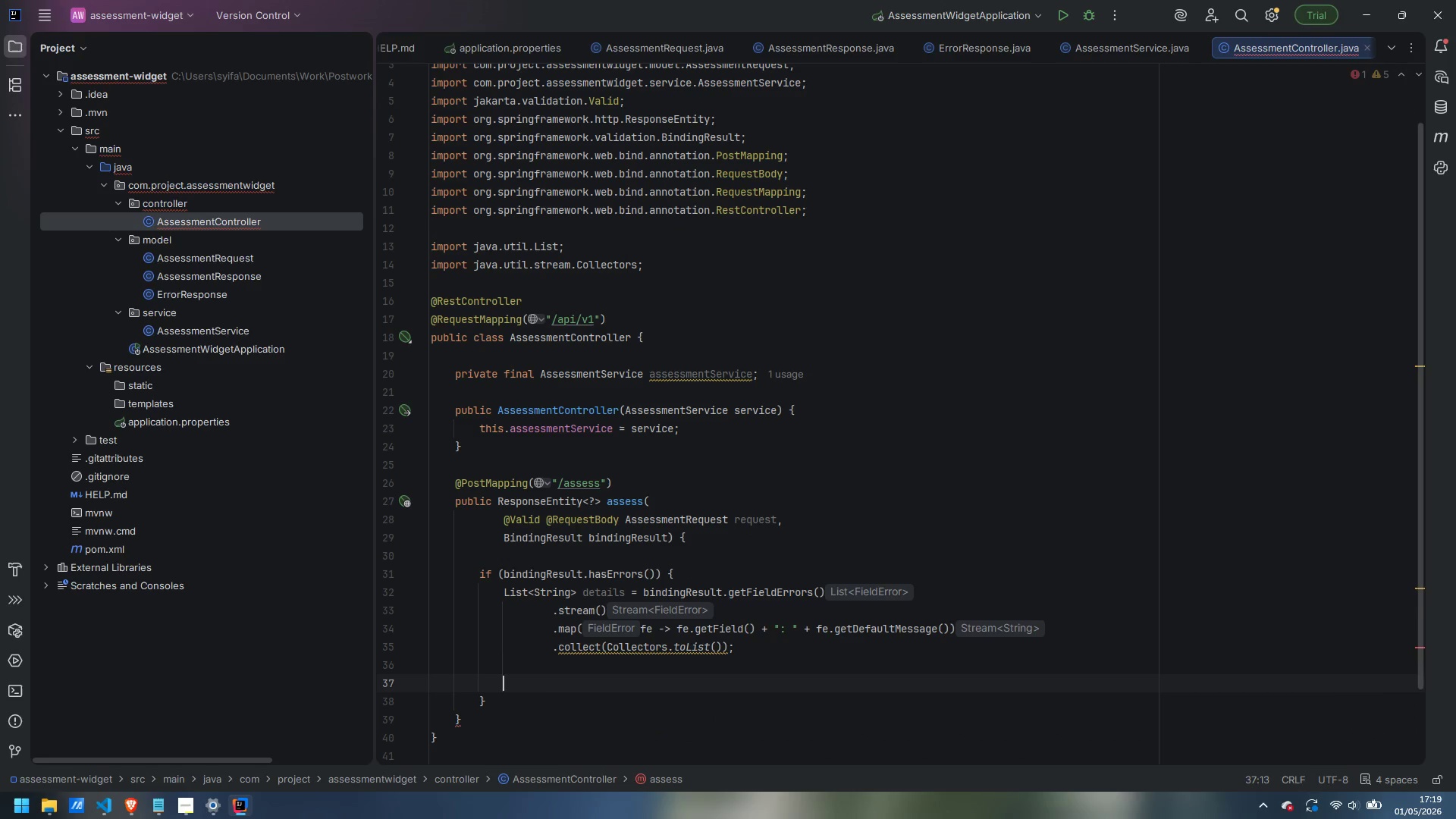 
type(return ResponseEntity)
 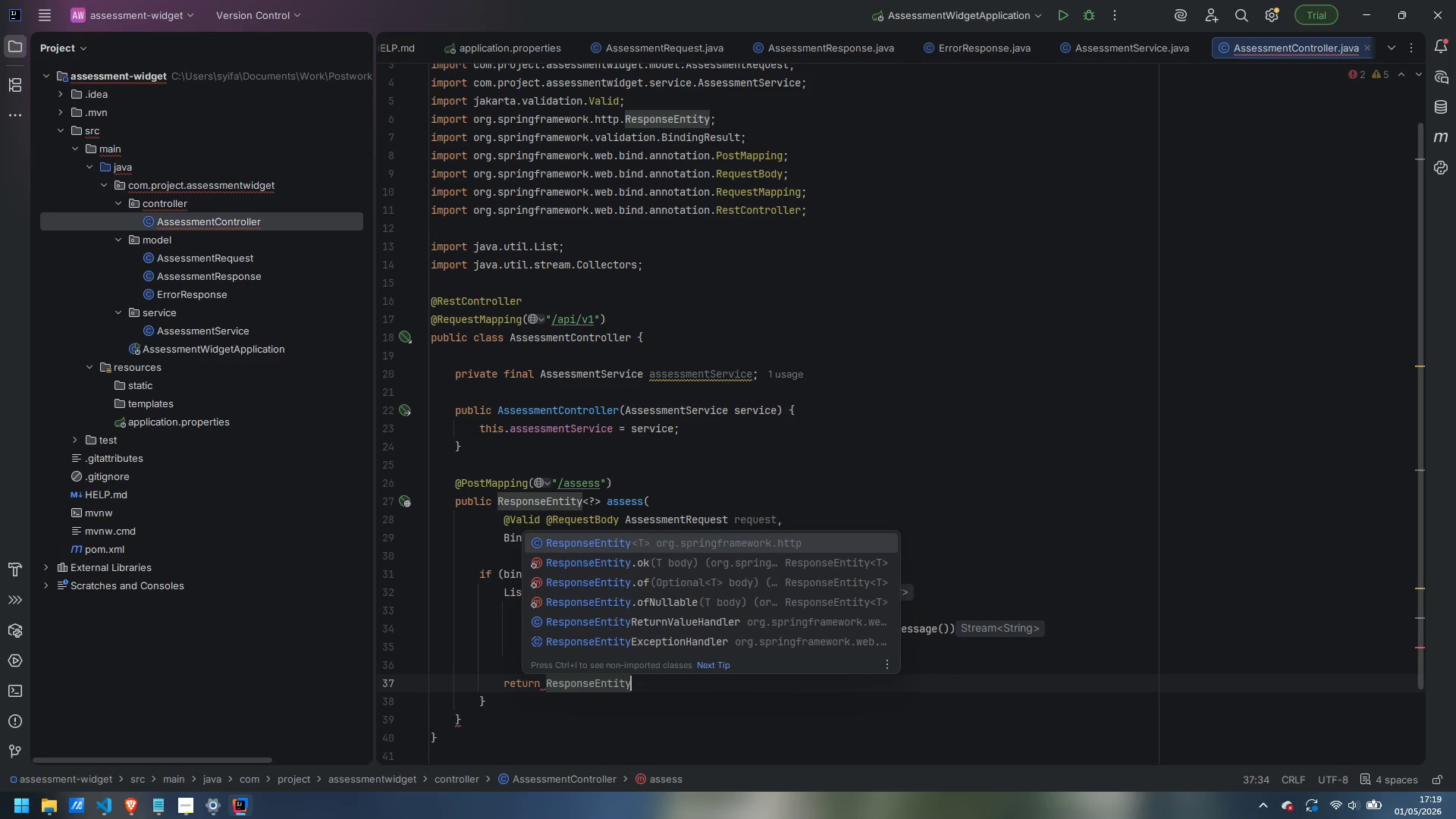 
hold_key(key=ShiftLeft, duration=0.56)
 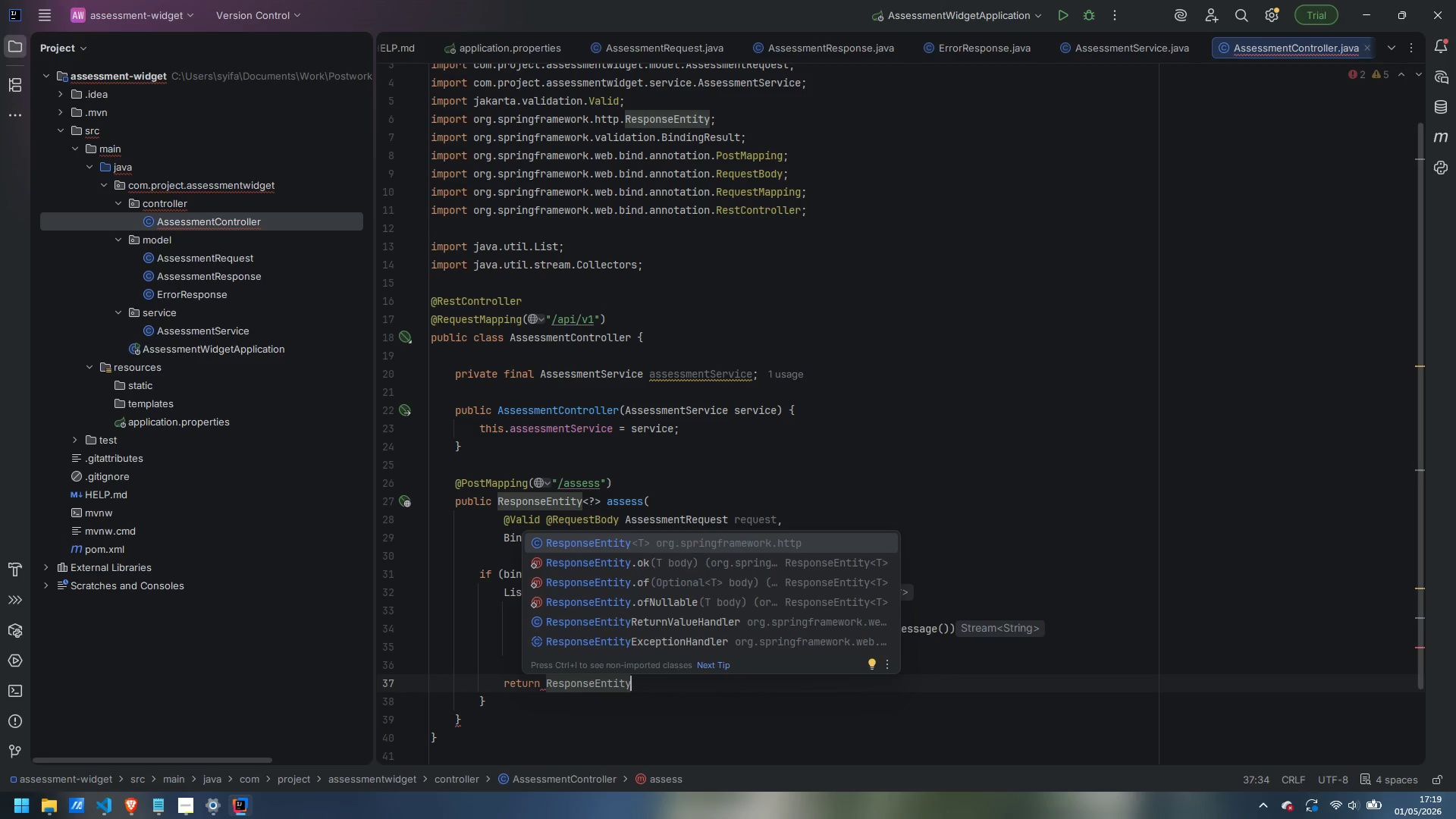 
key(Enter)
 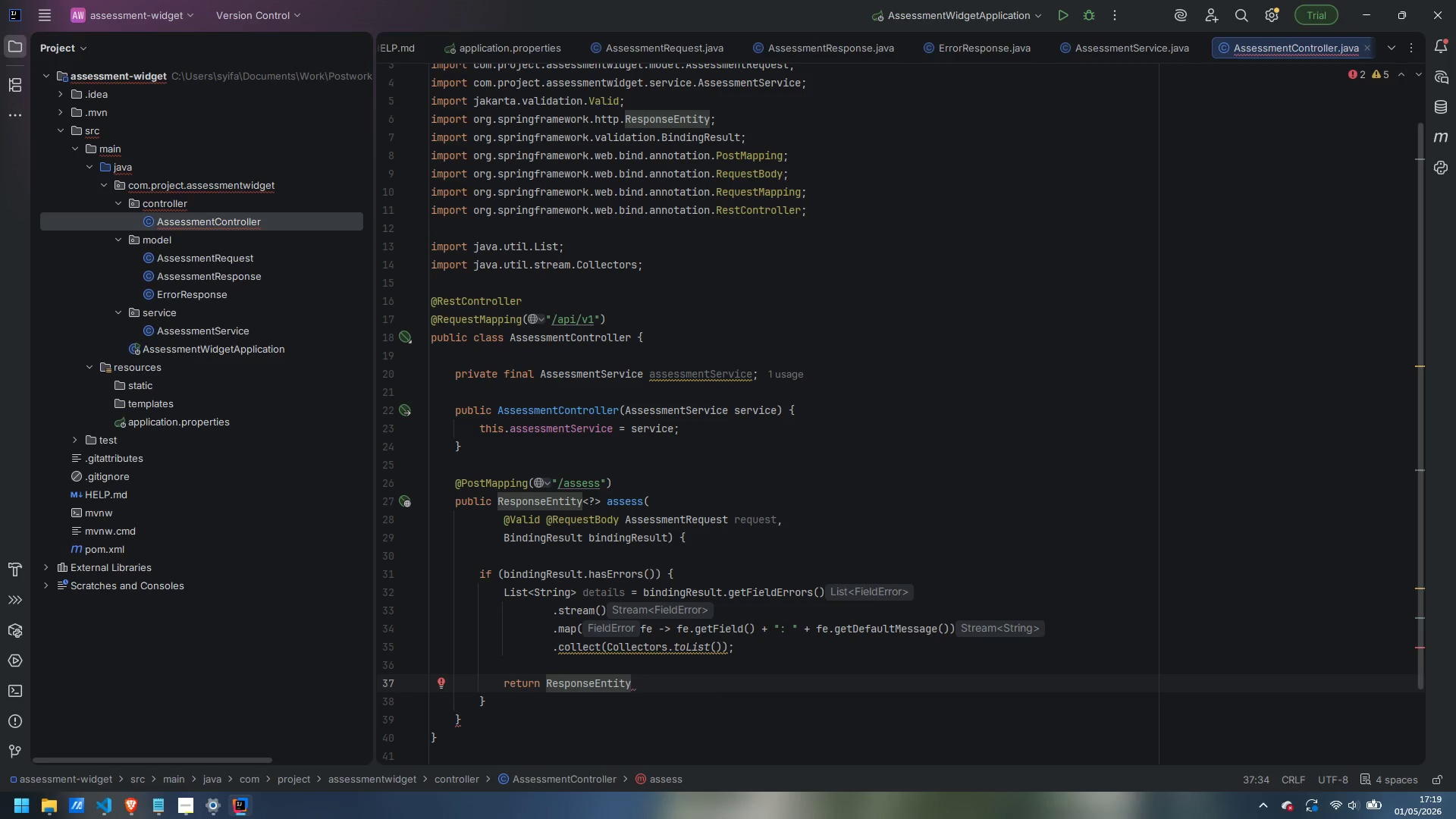 
type(.badRequest)
 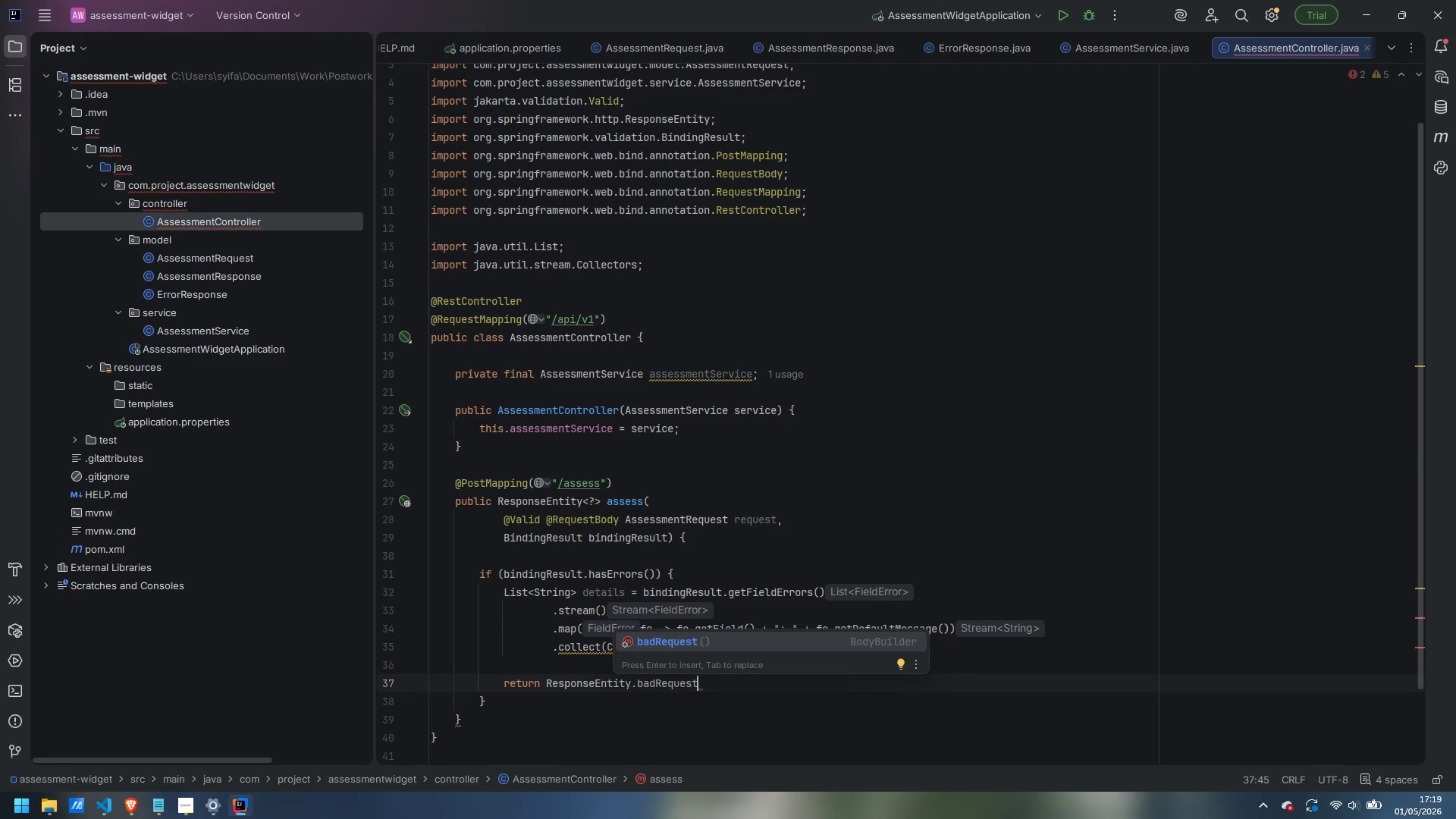 
key(Enter)
 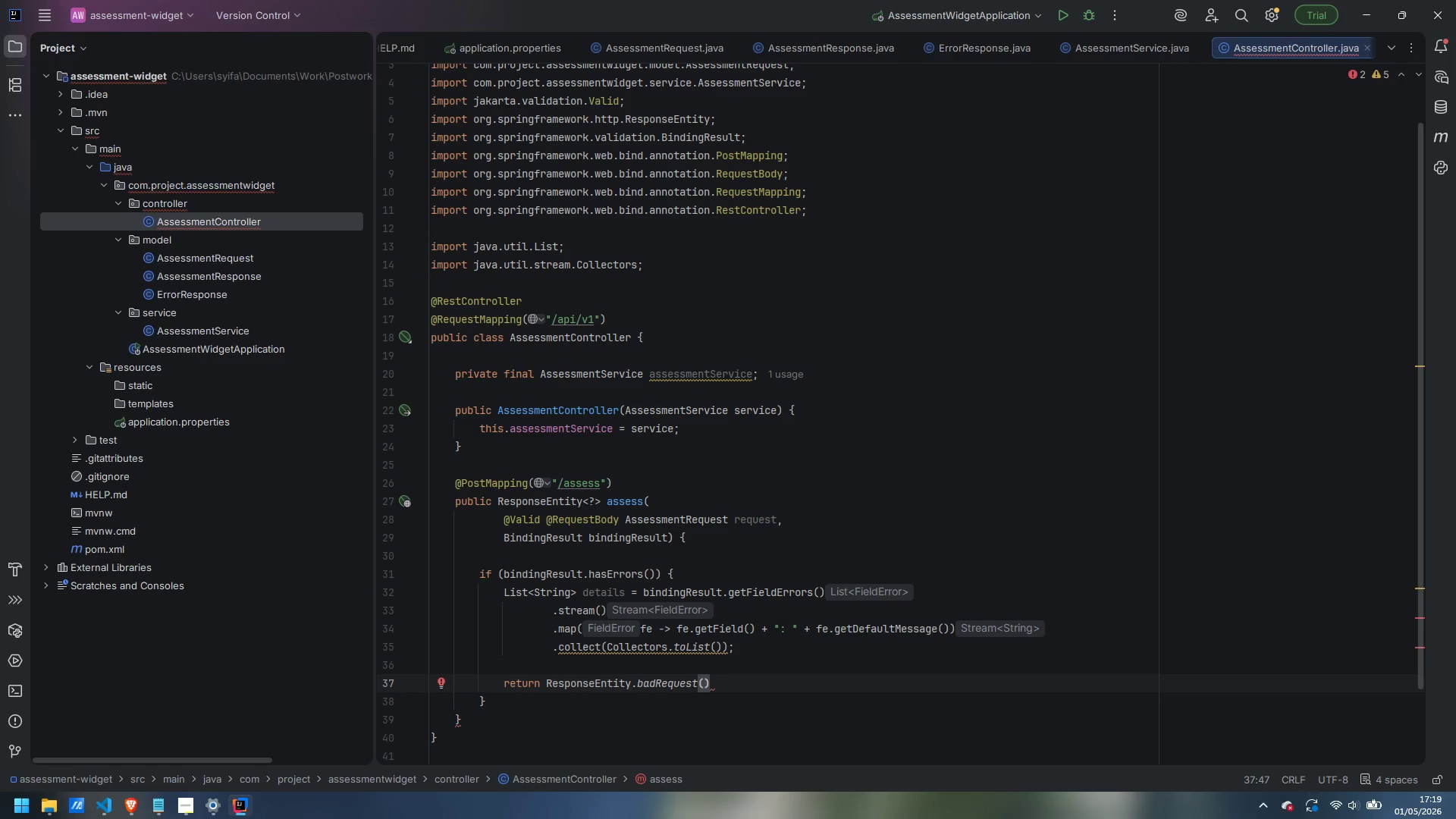 
type(.body)
 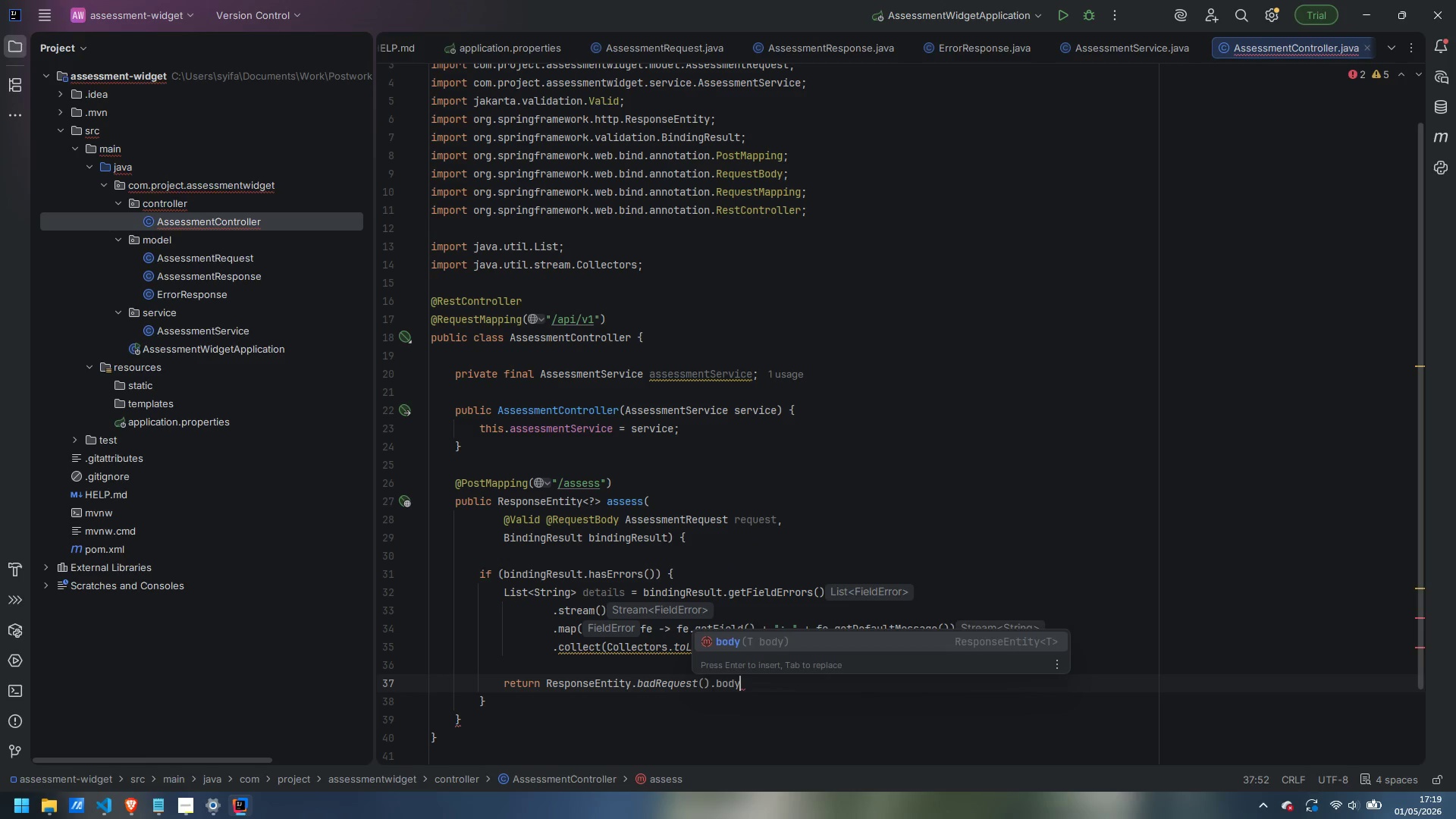 
key(Enter)
 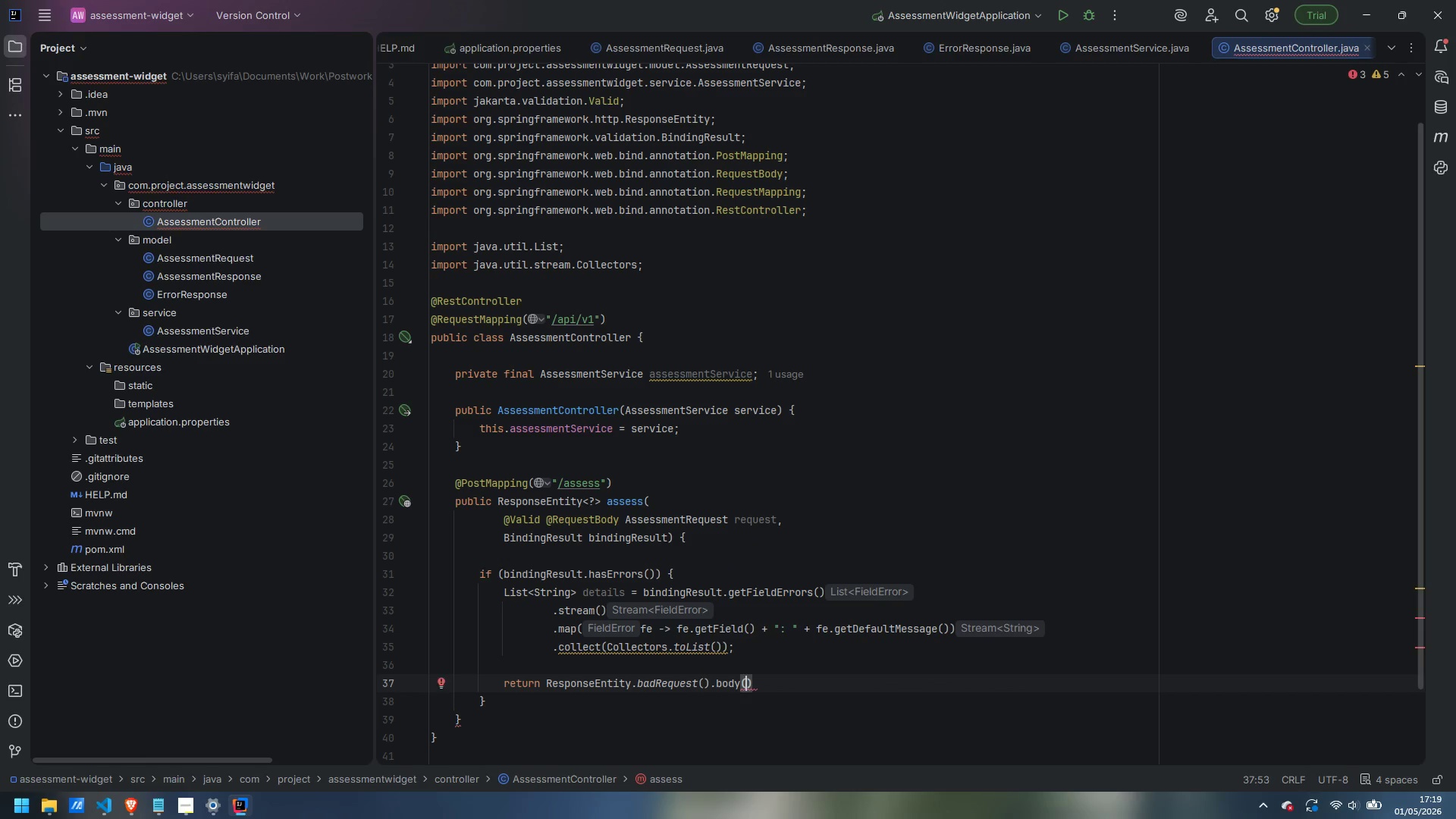 
type(new ErrorResponse("Validation failed)
 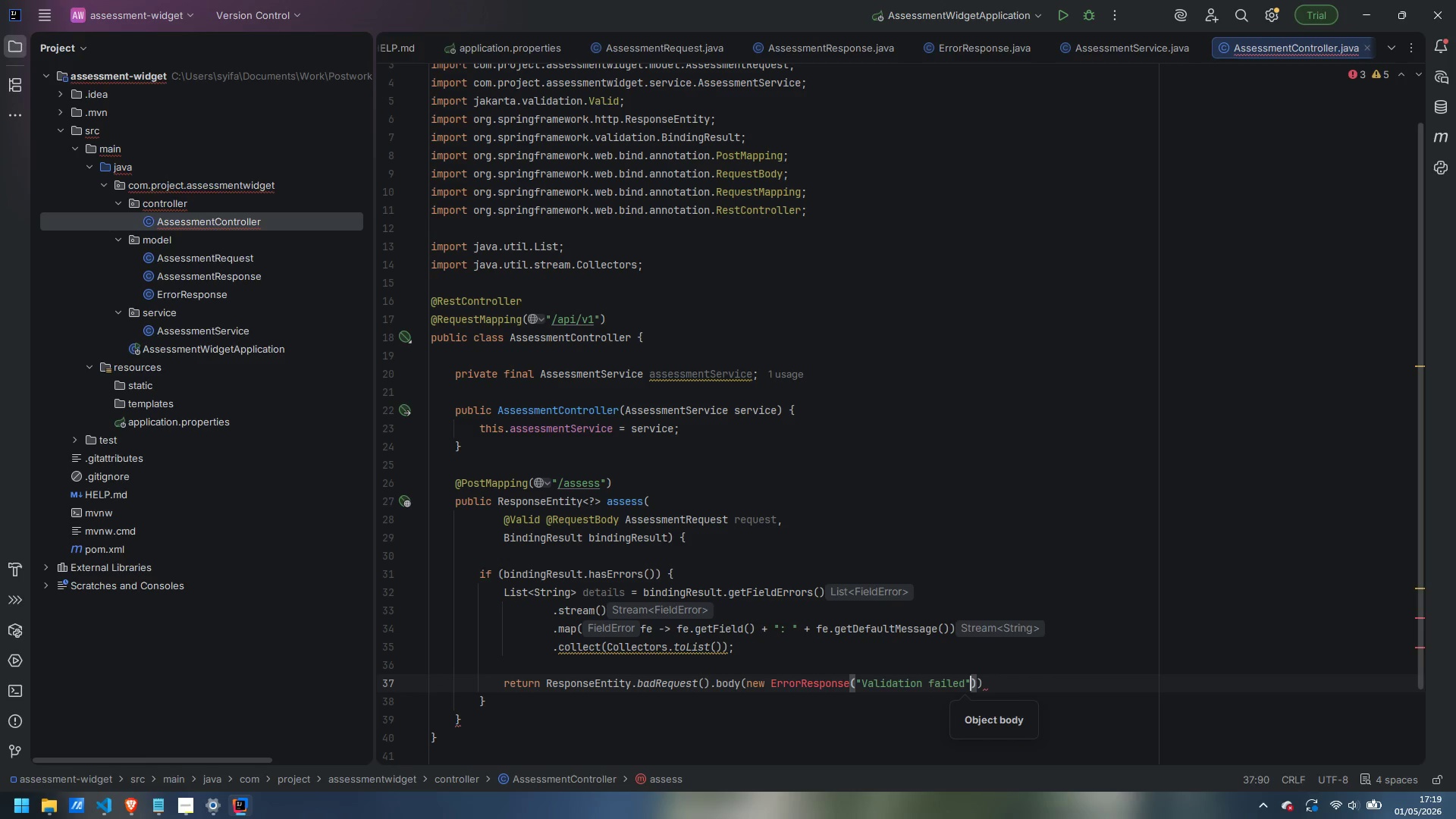 
 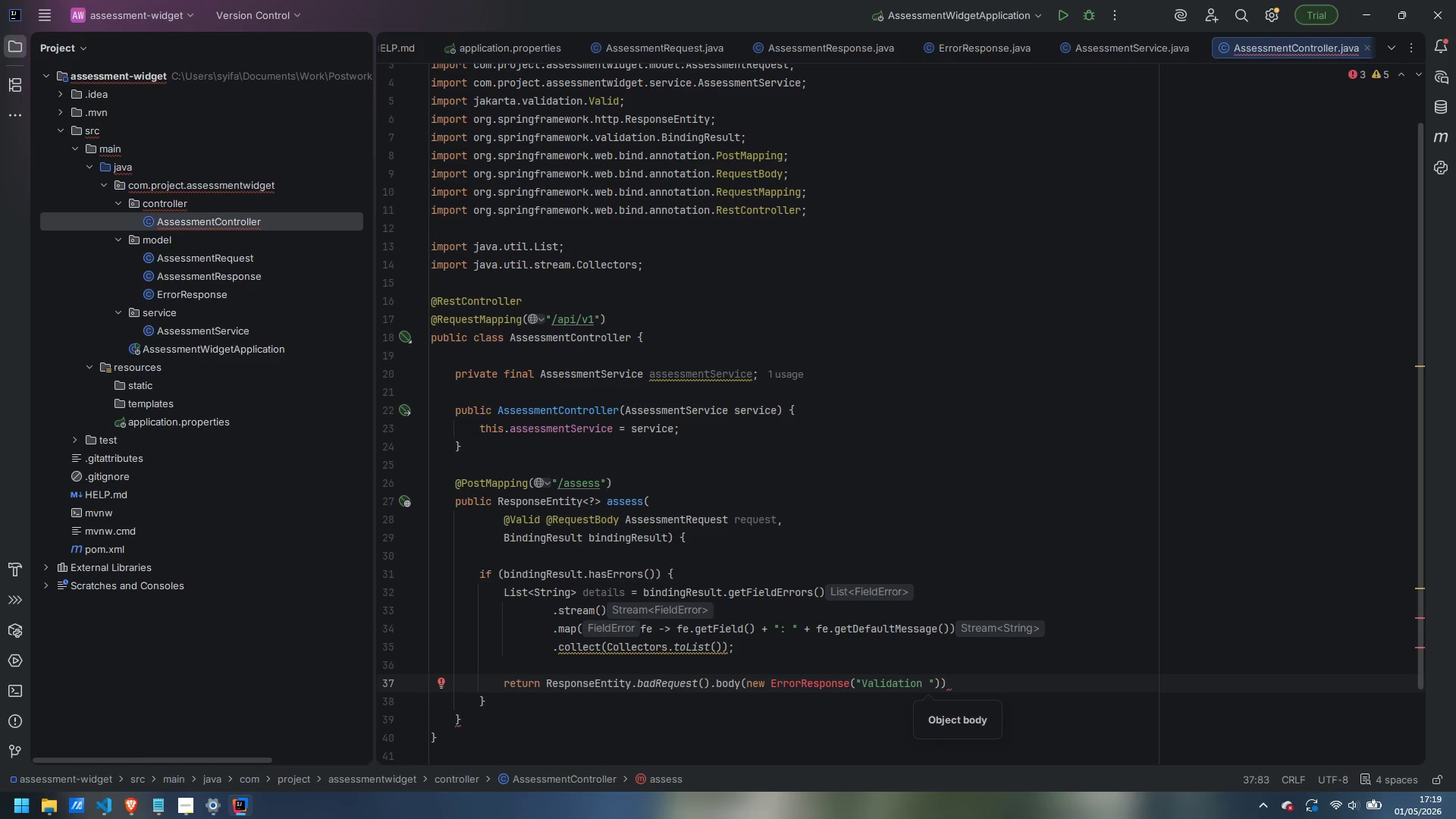 
key(ArrowRight)
 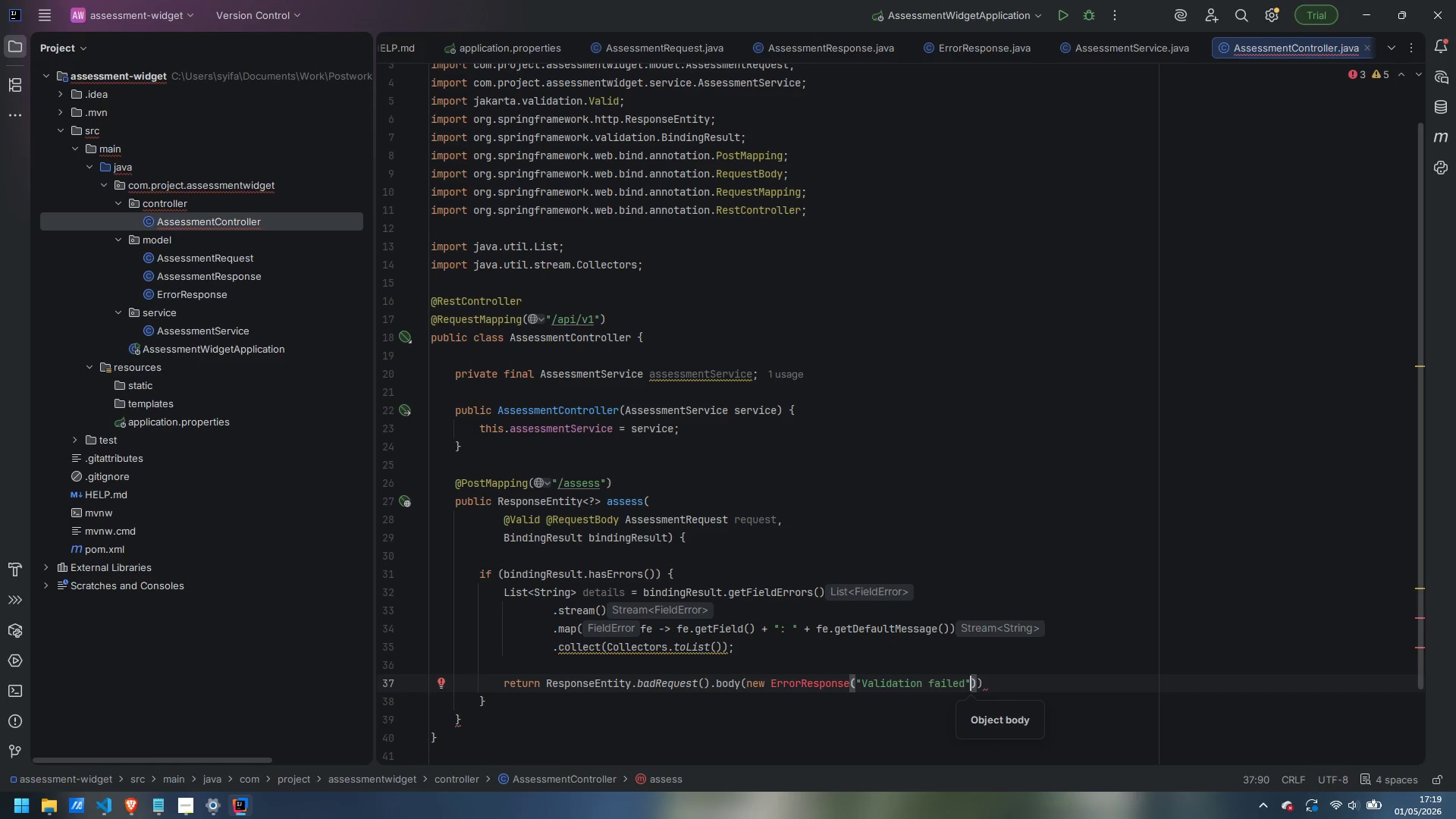 
type(, details)
 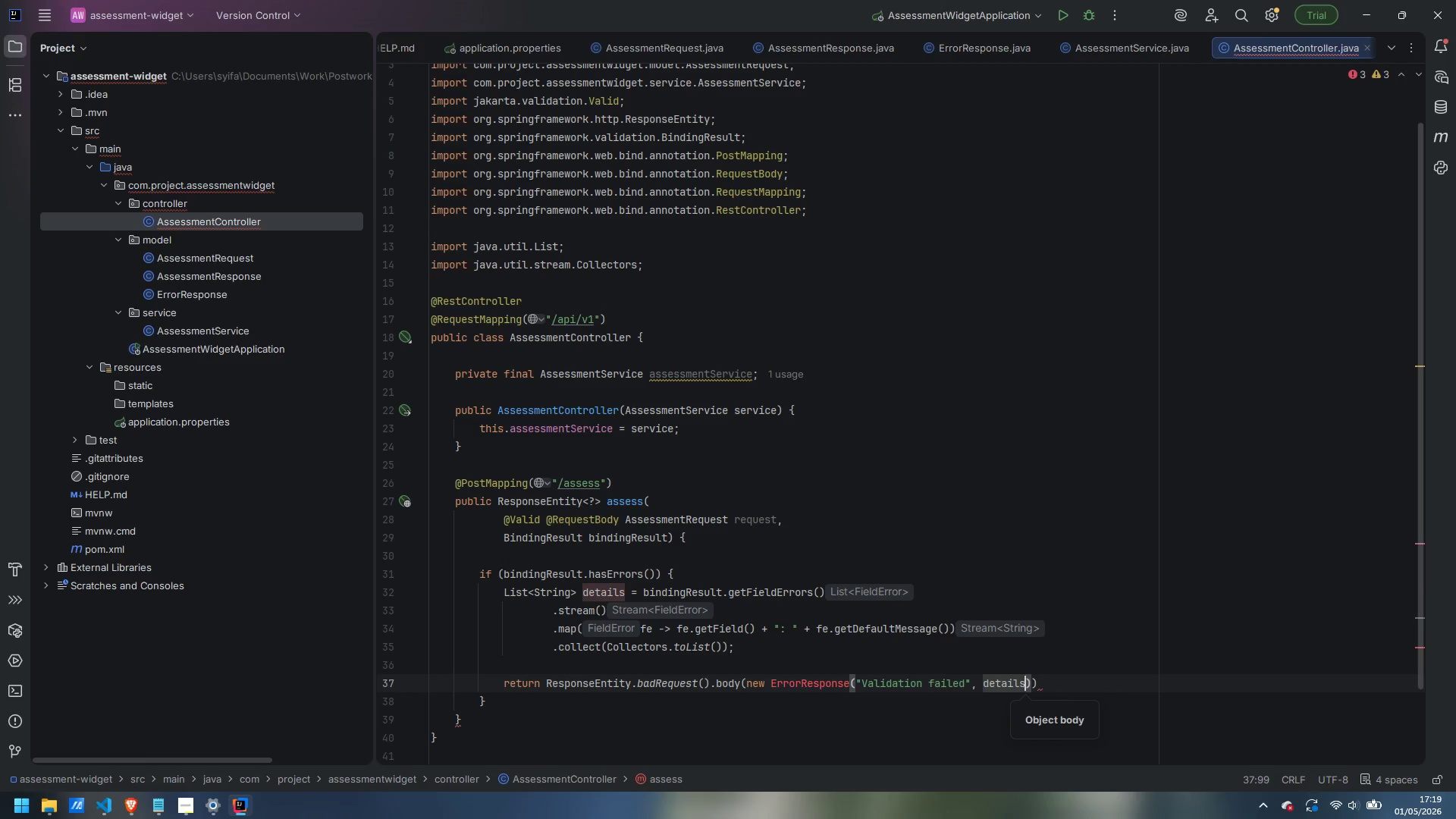 
key(ArrowRight)
 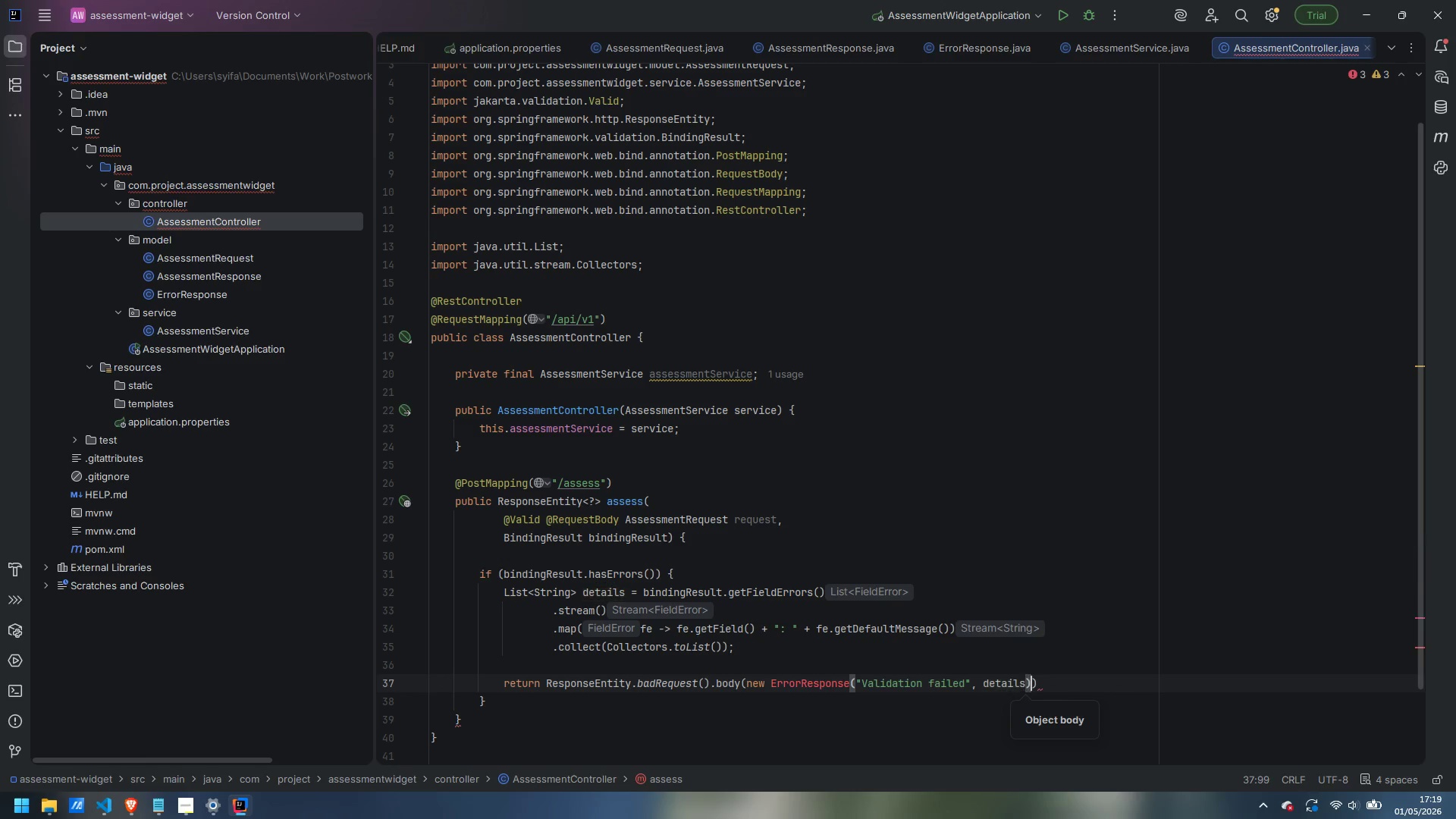 
key(ArrowRight)
 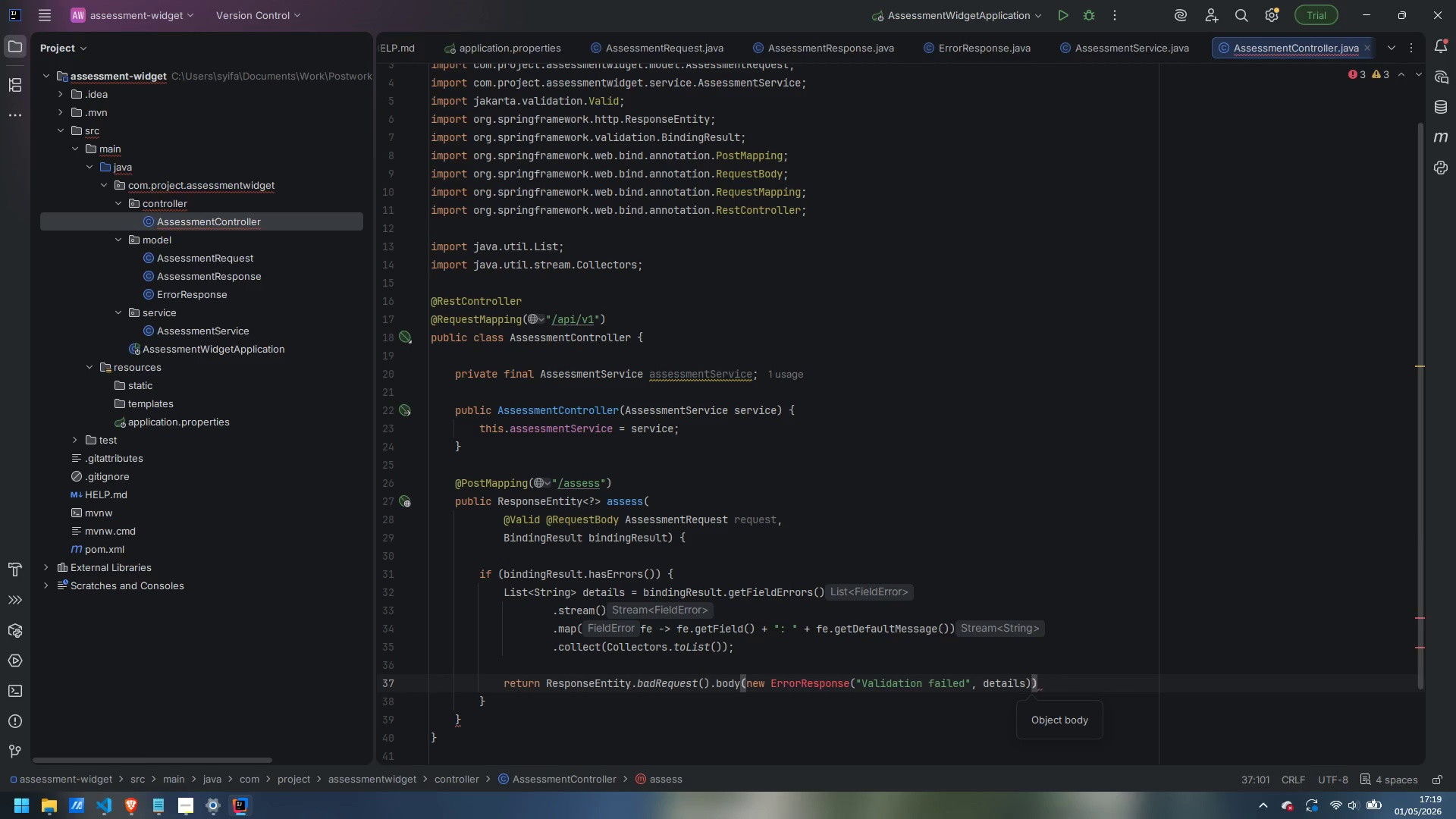 
key(Semicolon)
 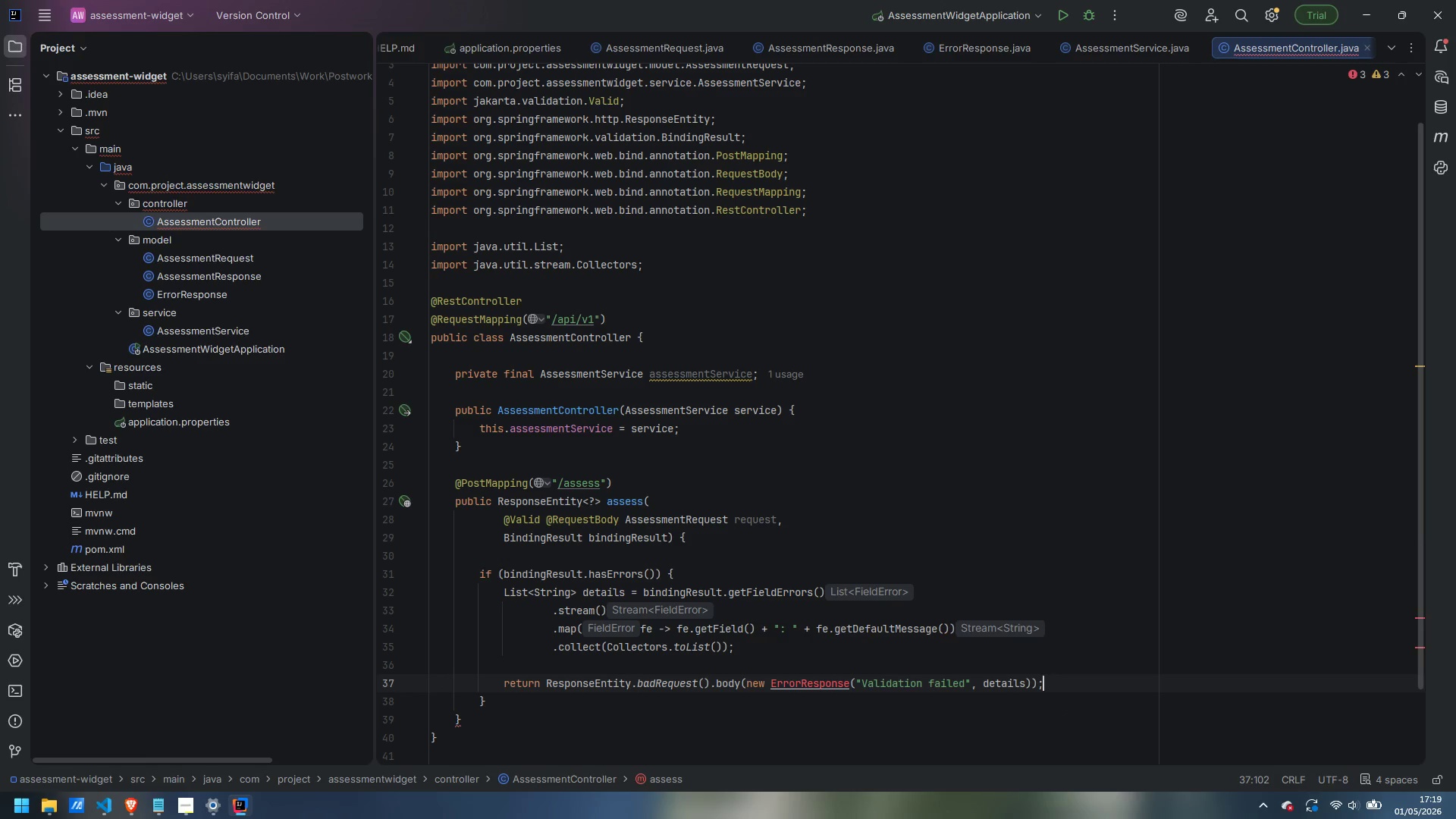 
key(Control+Period)
 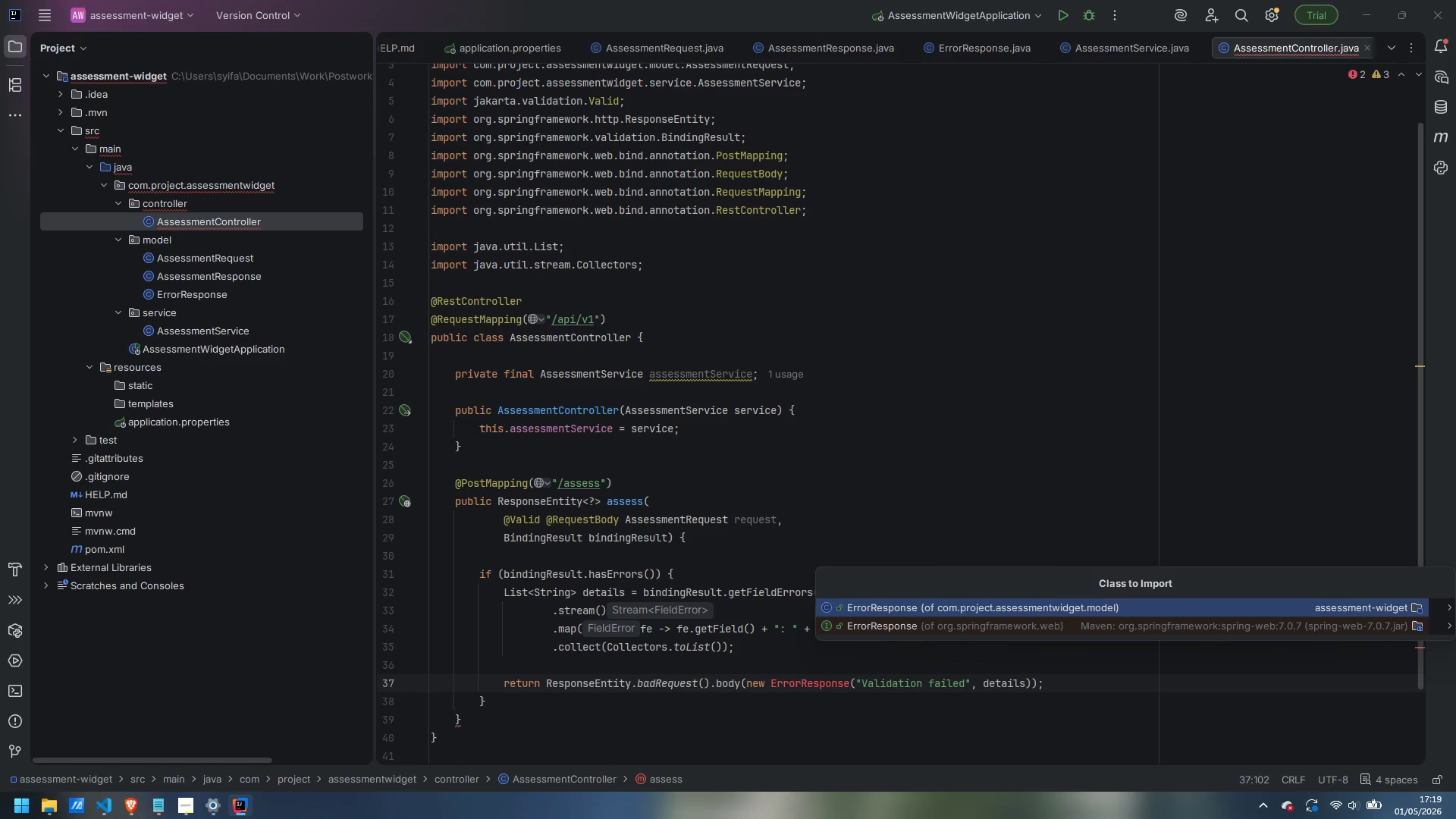 
key(Enter)
 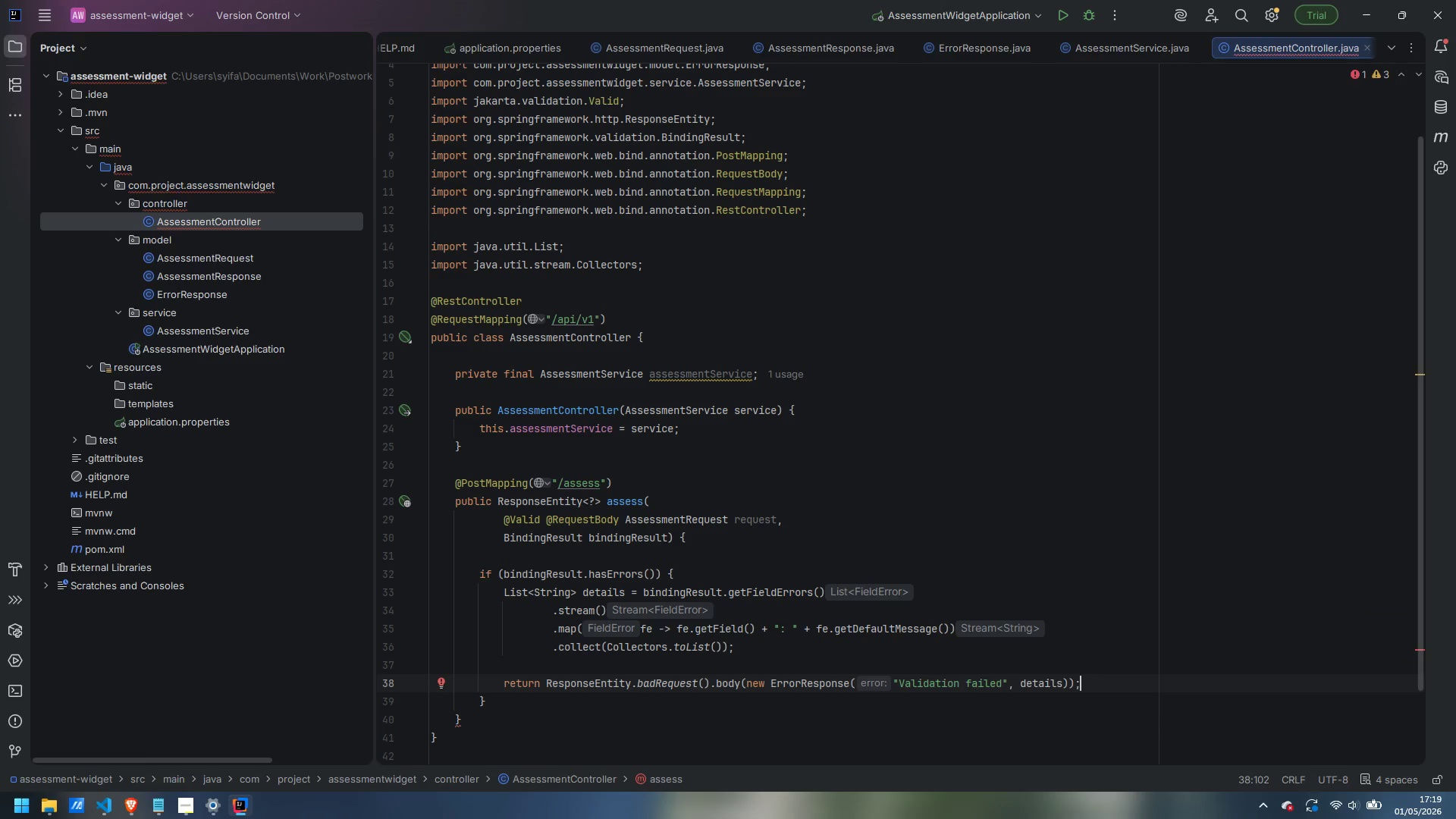 
key(ArrowDown)
 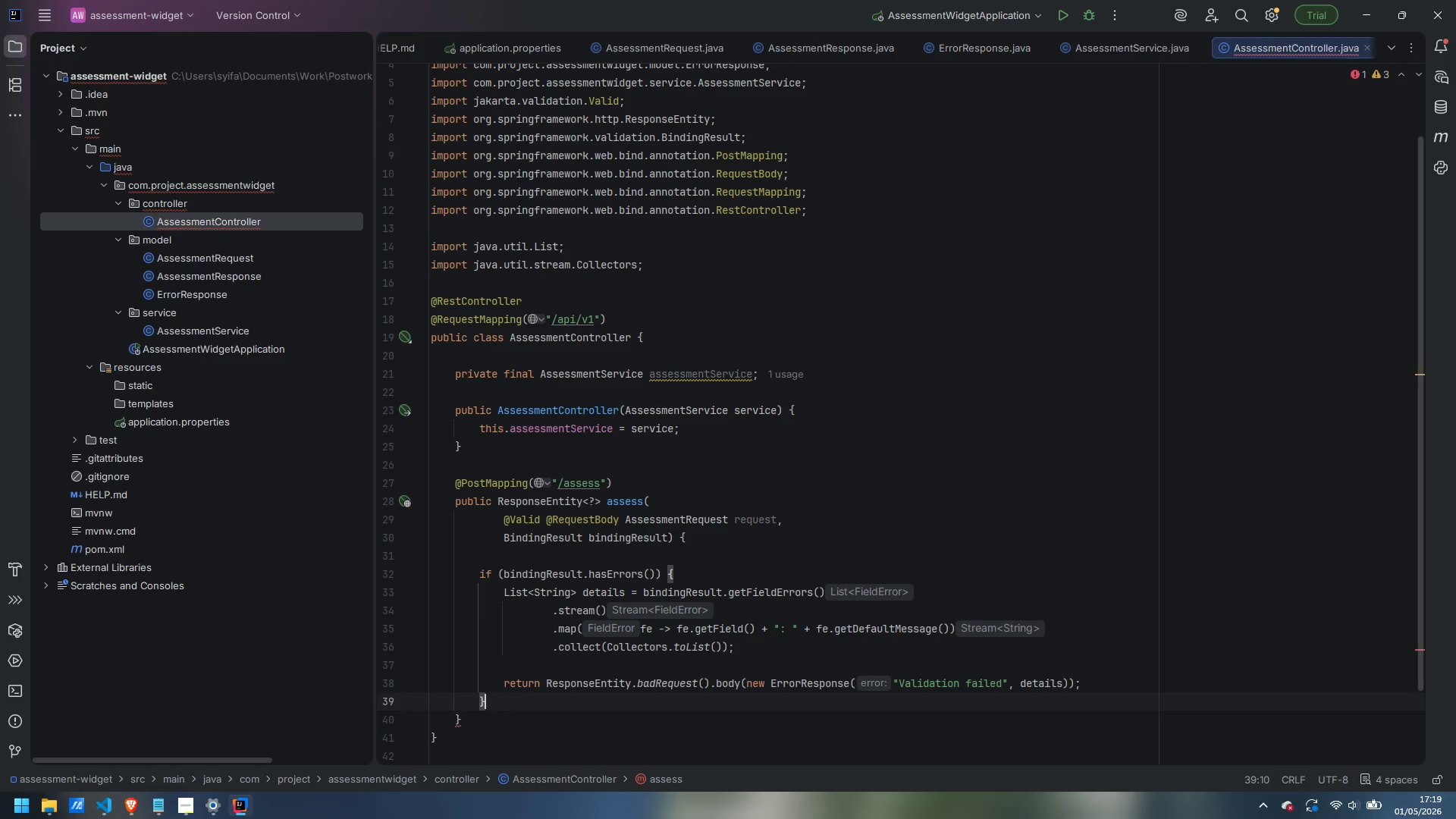 
key(Enter)
 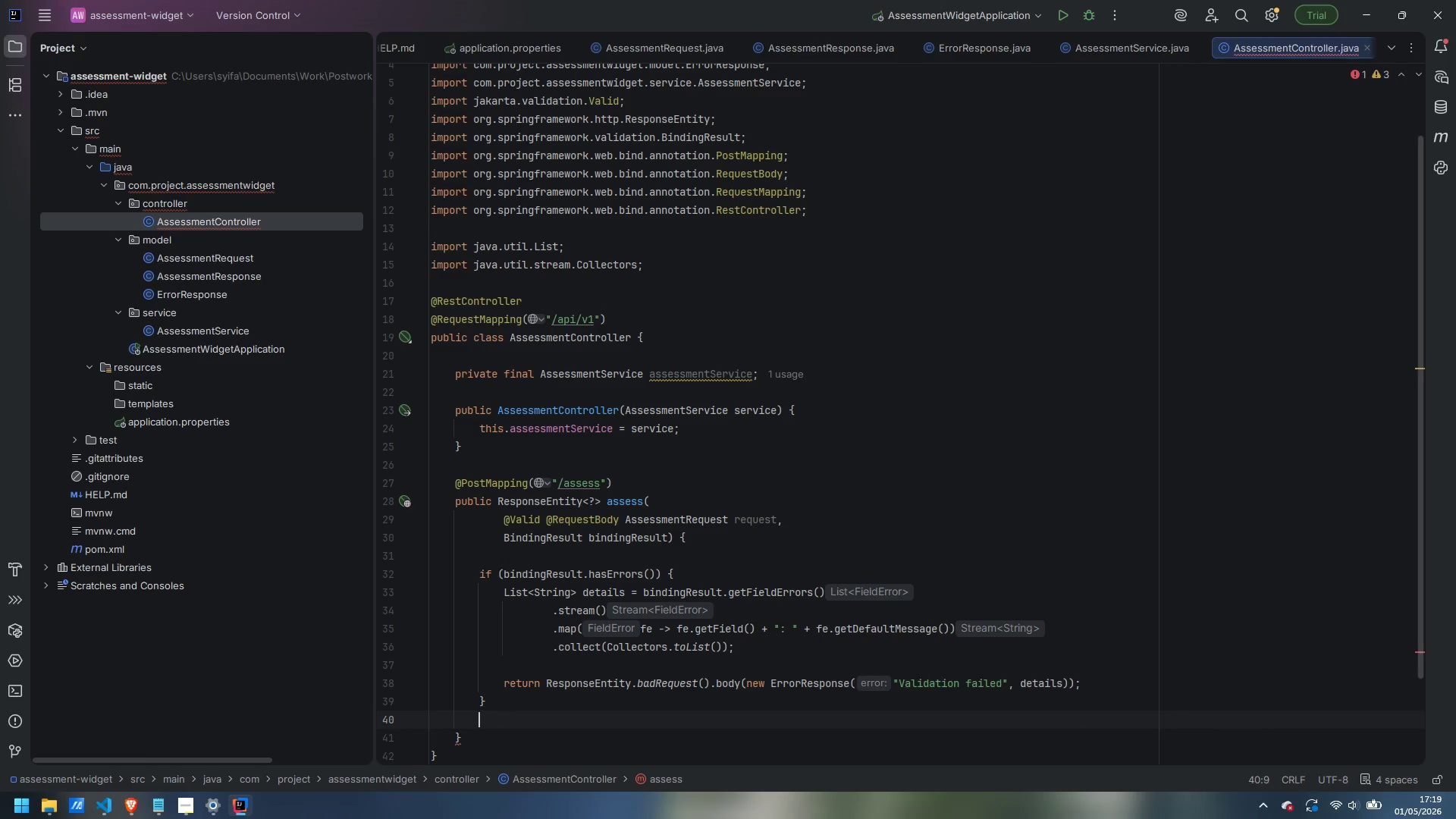 
key(Enter)
 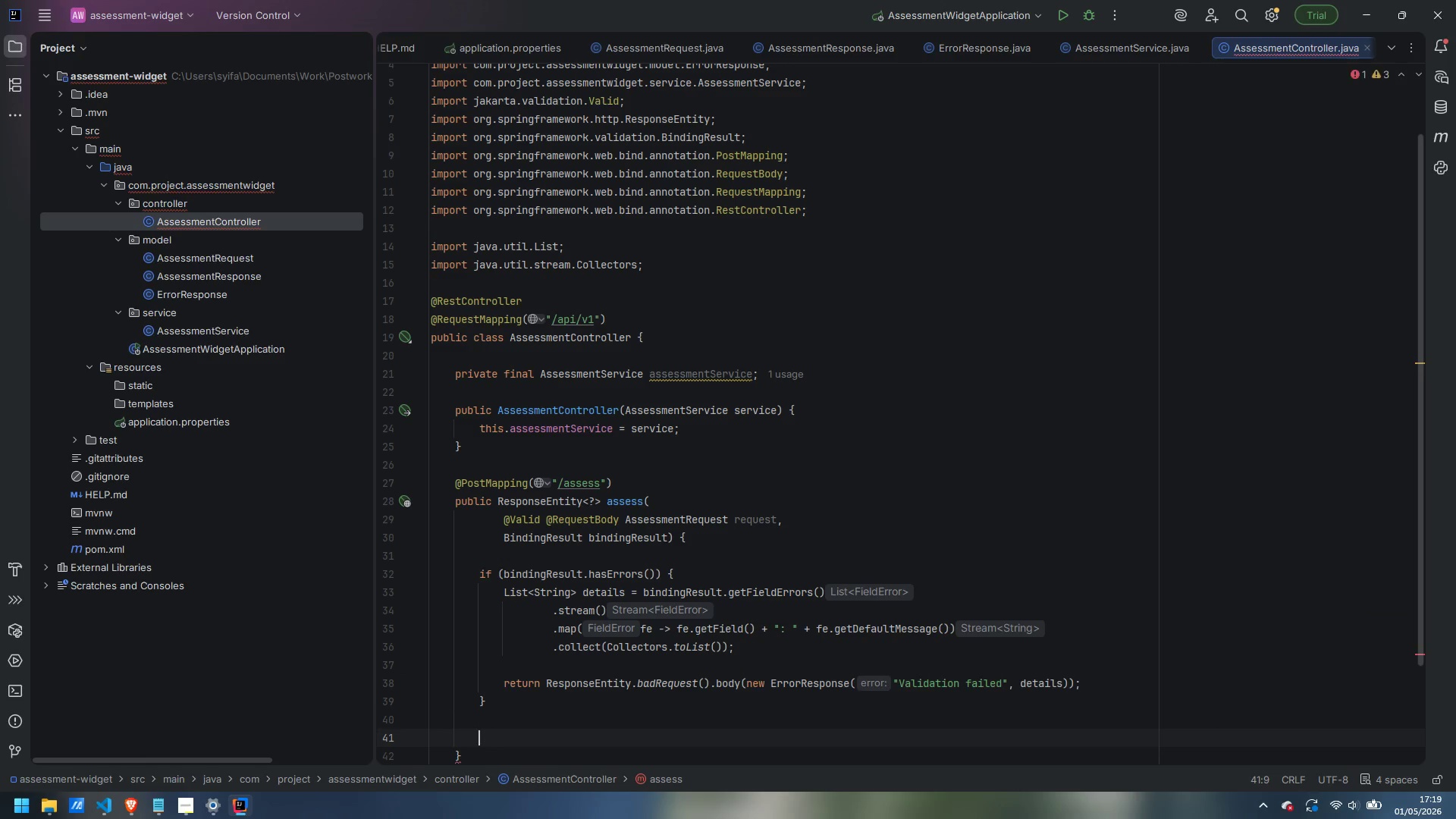 
type(AssessmentResponse)
 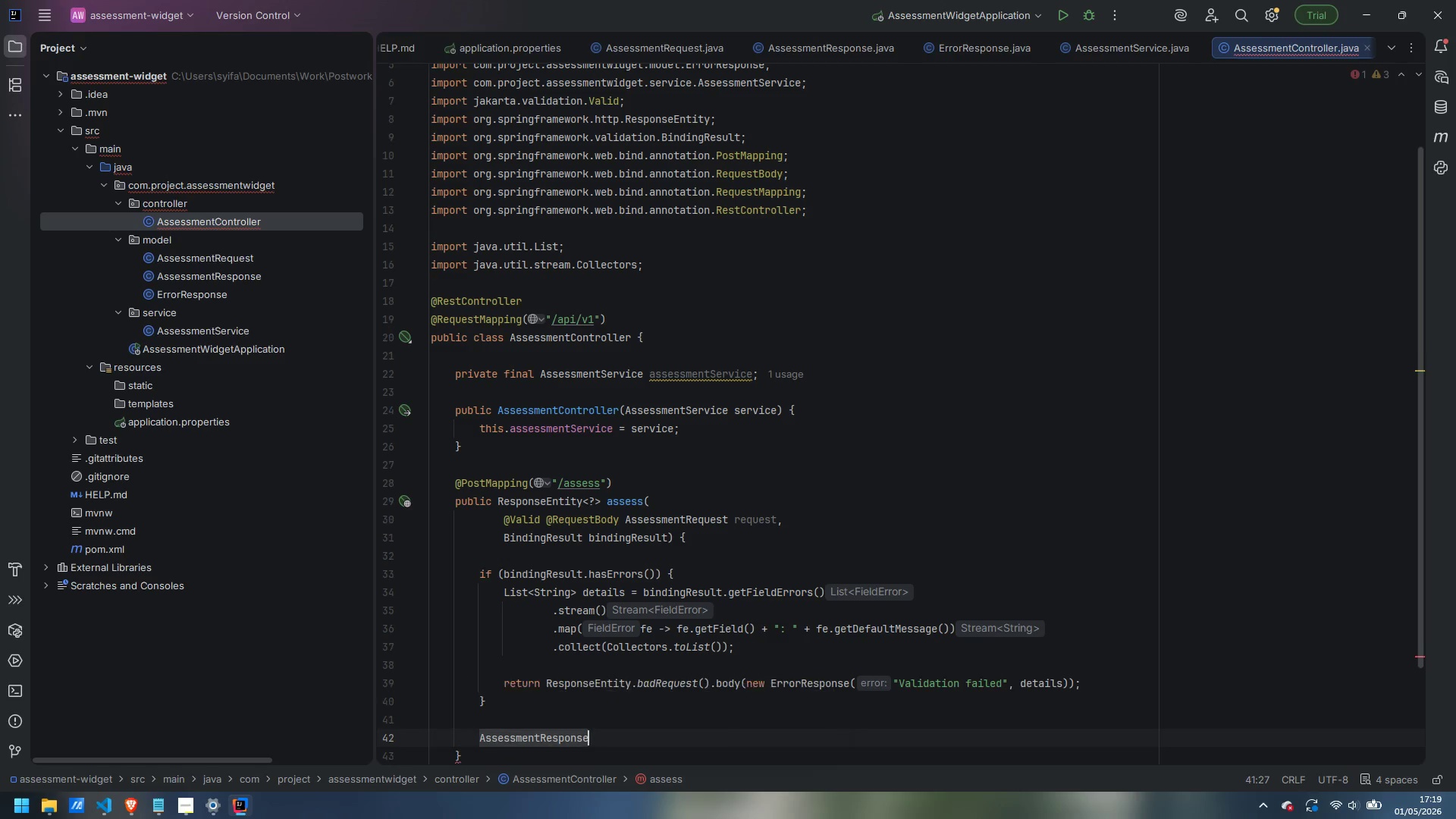 
 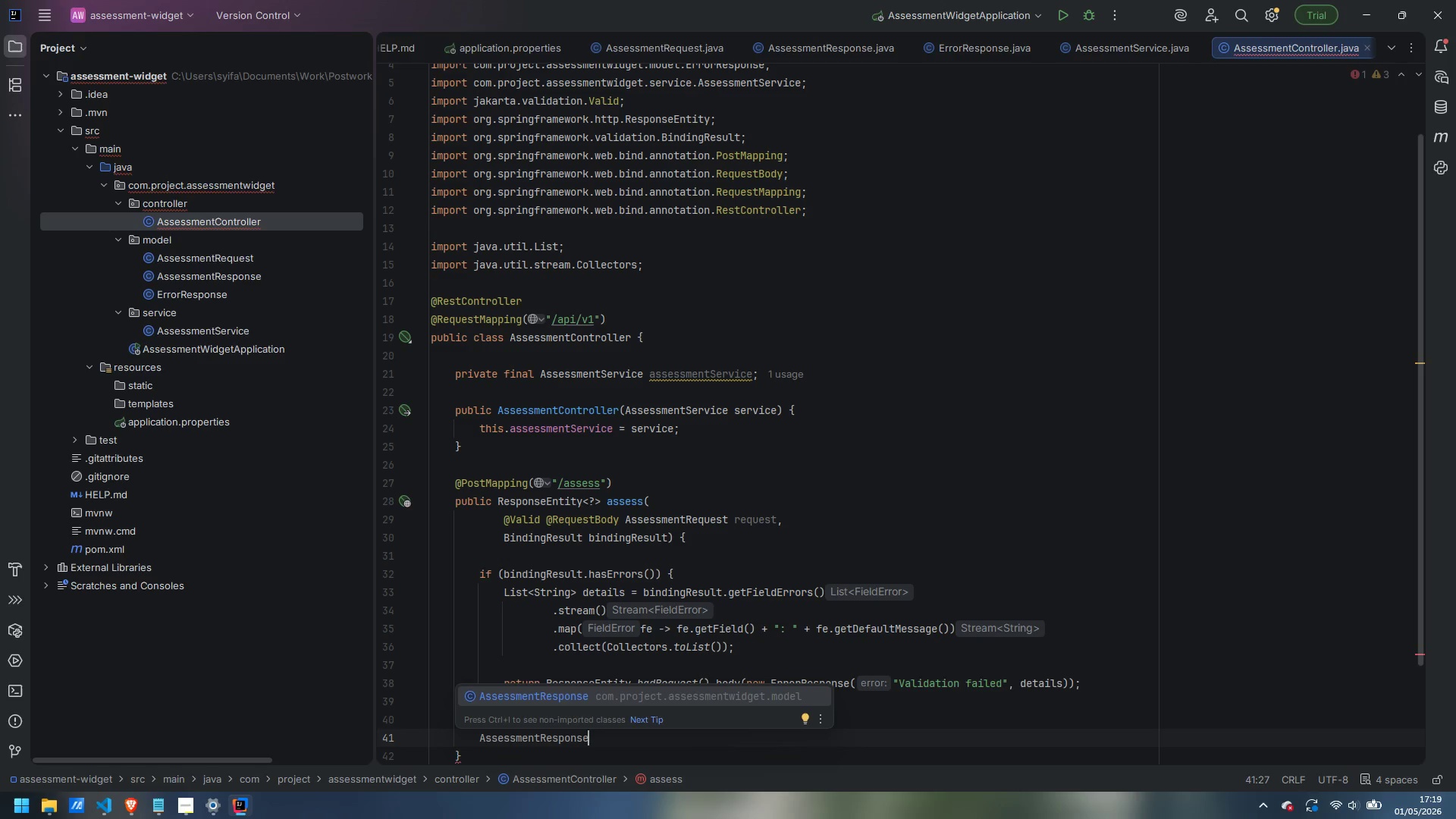 
key(Enter)
 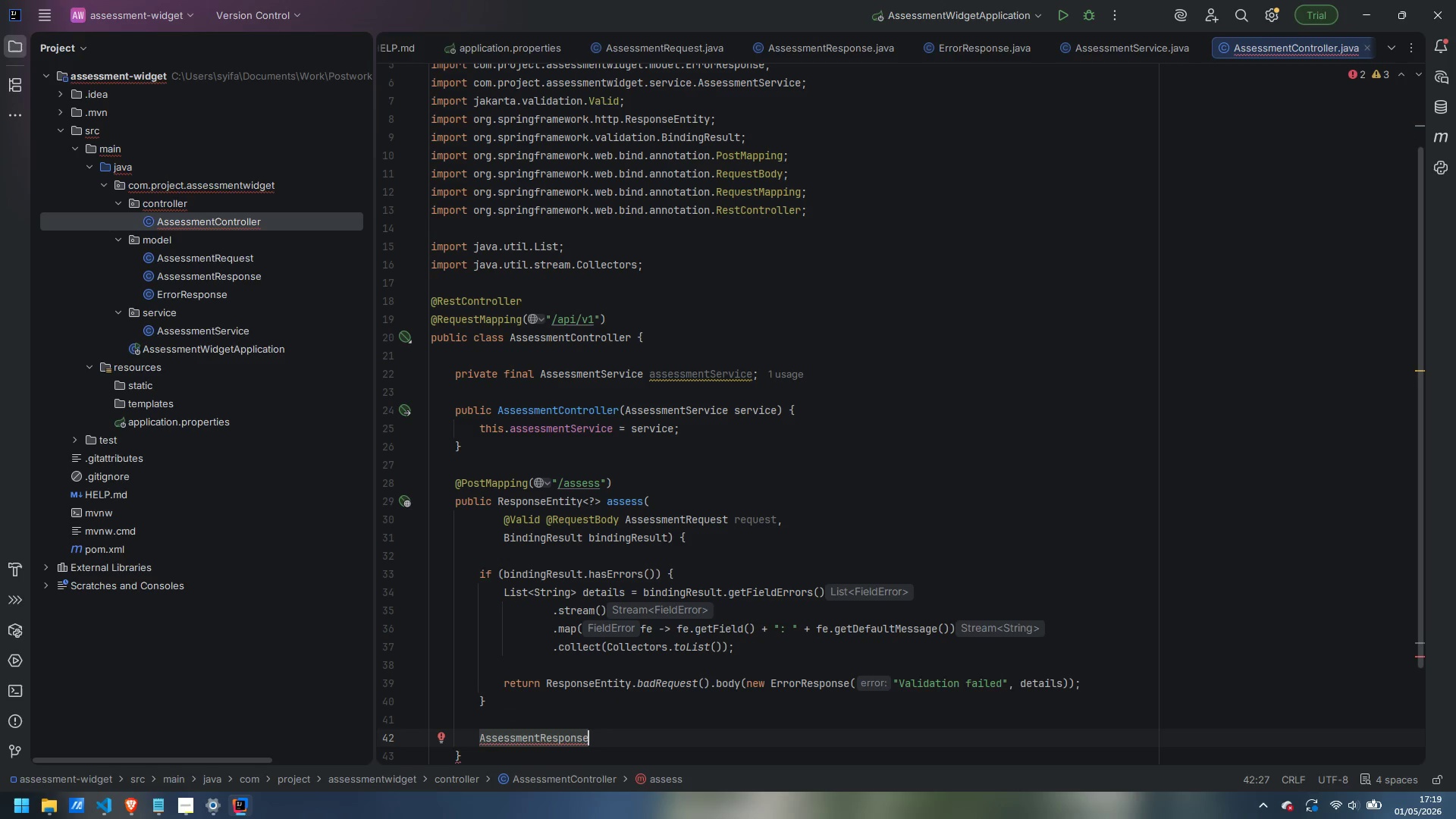 
type( response = asser)
key(Backspace)
type(e)
key(Backspace)
type(ssmentService.evaluate(request)
 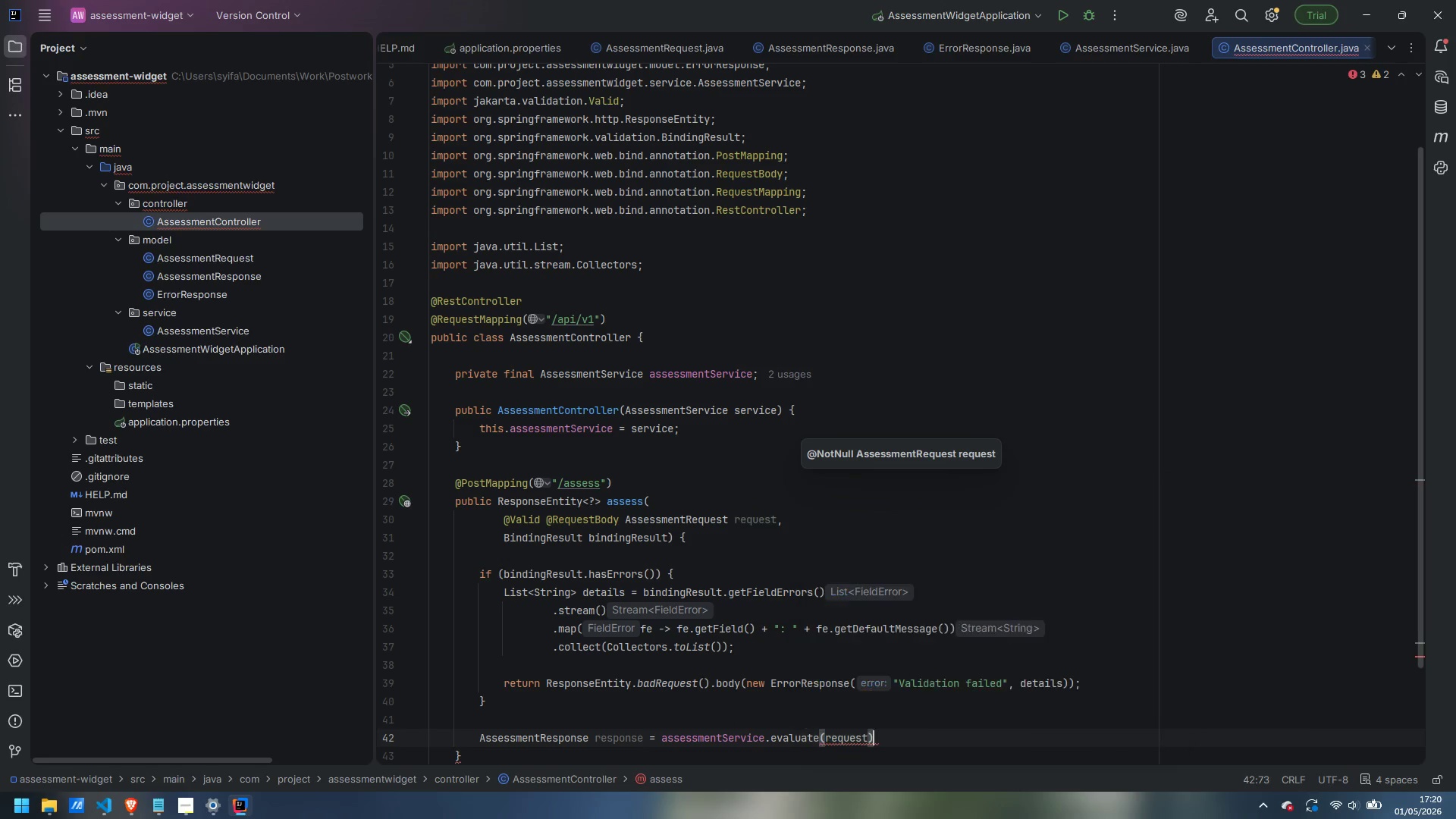 
 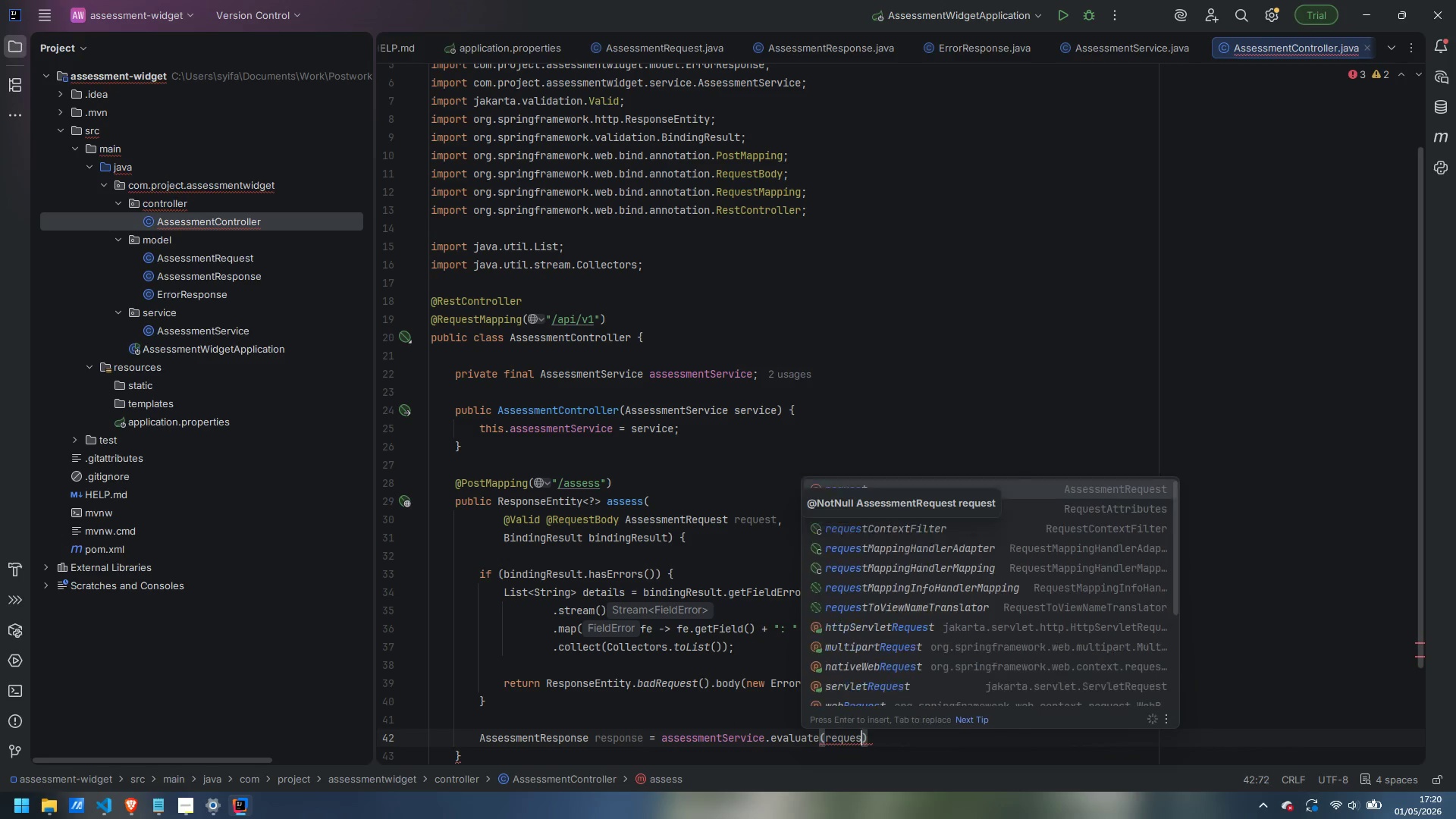 
key(ArrowRight)
 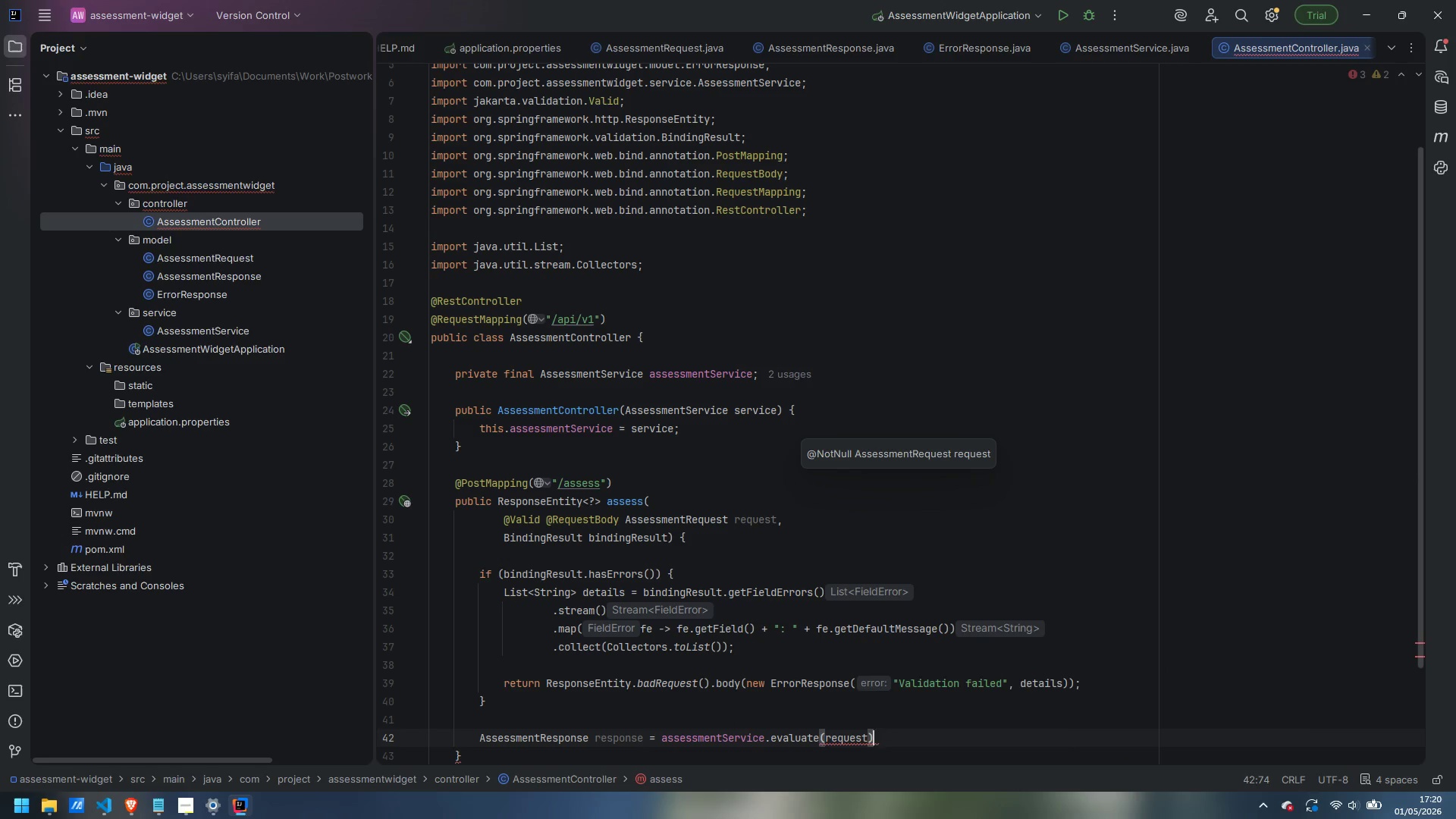 
key(Semicolon)
 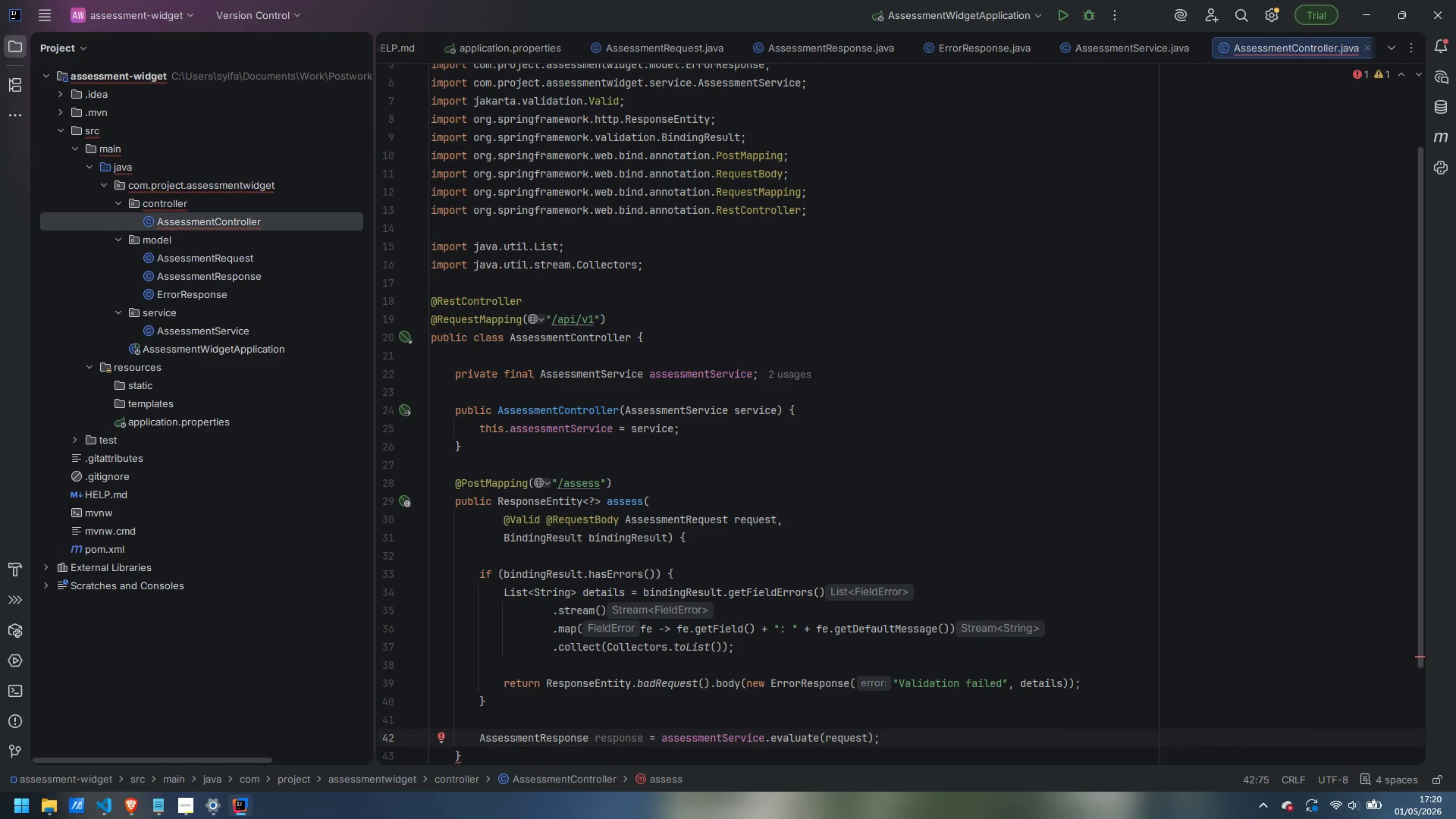 
key(Enter)
 